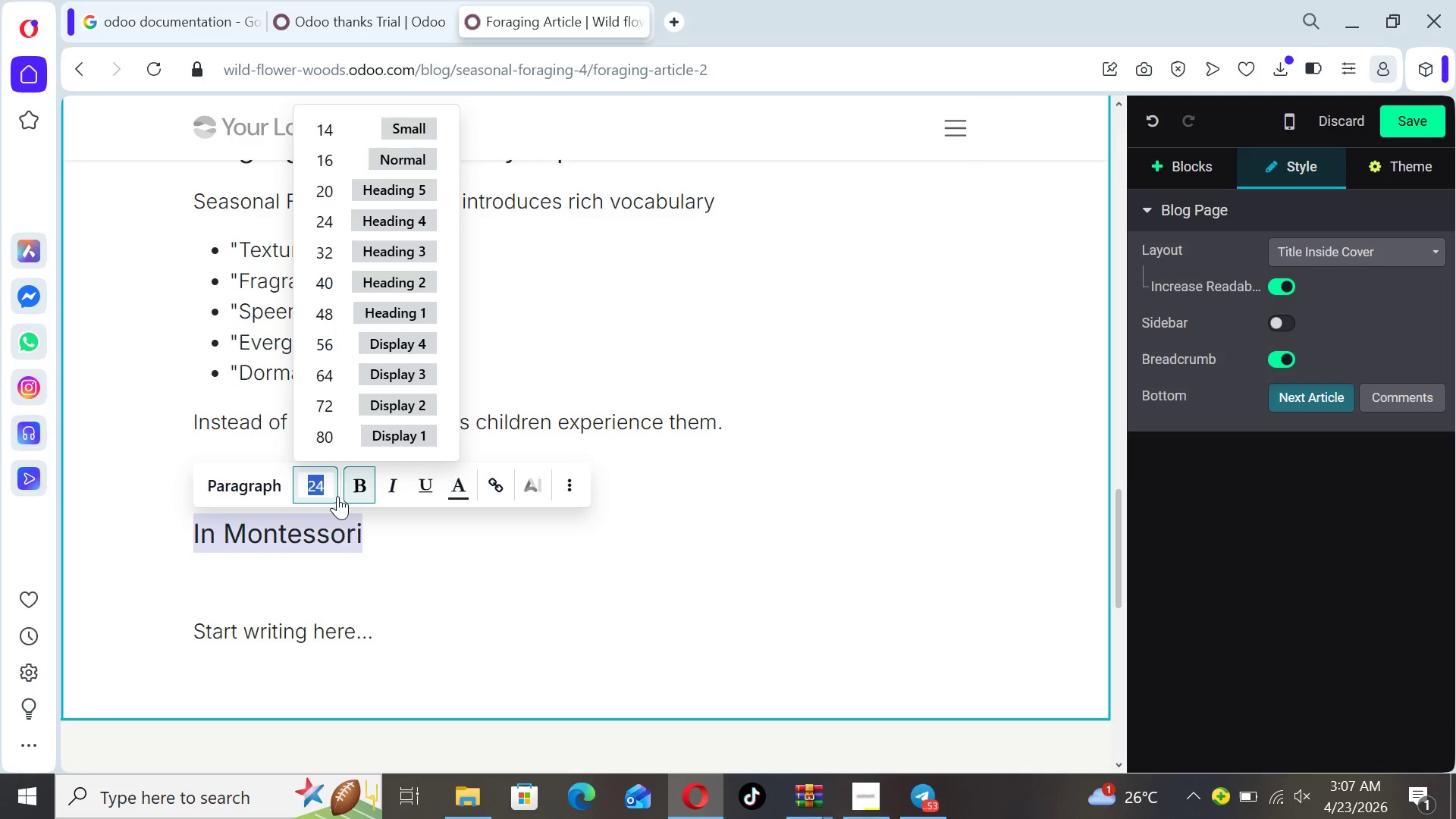 
left_click([327, 490])
 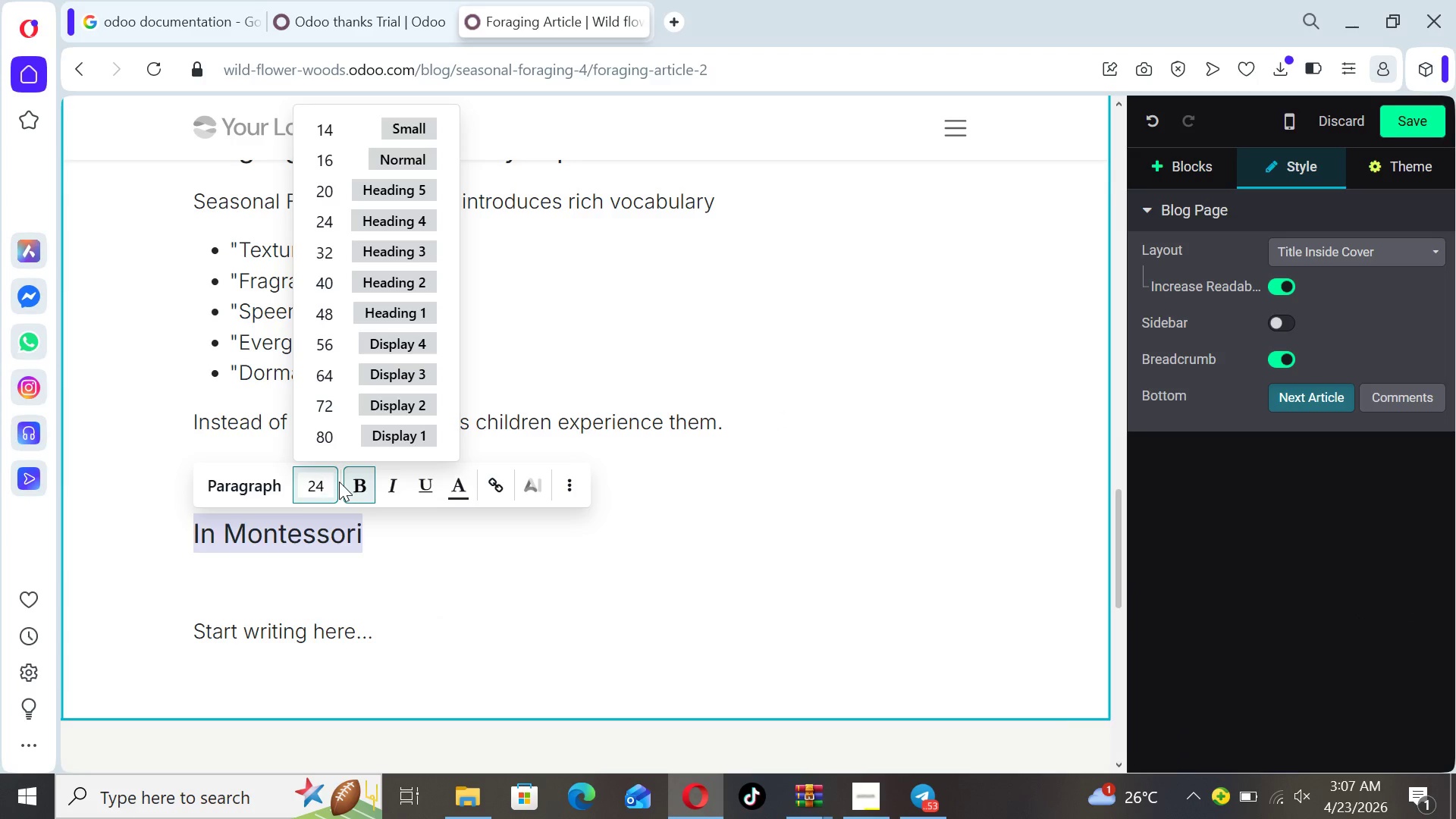 
wait(6.14)
 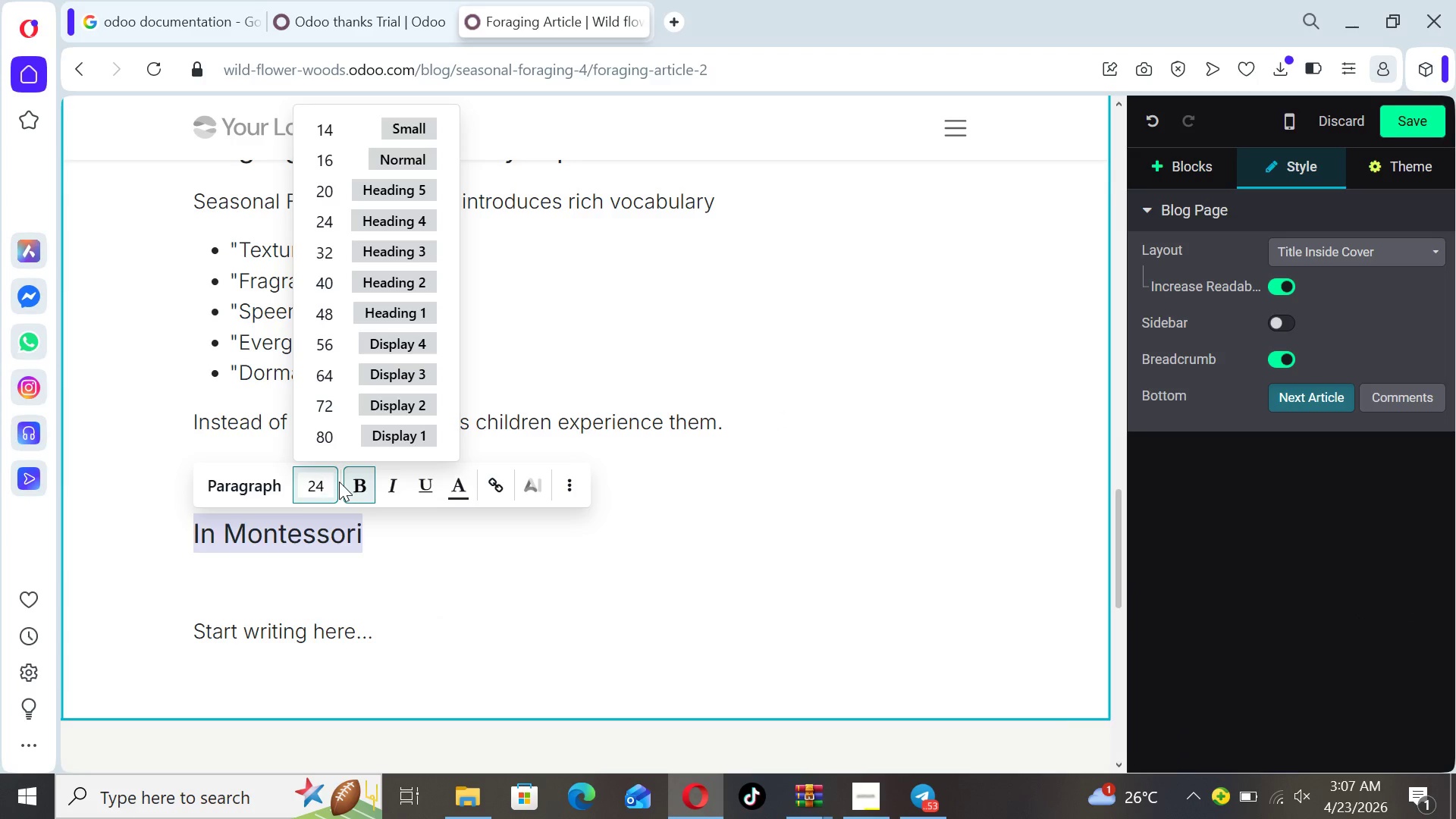 
key(Backspace)
key(Backspace)
type(18)
 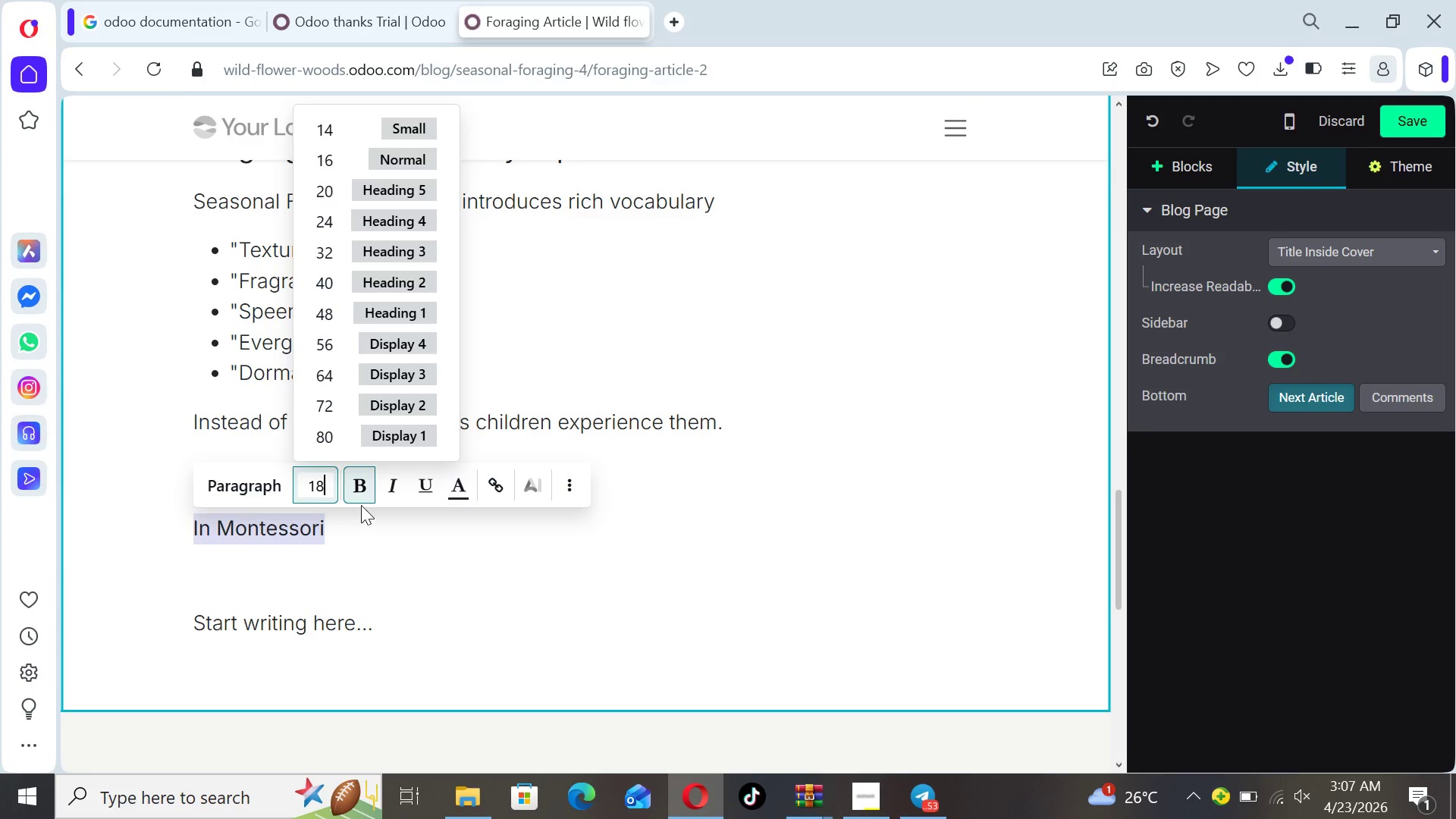 
left_click([359, 483])
 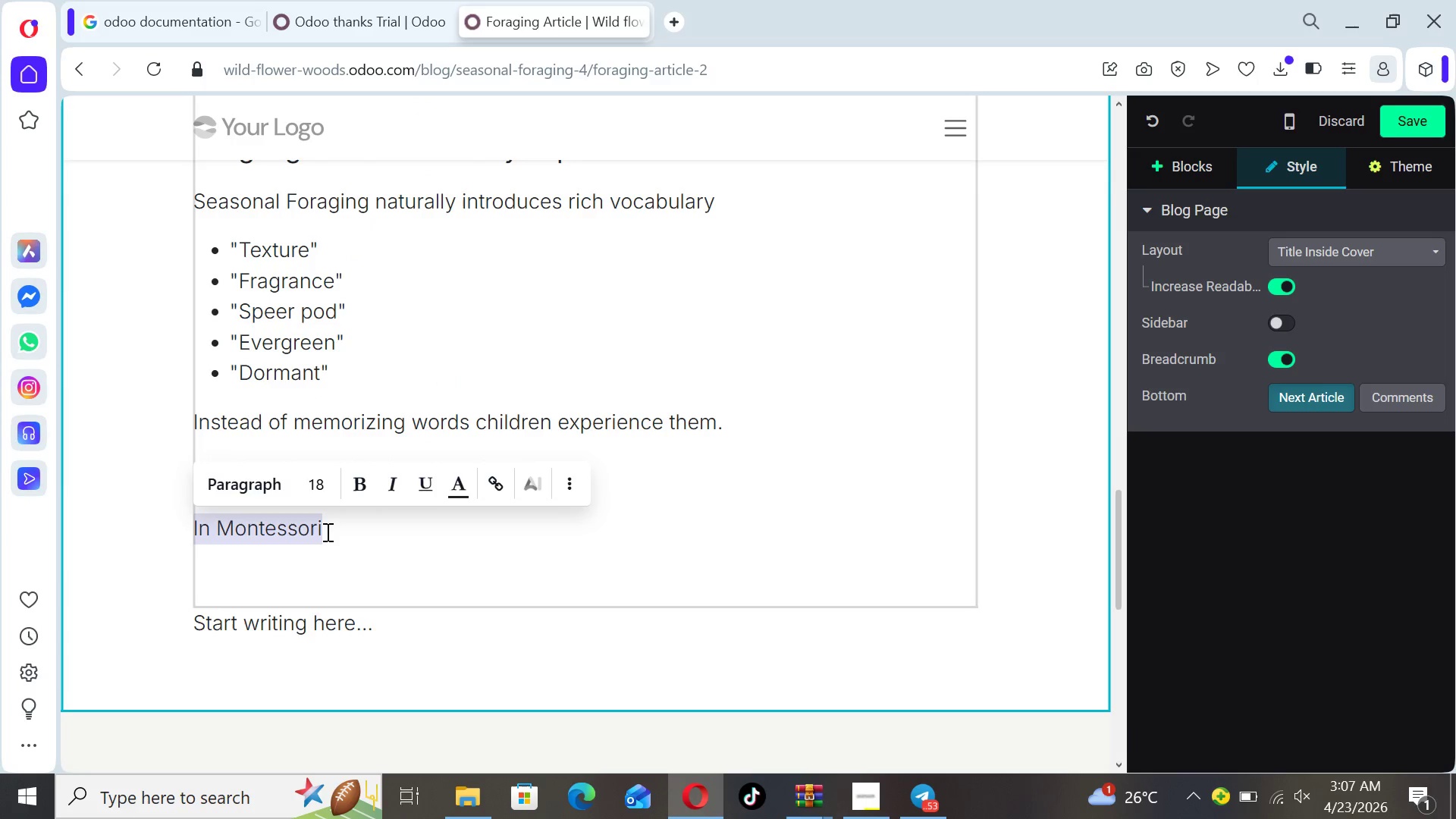 
left_click([328, 529])
 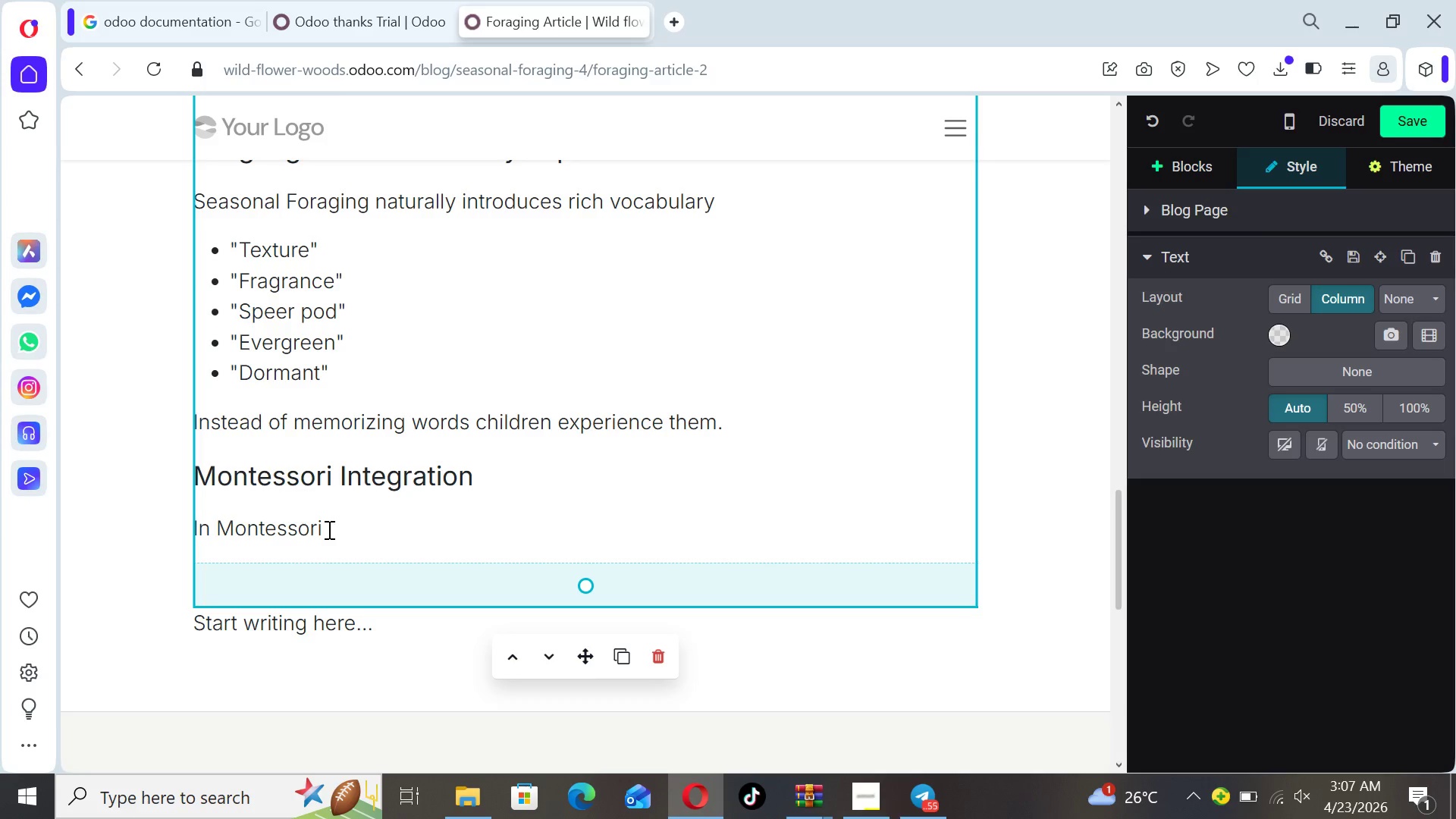 
wait(5.53)
 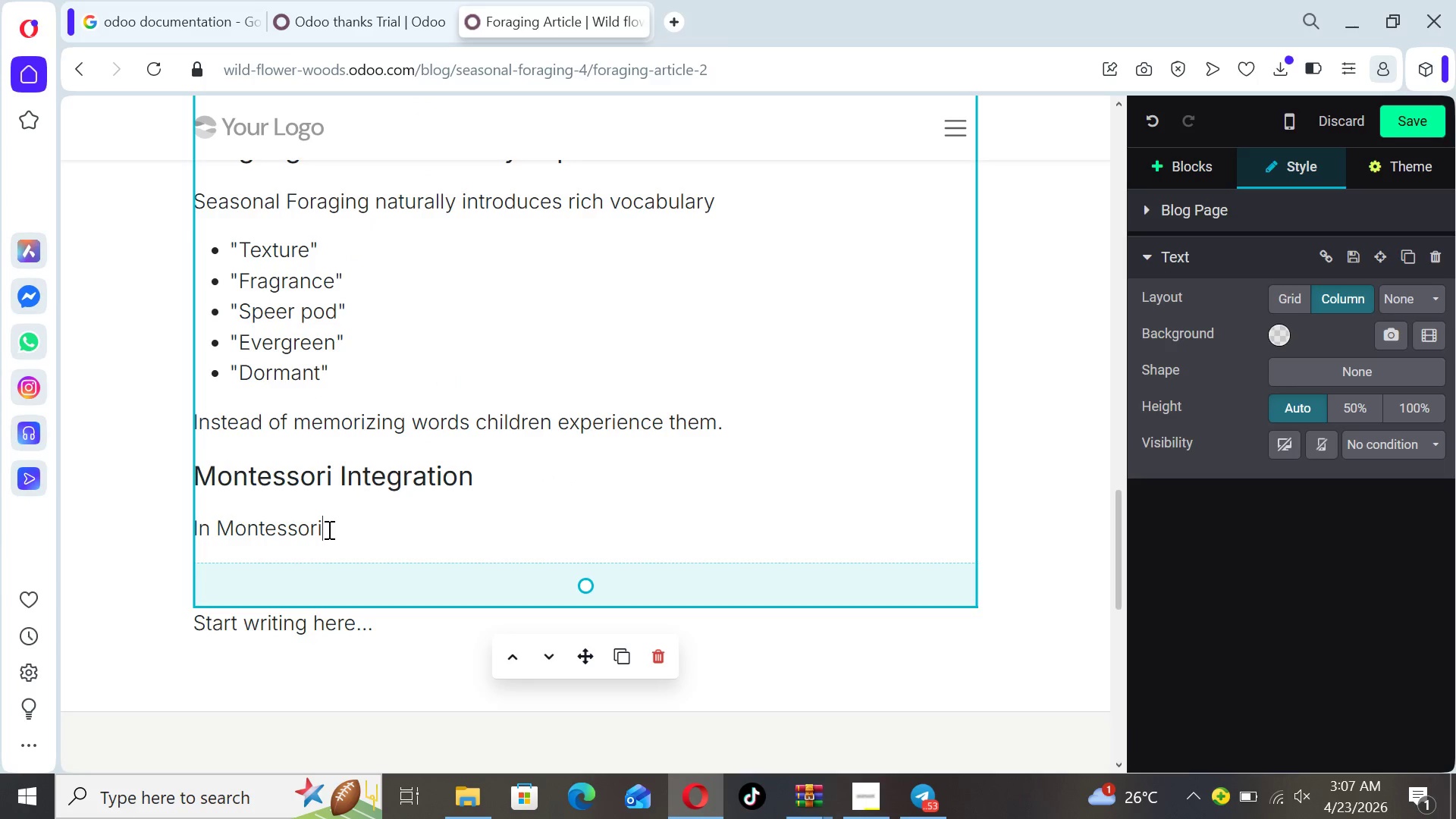 
type( PHILOSOPHY N)
key(Backspace)
 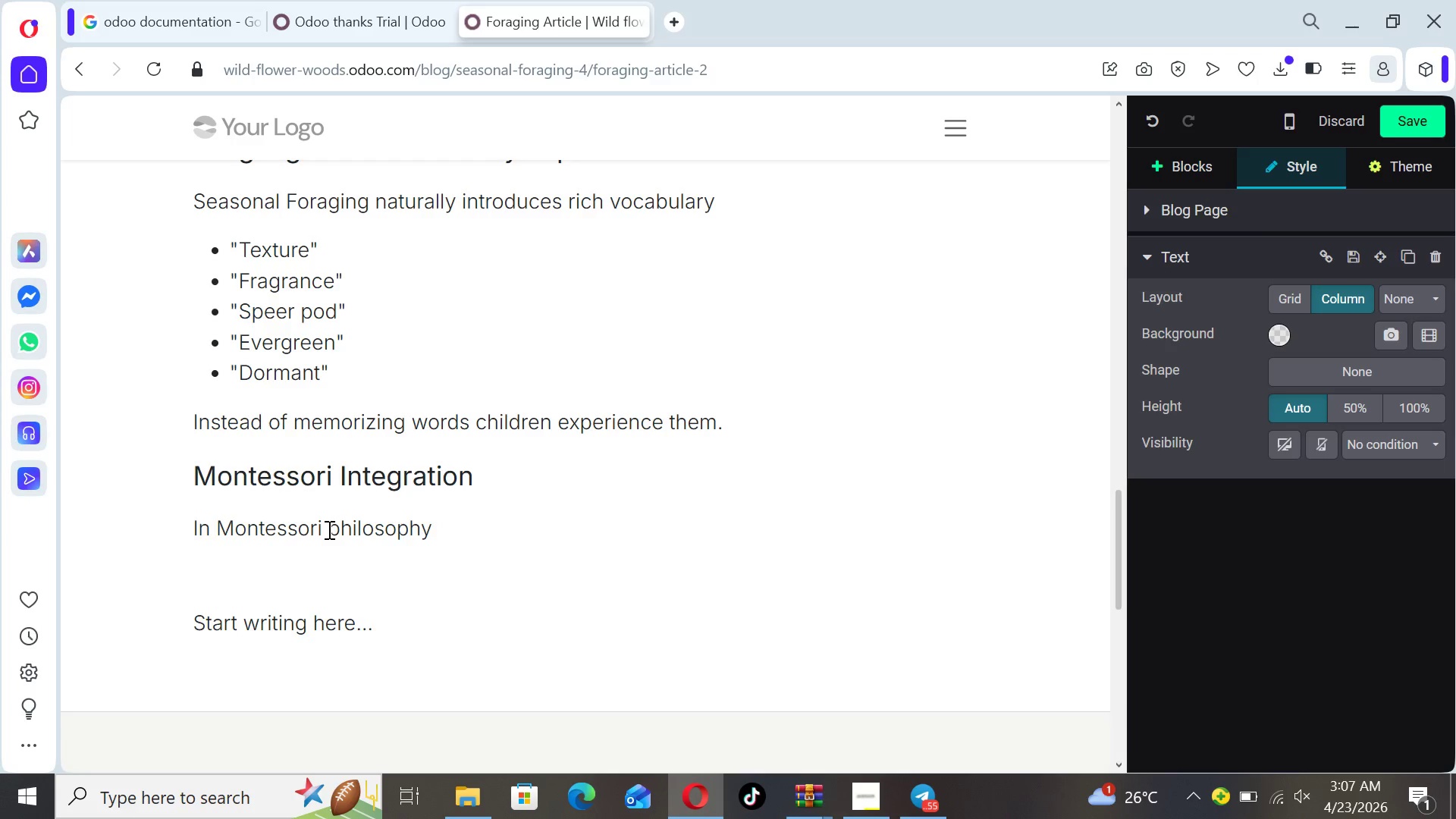 
wait(5.09)
 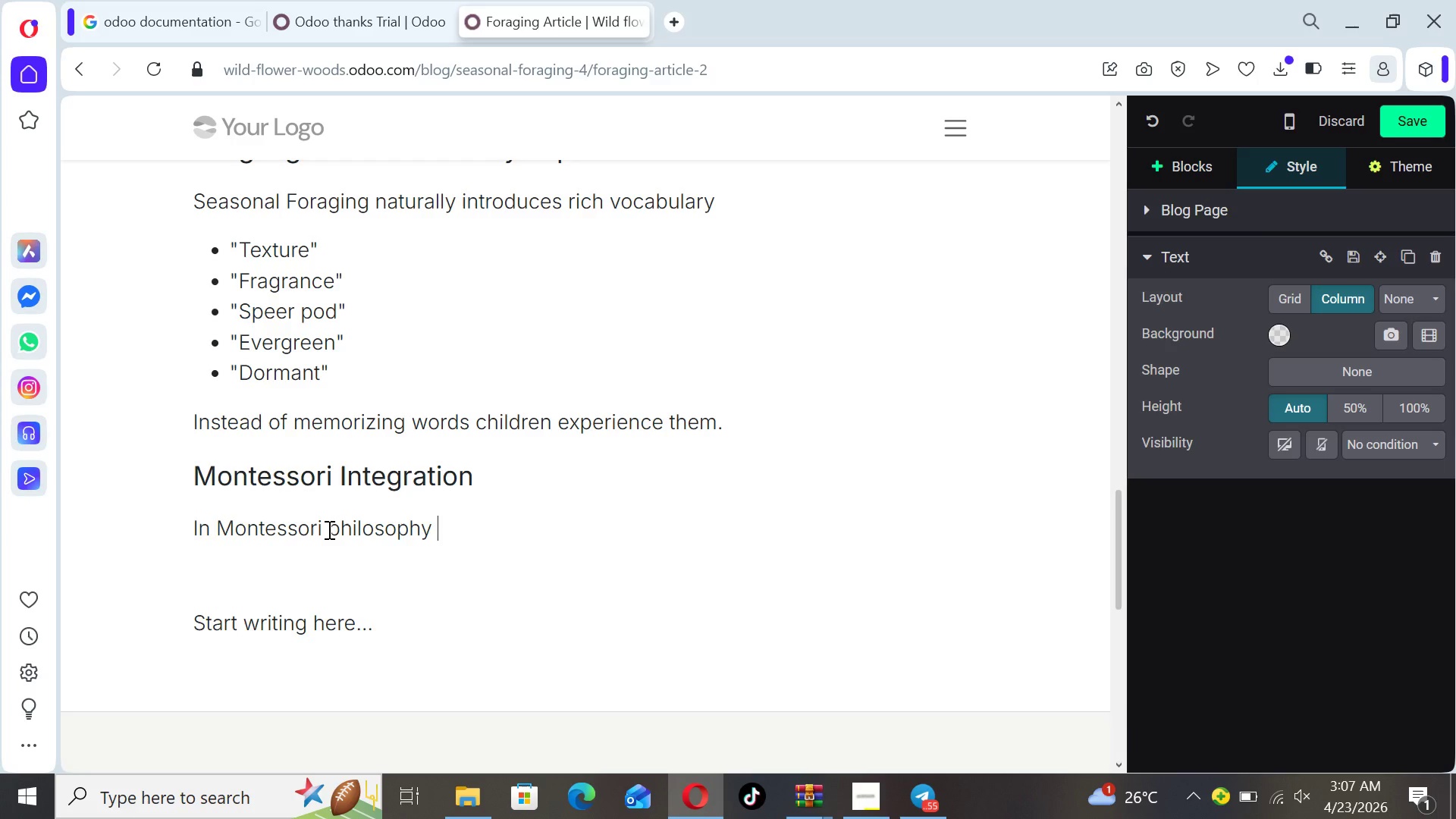 
type(THE NEN)
key(Backspace)
key(Backspace)
key(Backspace)
type(ENVIRONMENT IS THE TEACHER N)
key(Backspace)
key(Backspace)
type( )
 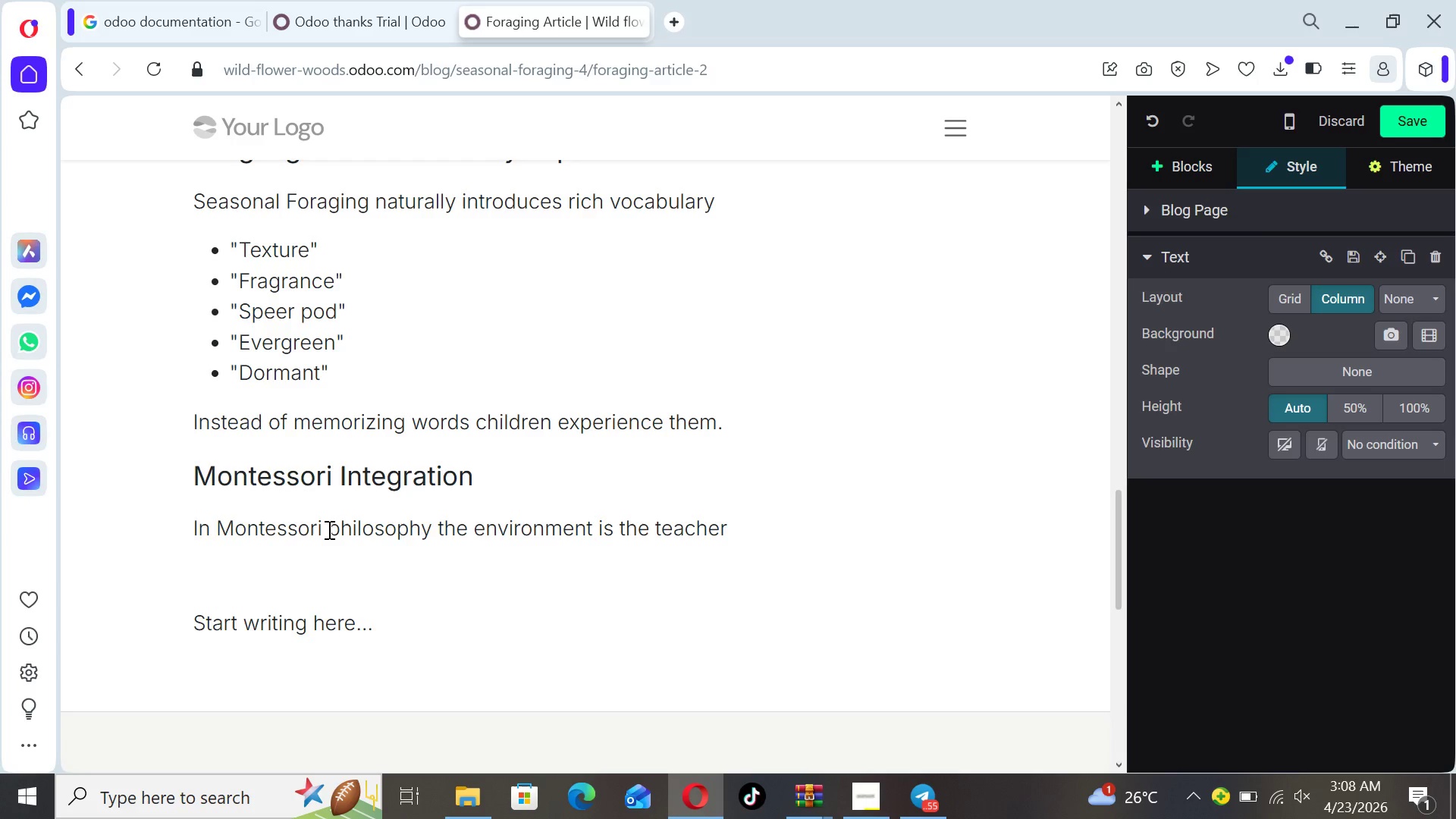 
wait(5.33)
 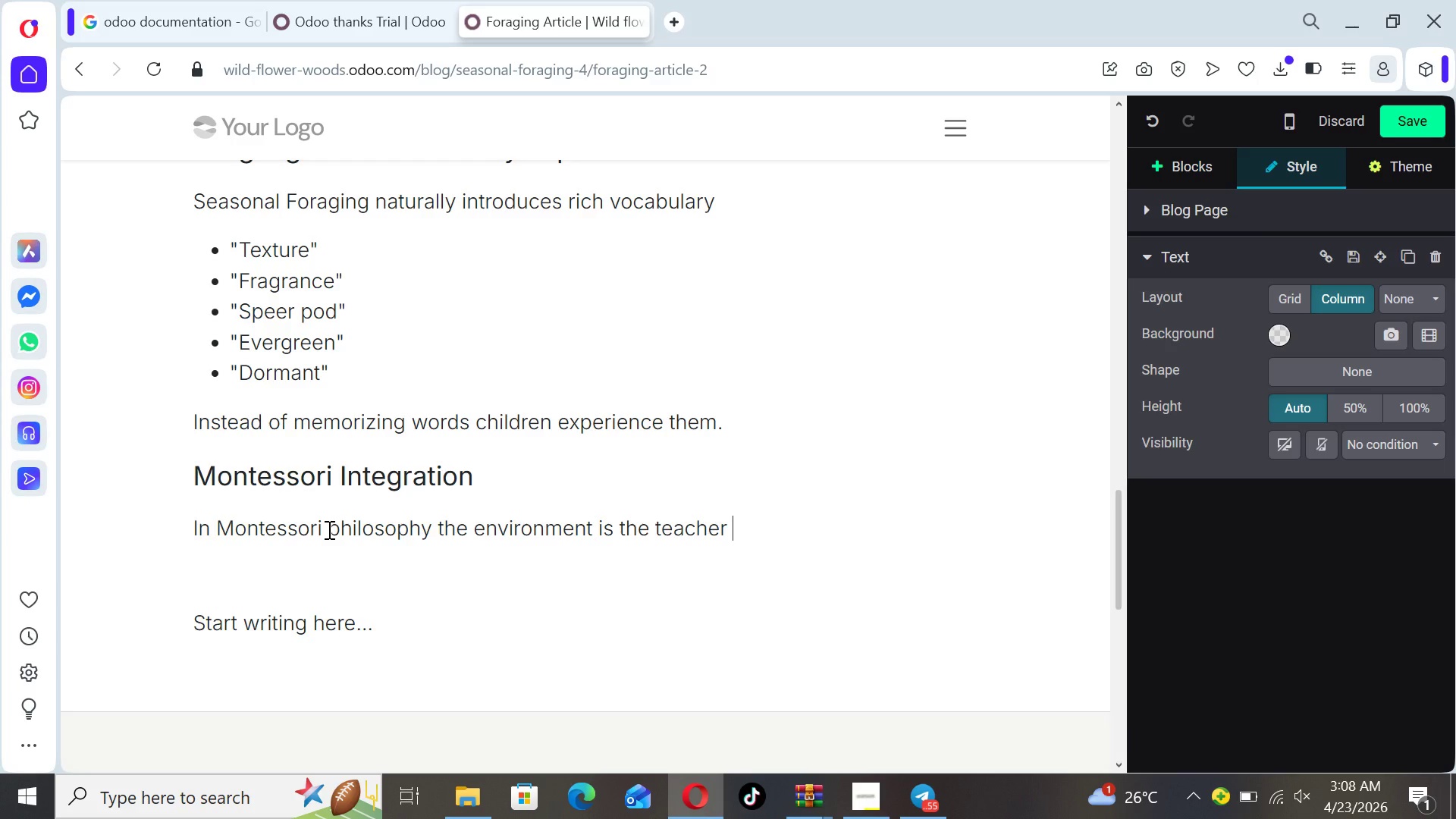 
type(. Seasonal Foraging:)
 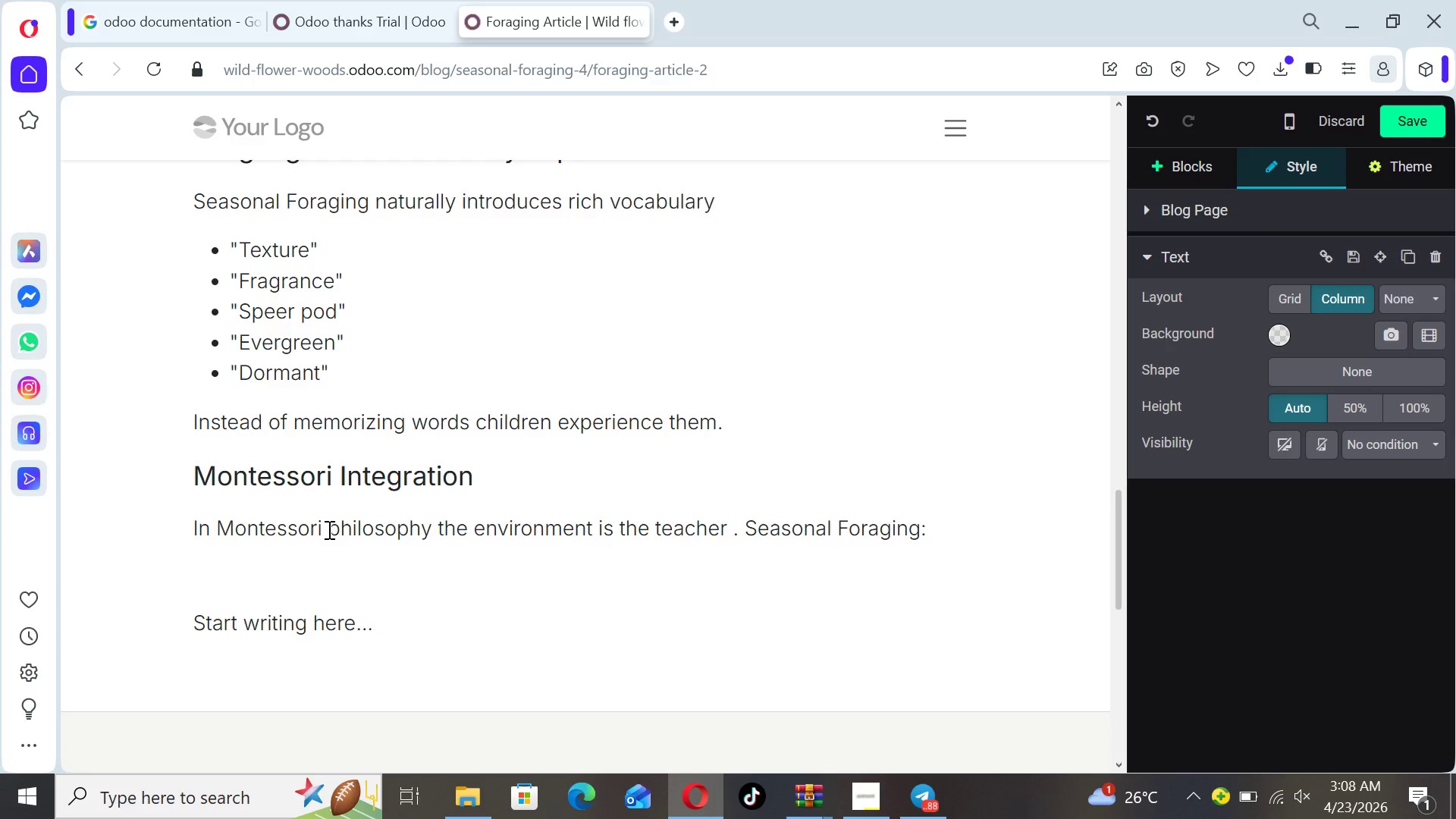 
key(Enter)
 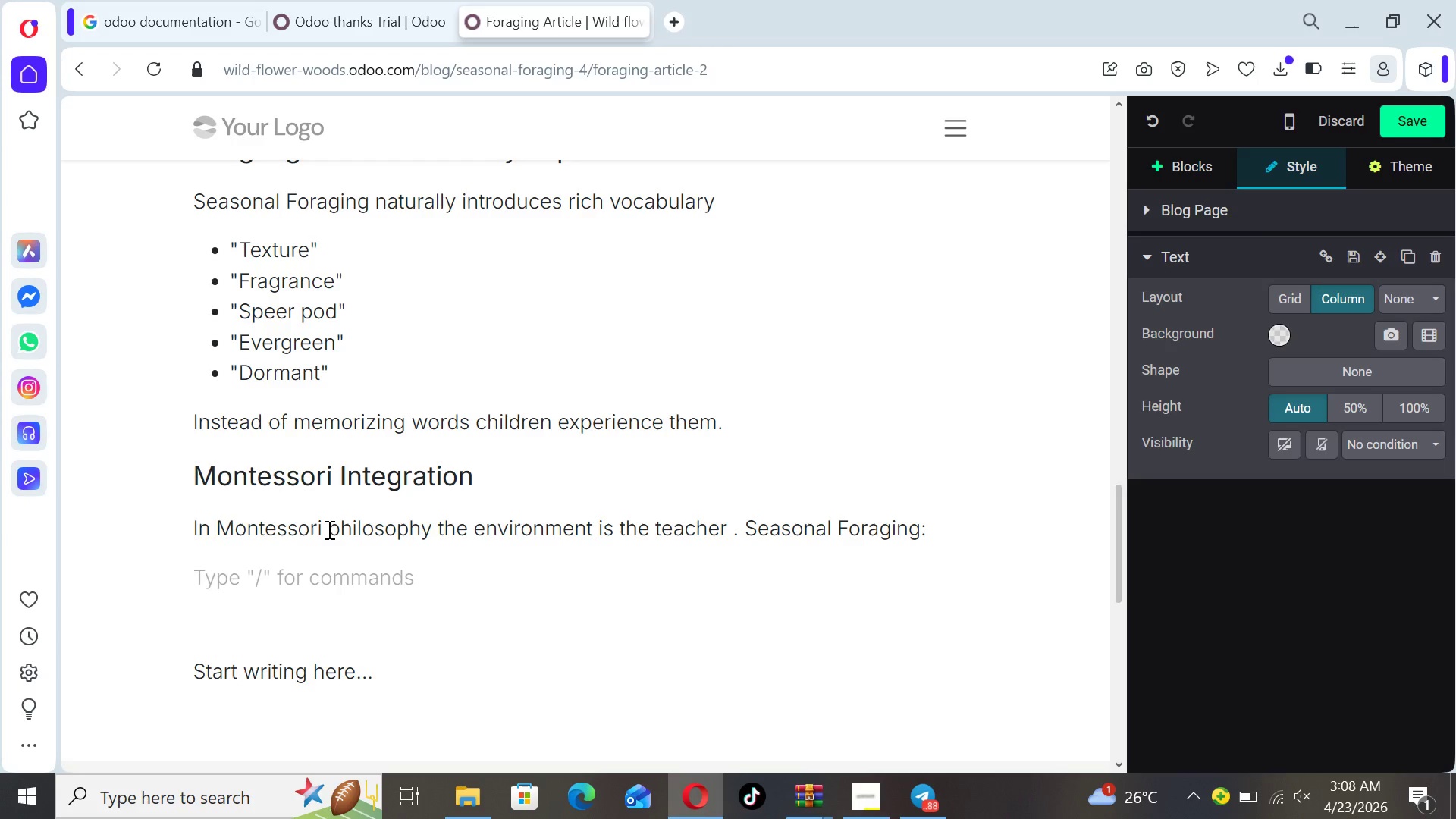 
key(Minus)
 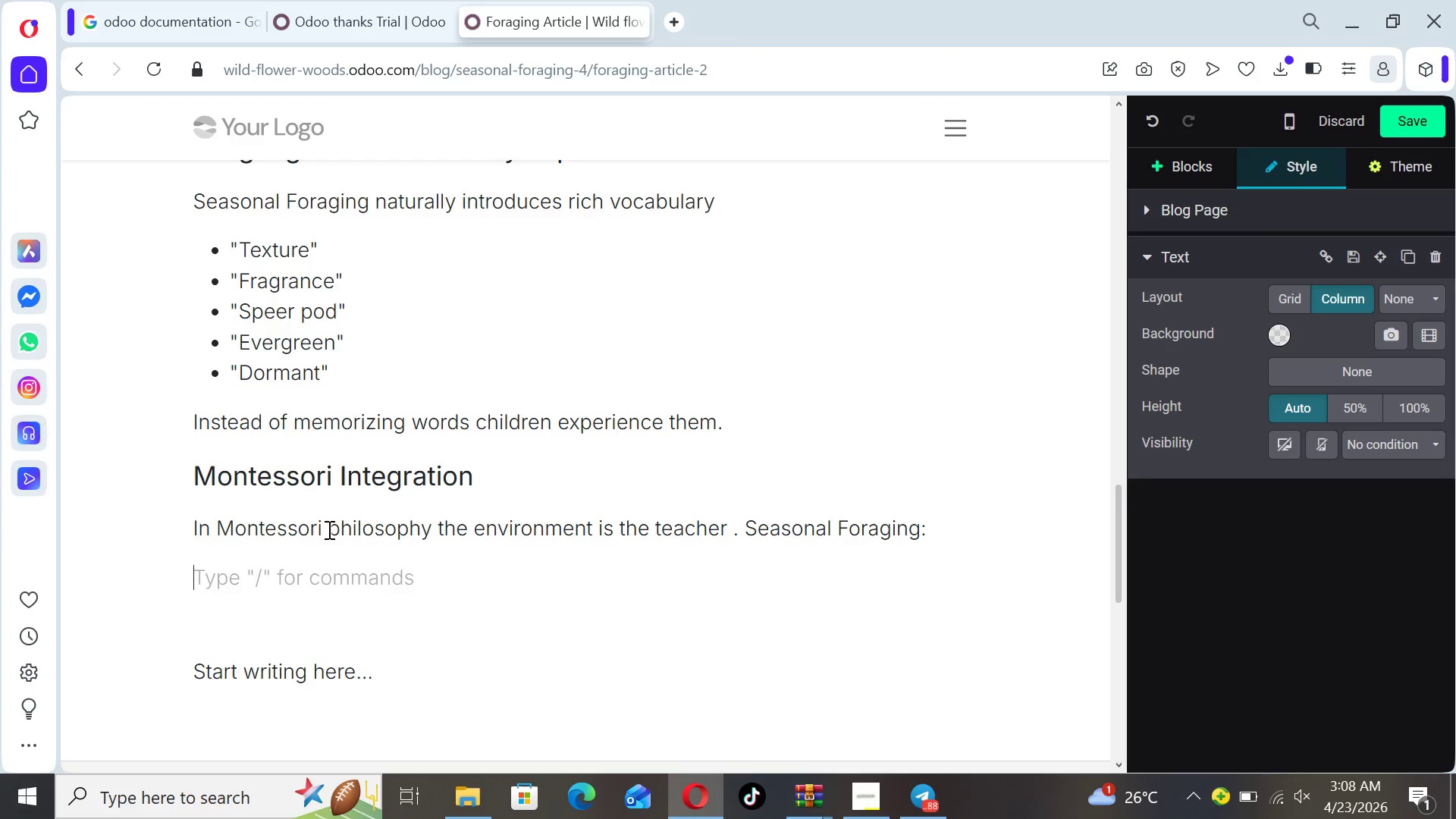 
key(Space)
 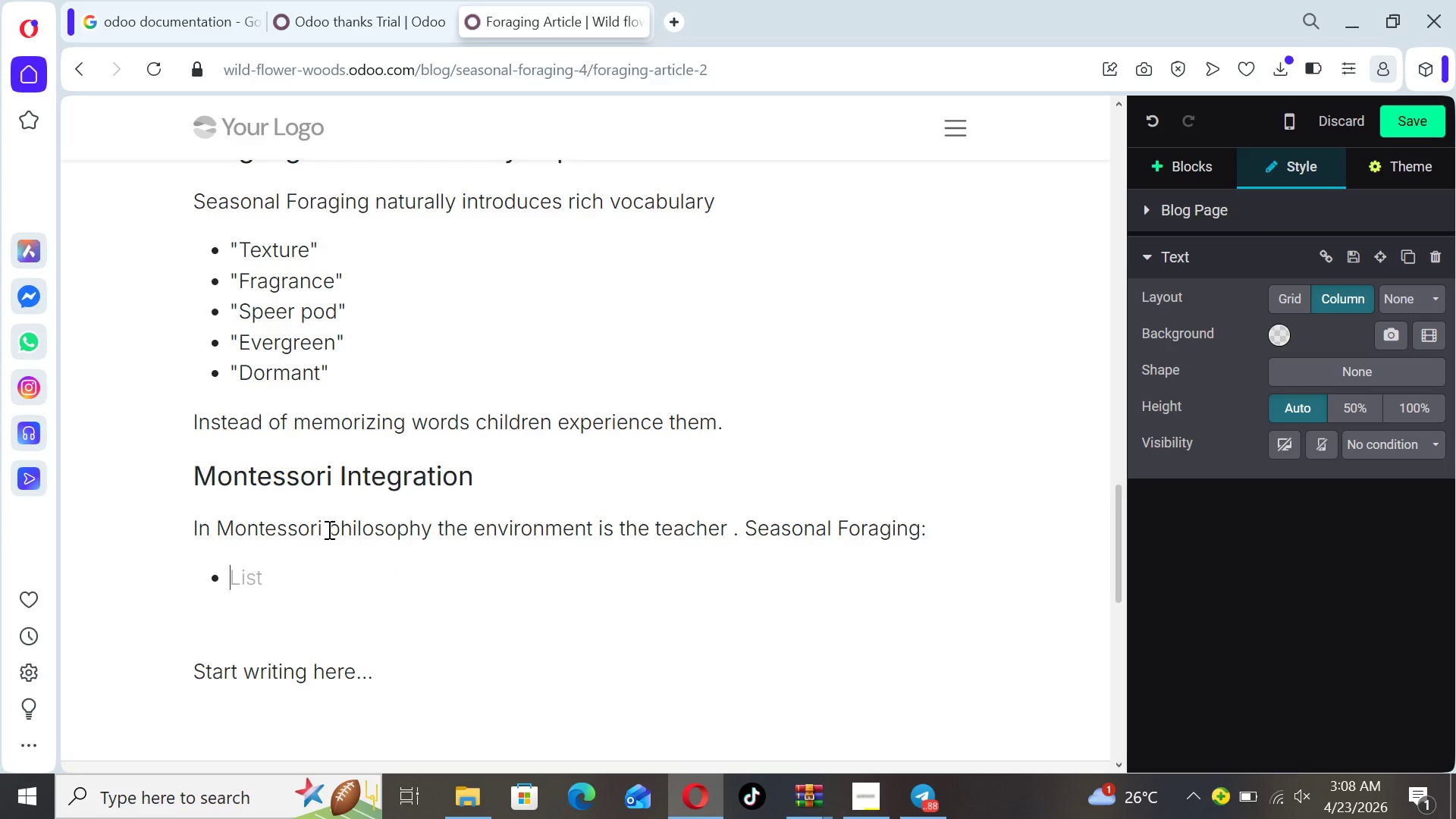 
type(Encourages independency)
 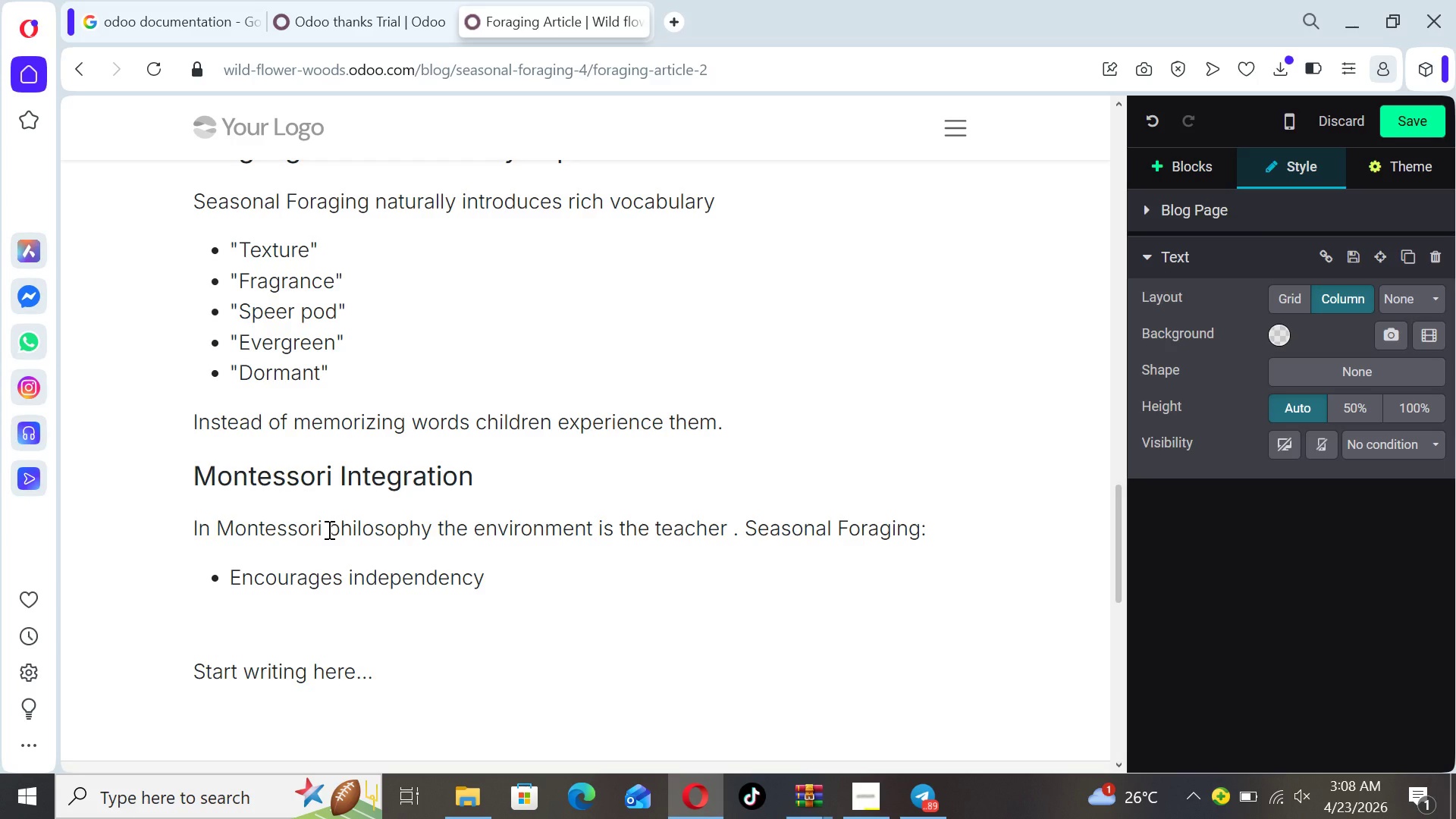 
key(Enter)
 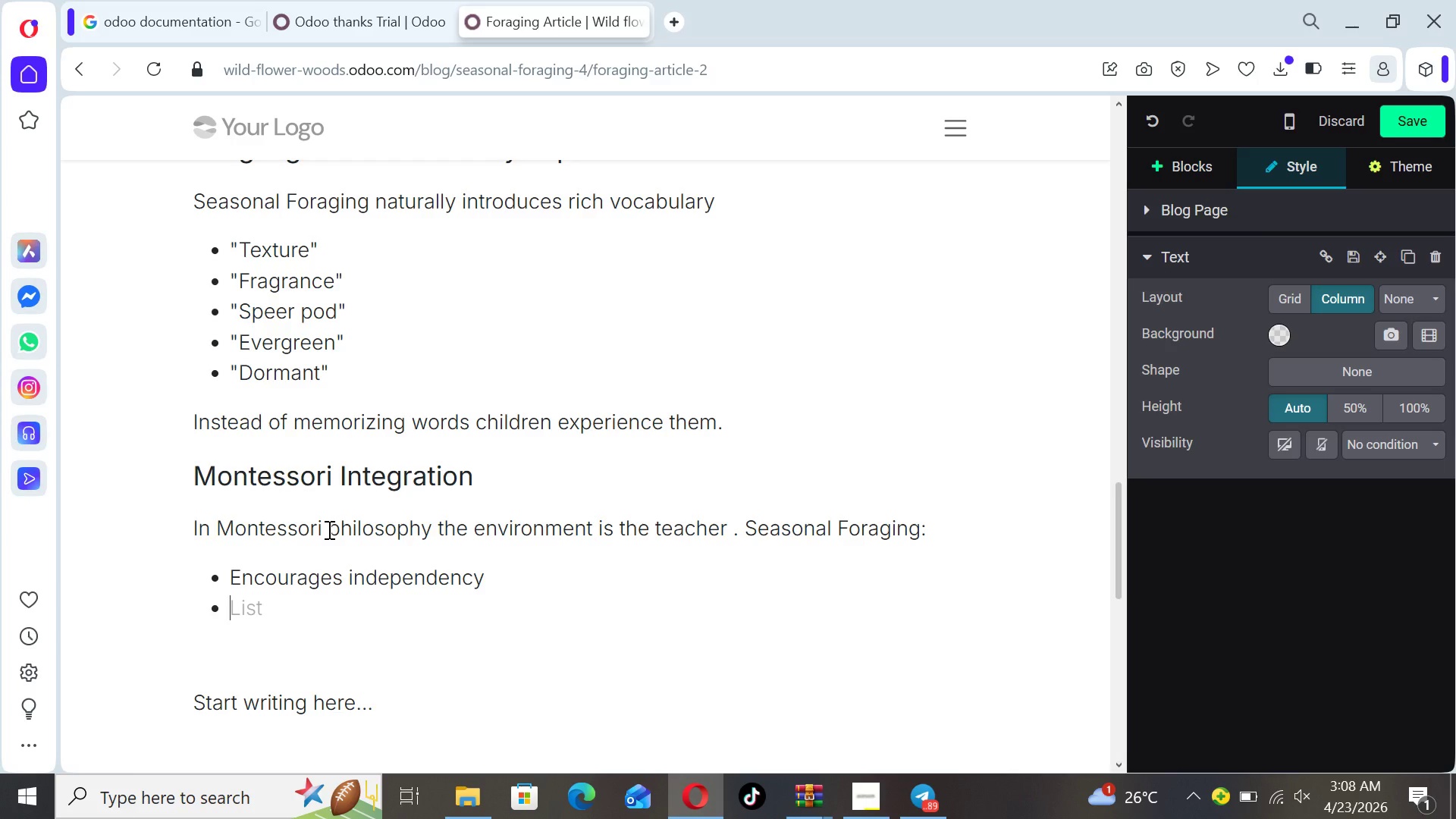 
wait(8.52)
 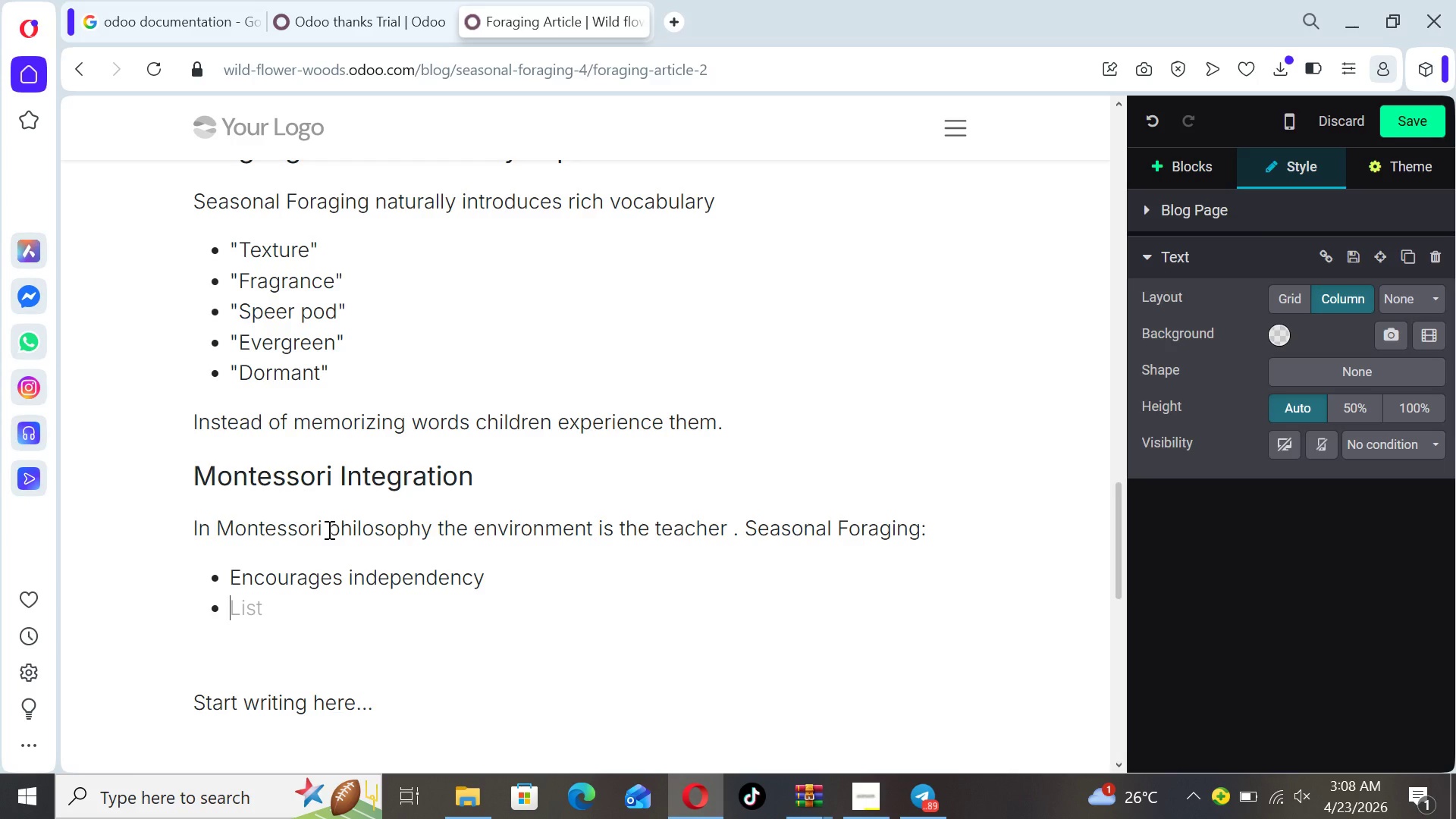 
type(Supports self directed exploration)
 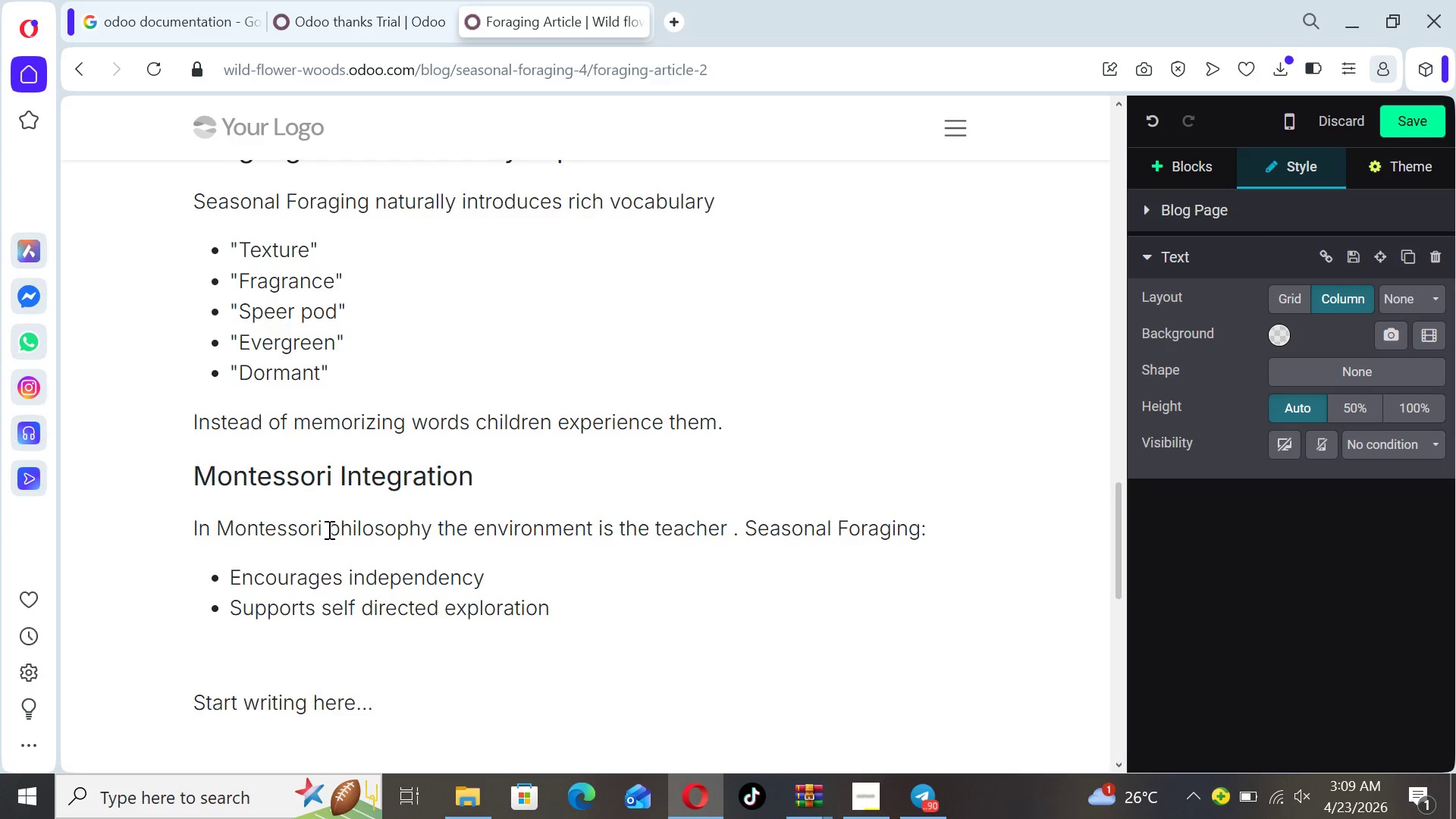 
key(Enter)
 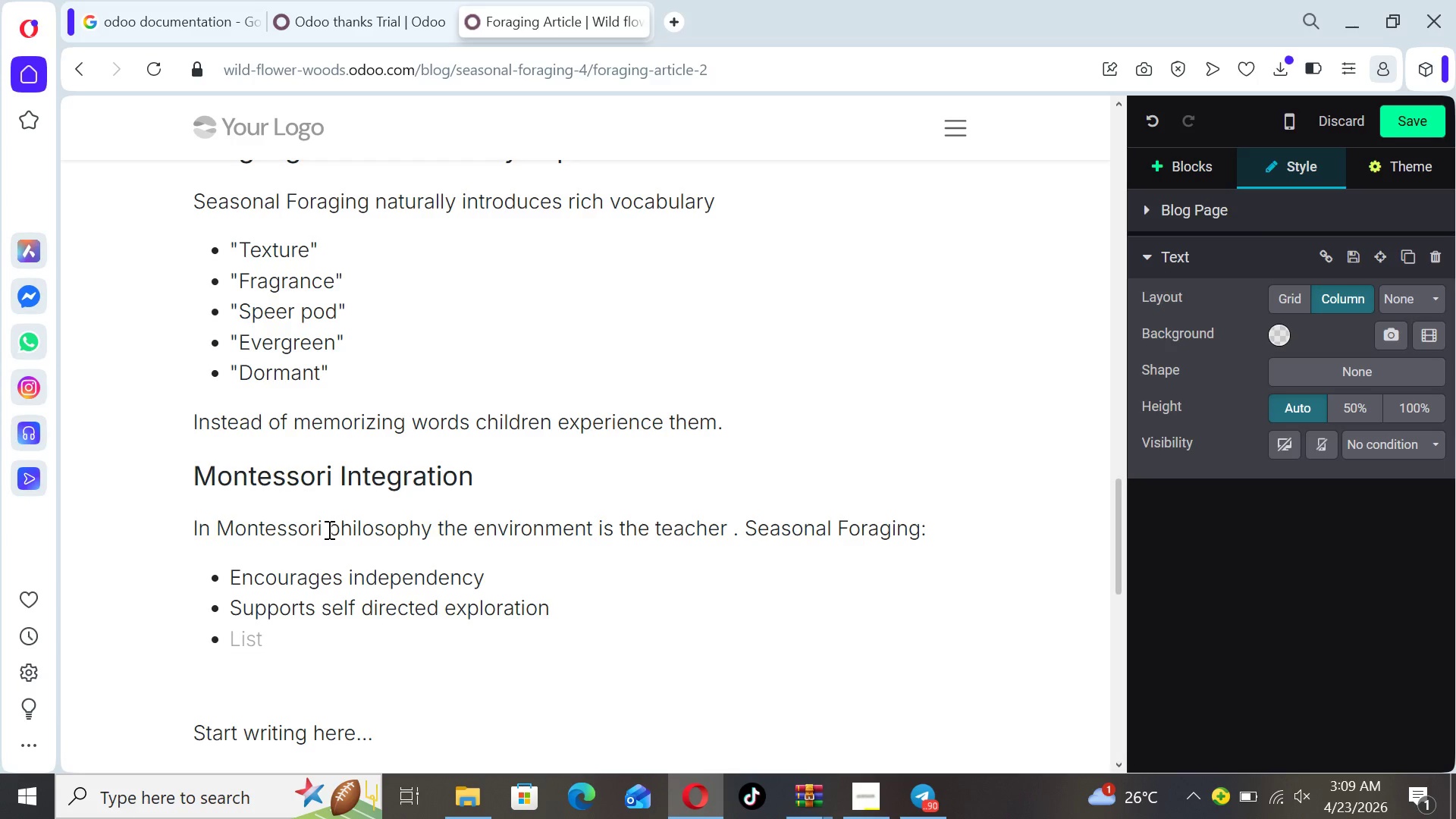 
type(bu)
key(Backspace)
key(Backspace)
type(Bui9lds )
 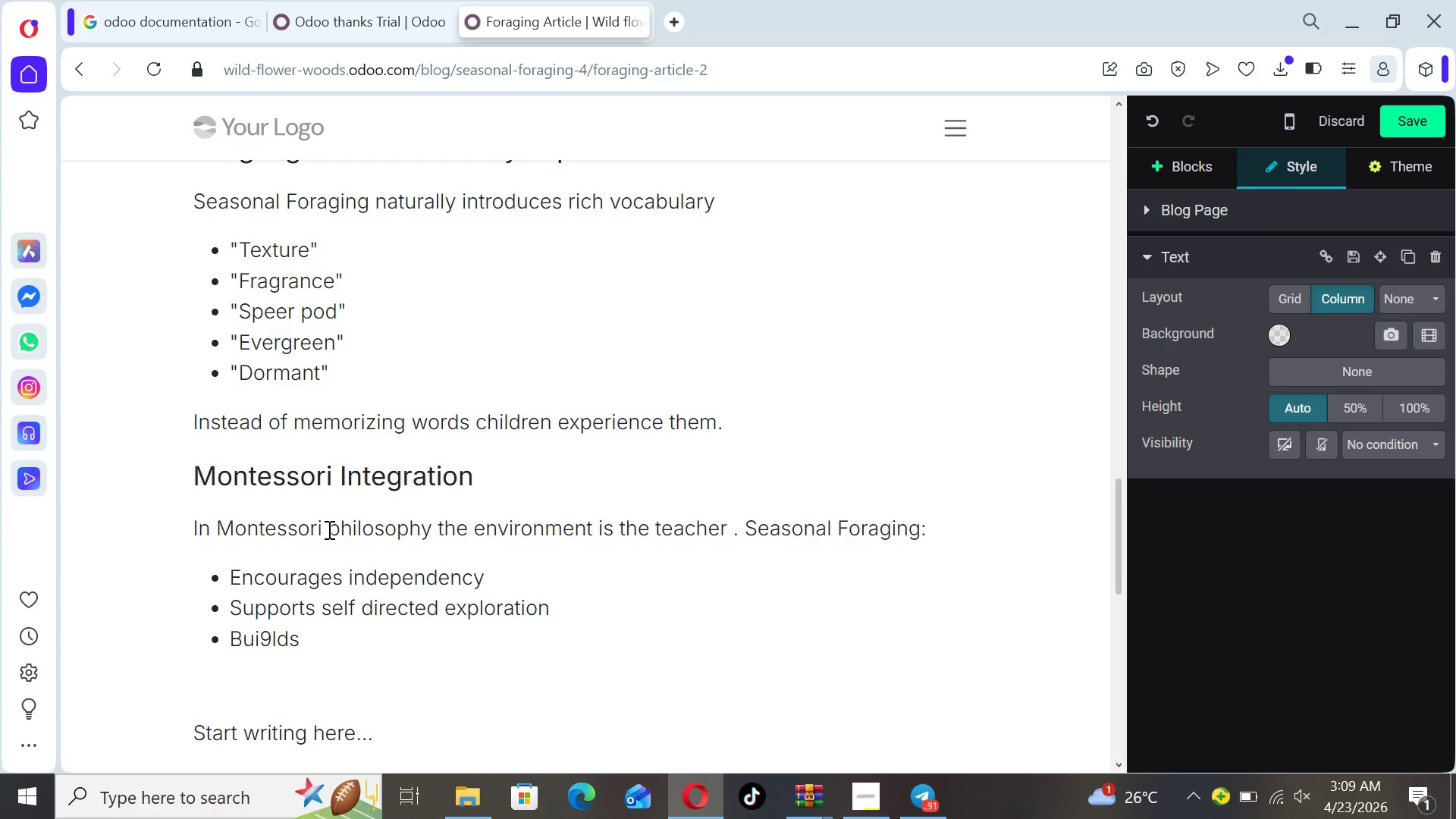 
hold_key(key=ArrowLeft, duration=0.53)
 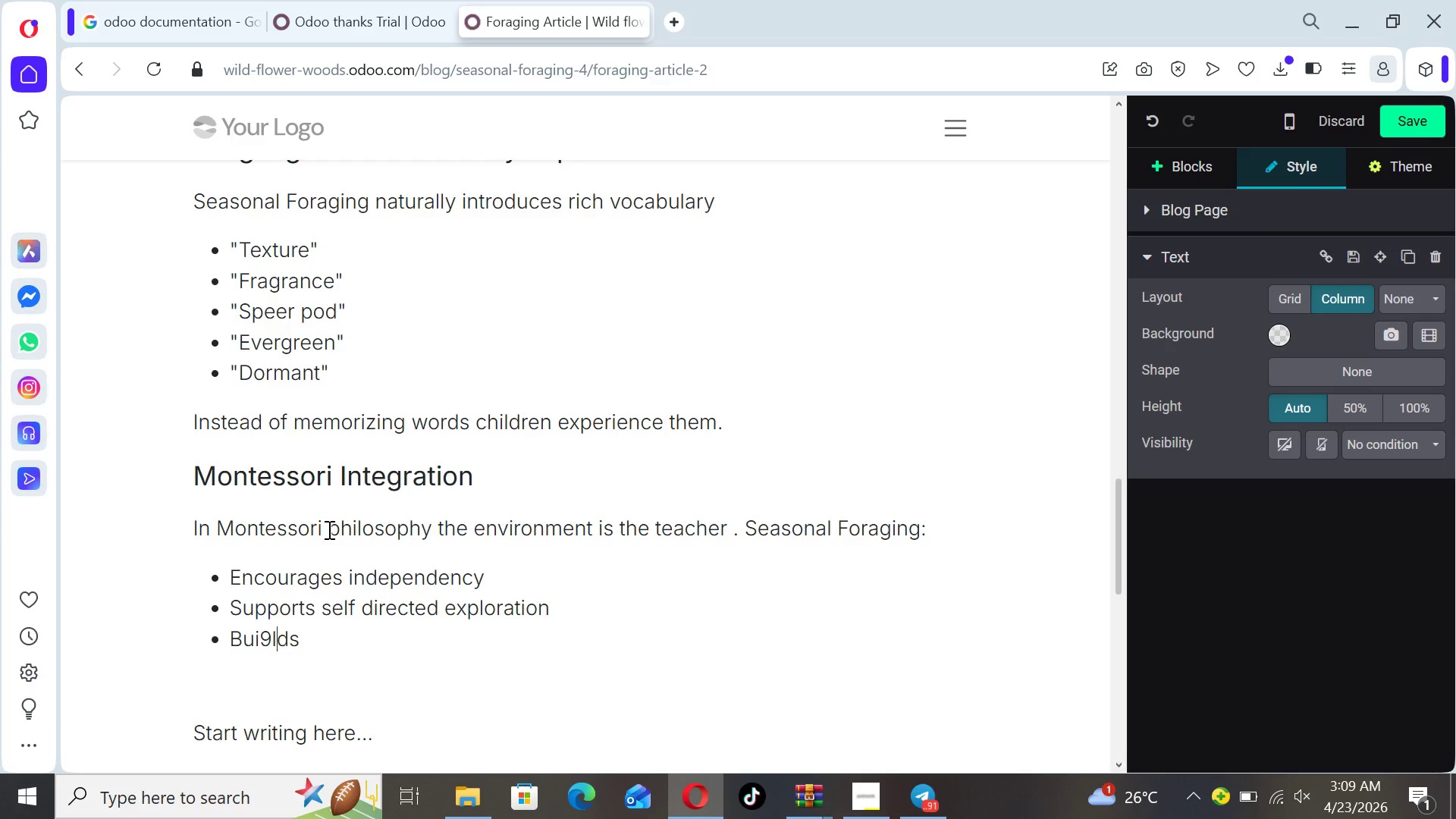 
key(ArrowLeft)
 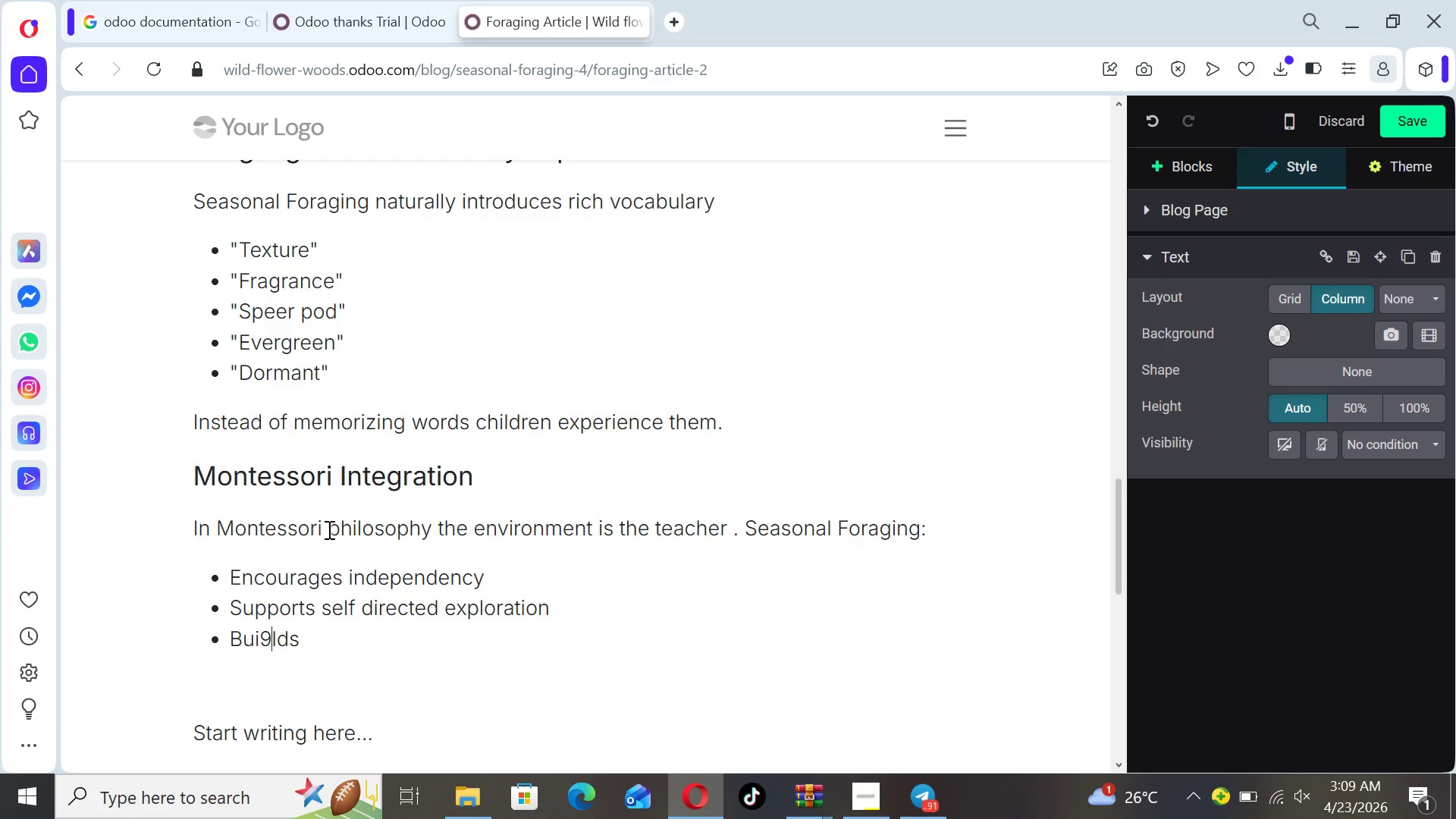 
key(ArrowLeft)
 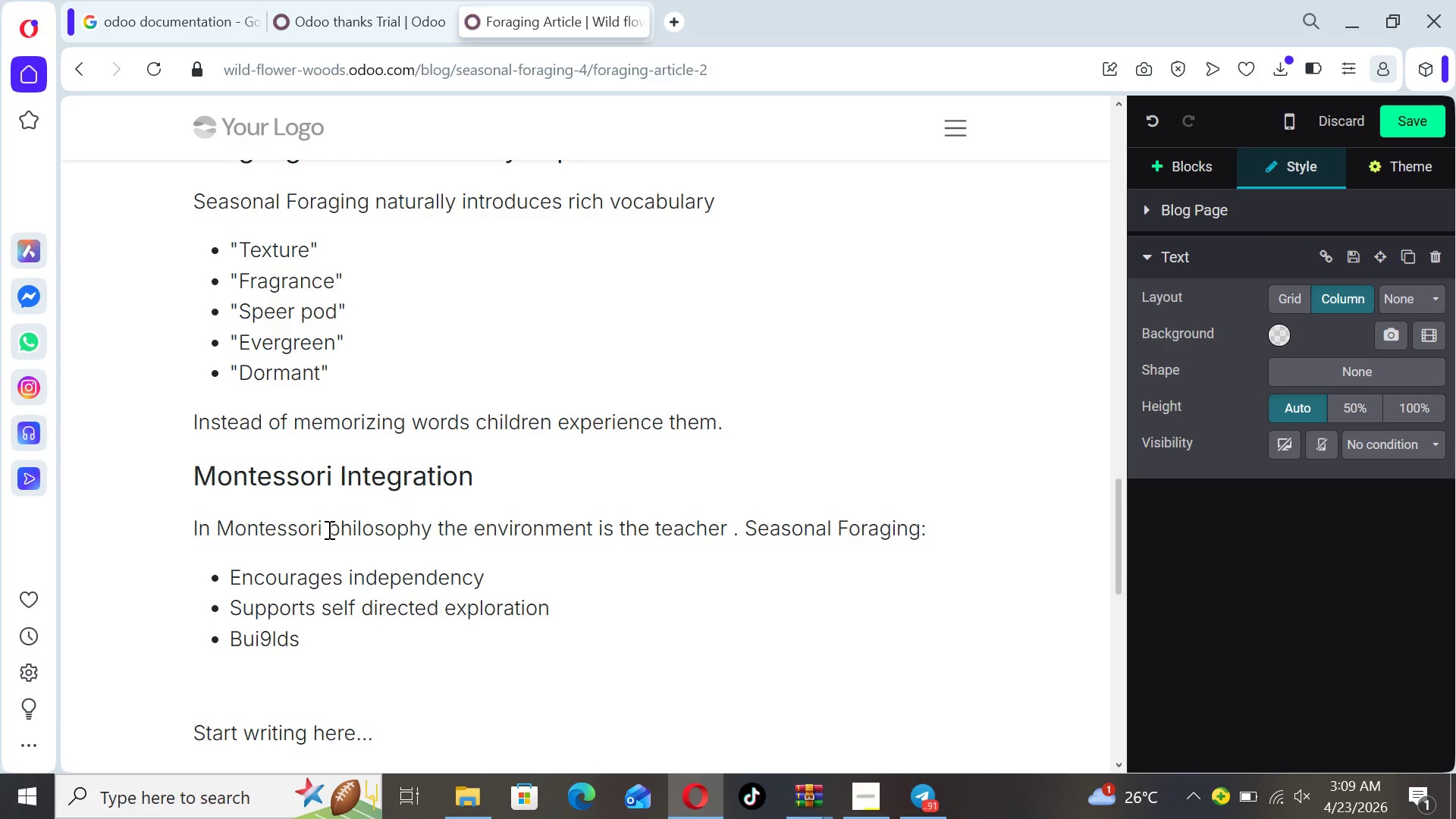 
key(Backspace)
 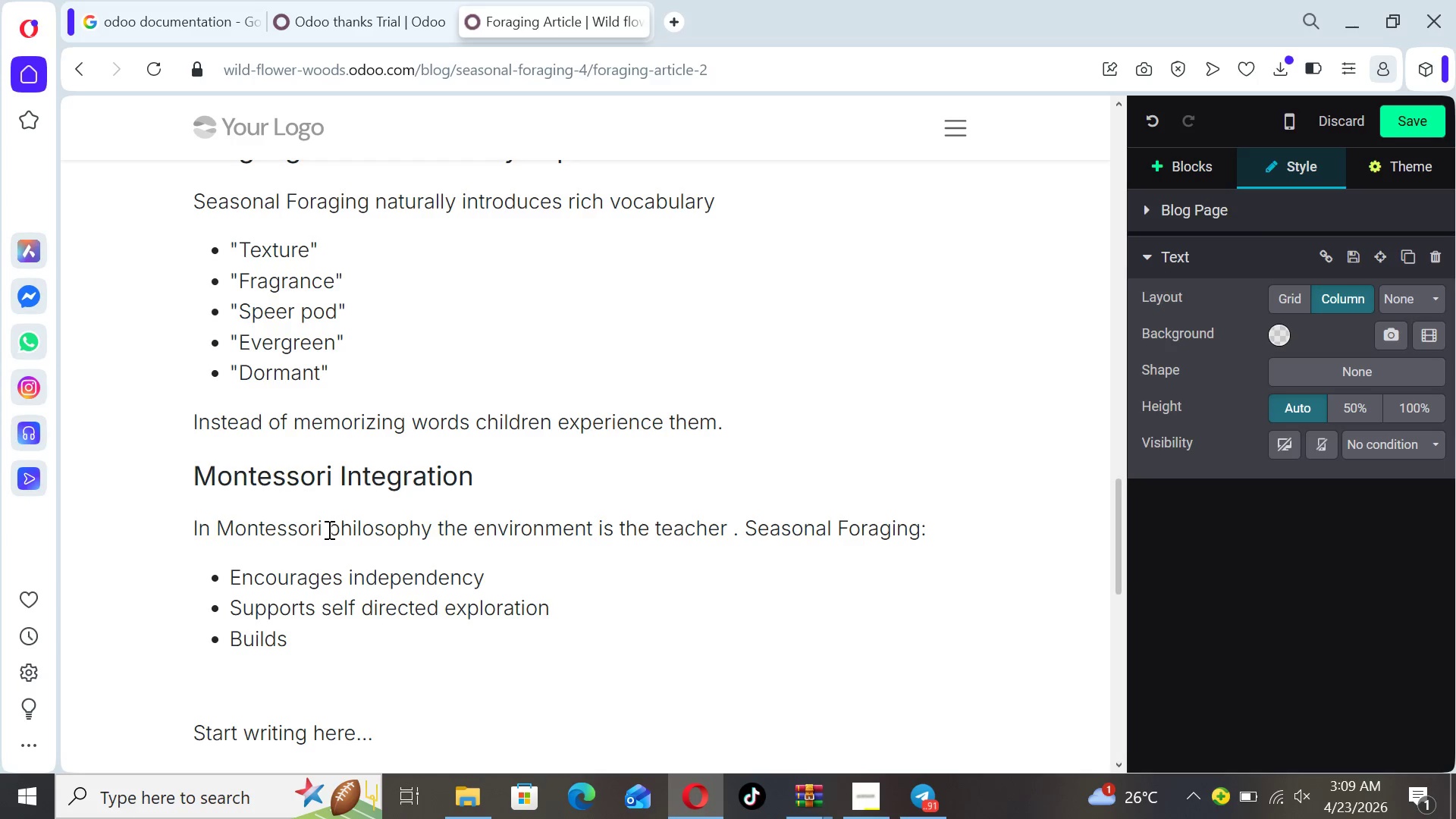 
key(ArrowRight)
 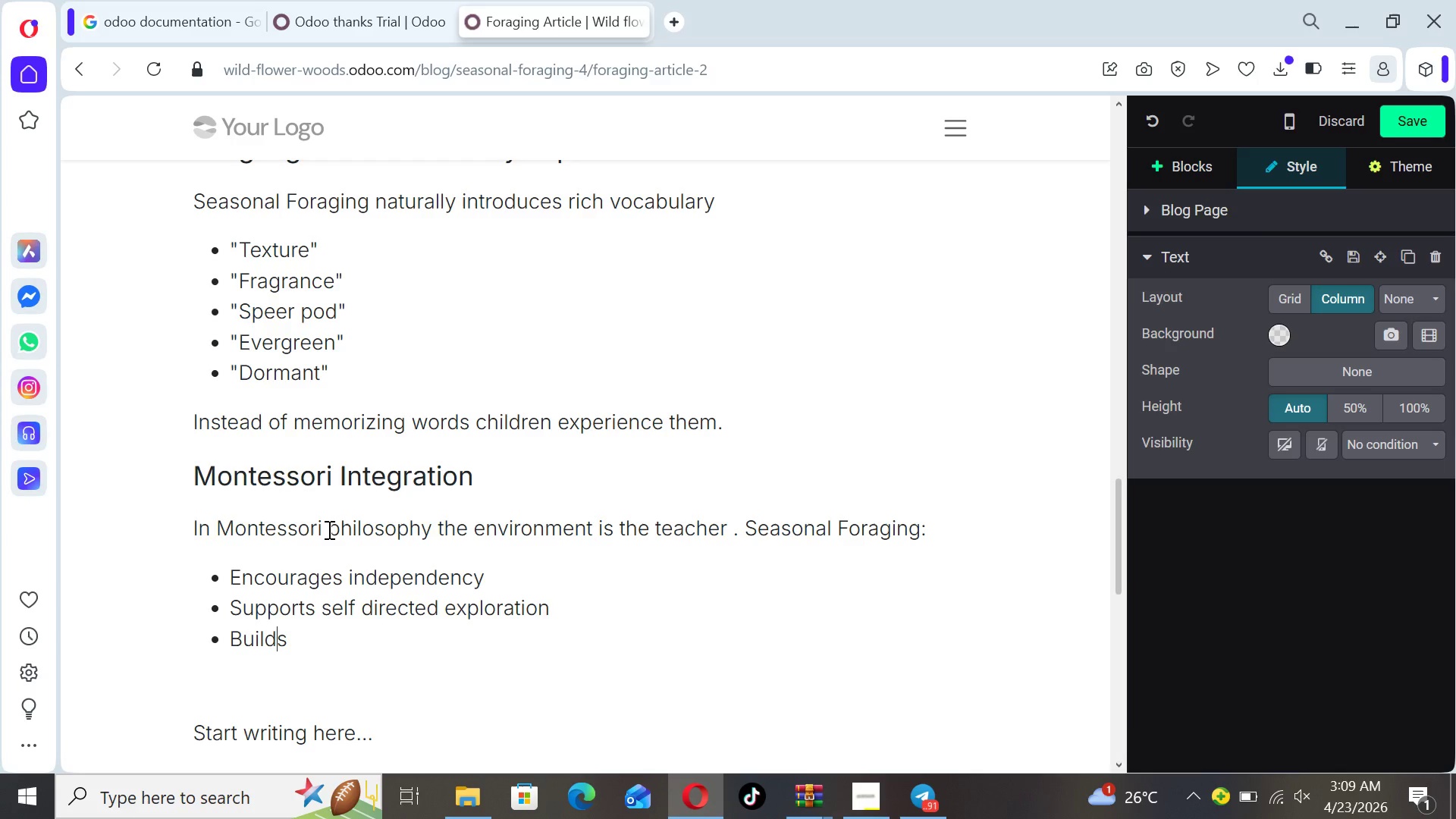 
key(ArrowRight)
 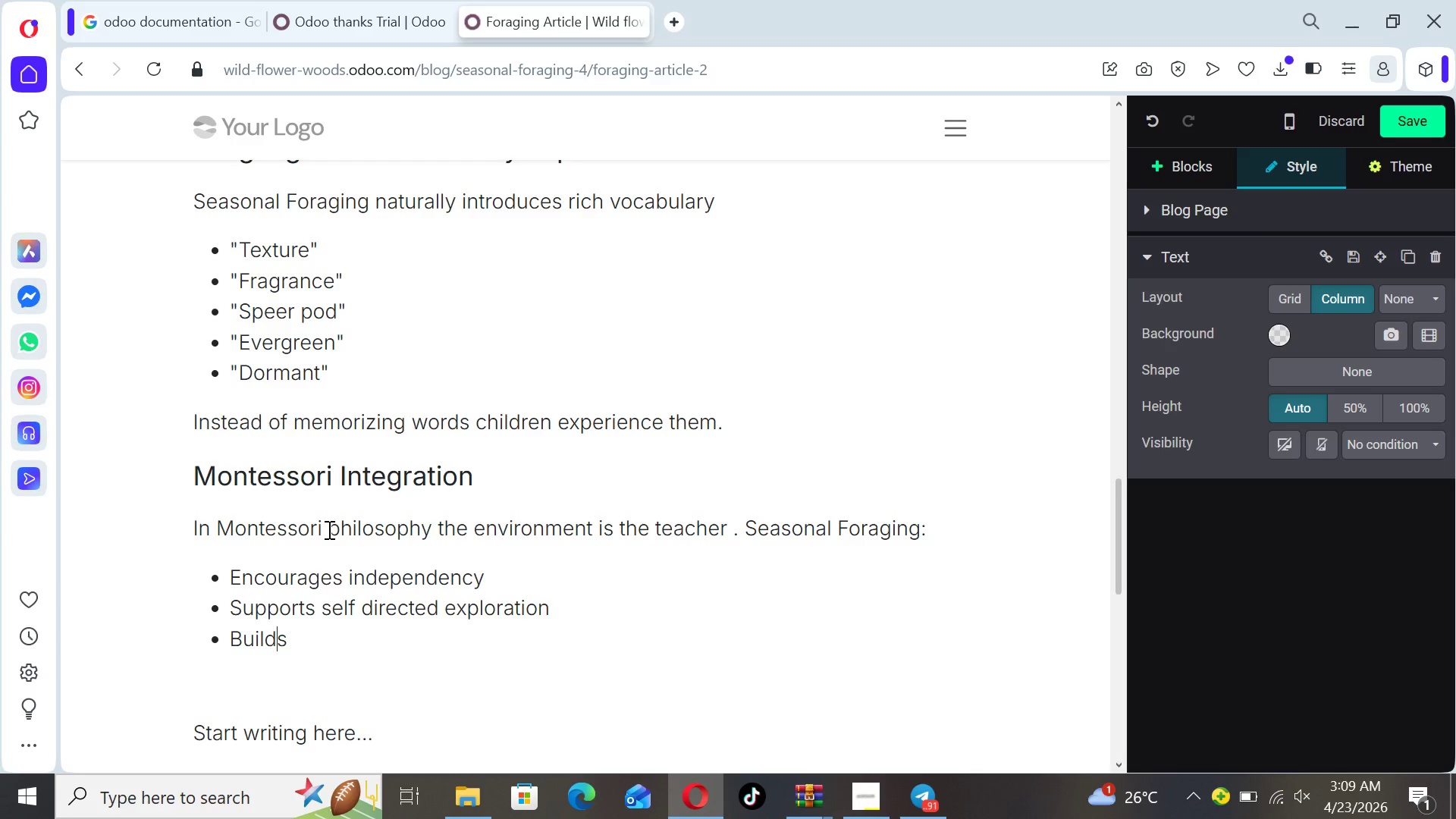 
key(ArrowRight)
 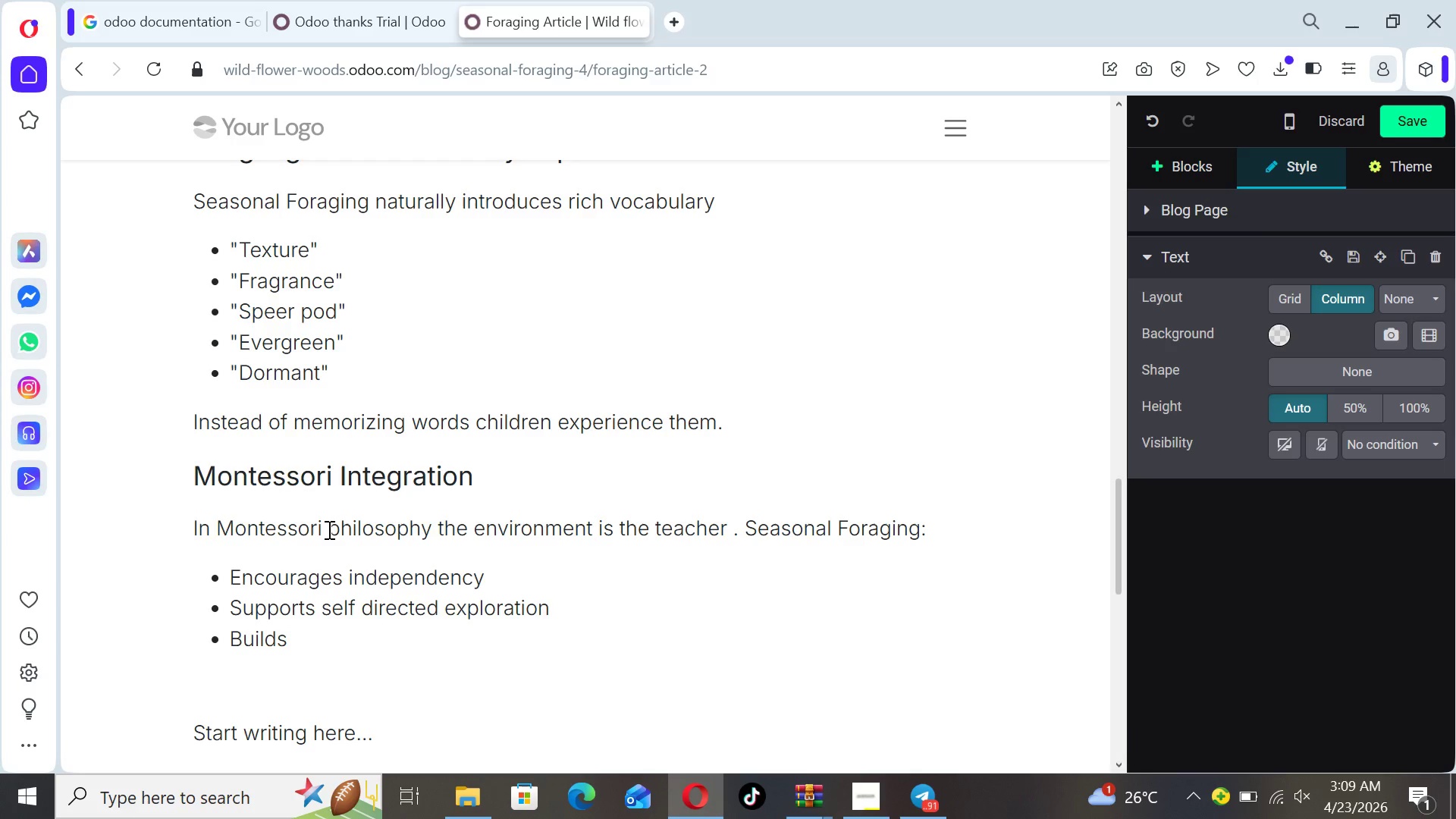 
type( Con  ce)
key(Backspace)
type(concentration)
 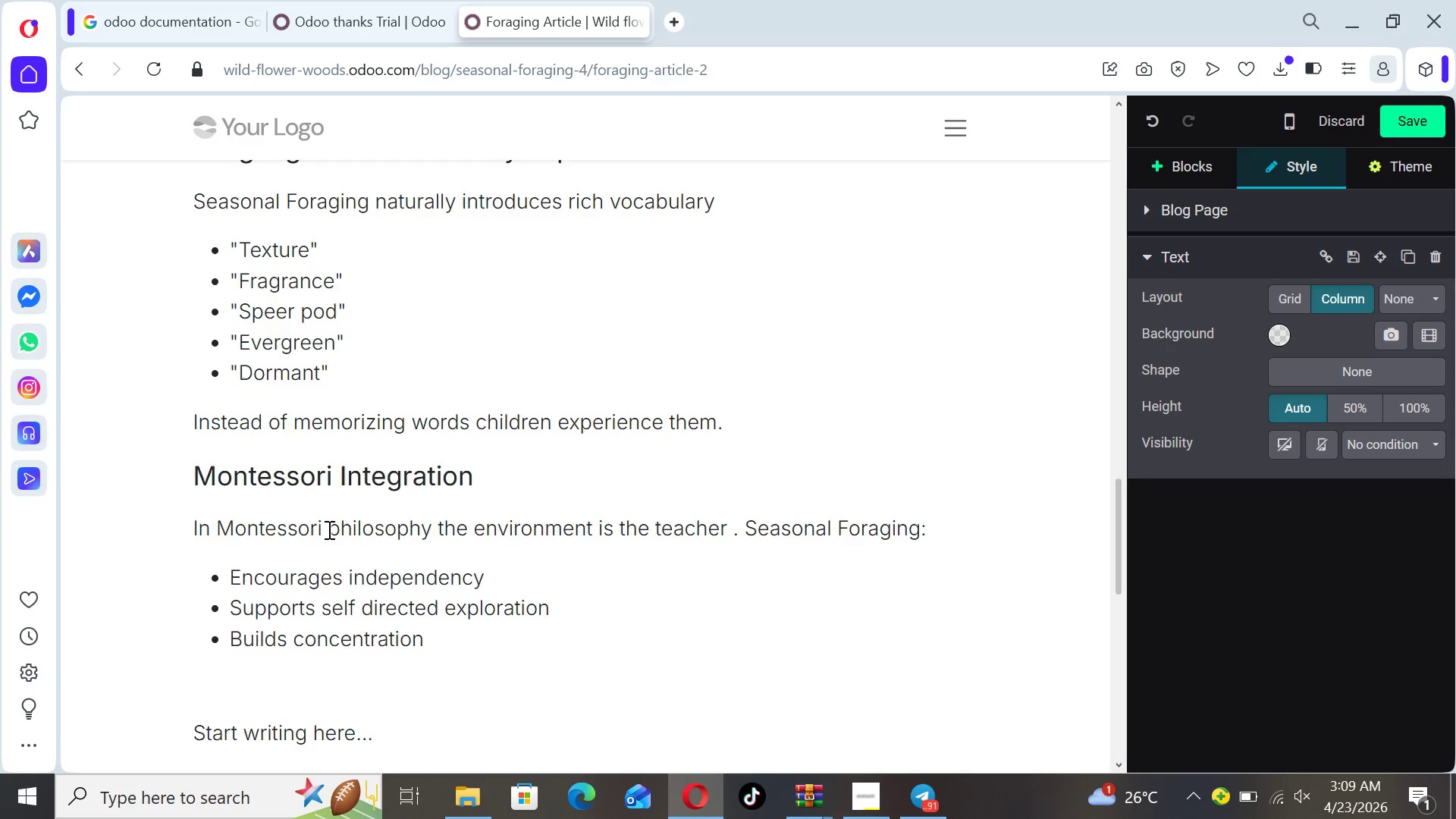 
key(Enter)
 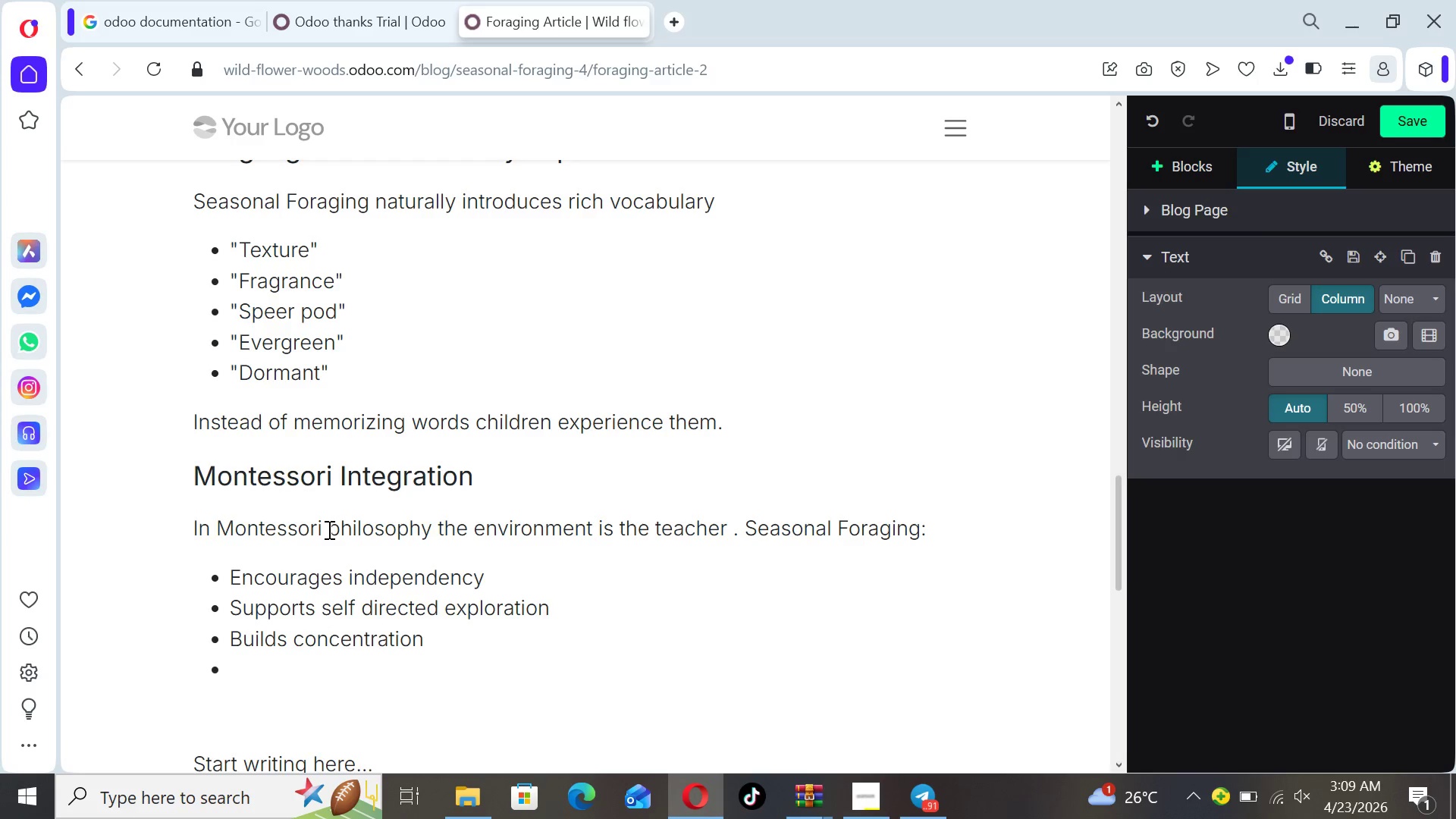 
key(Backspace)
 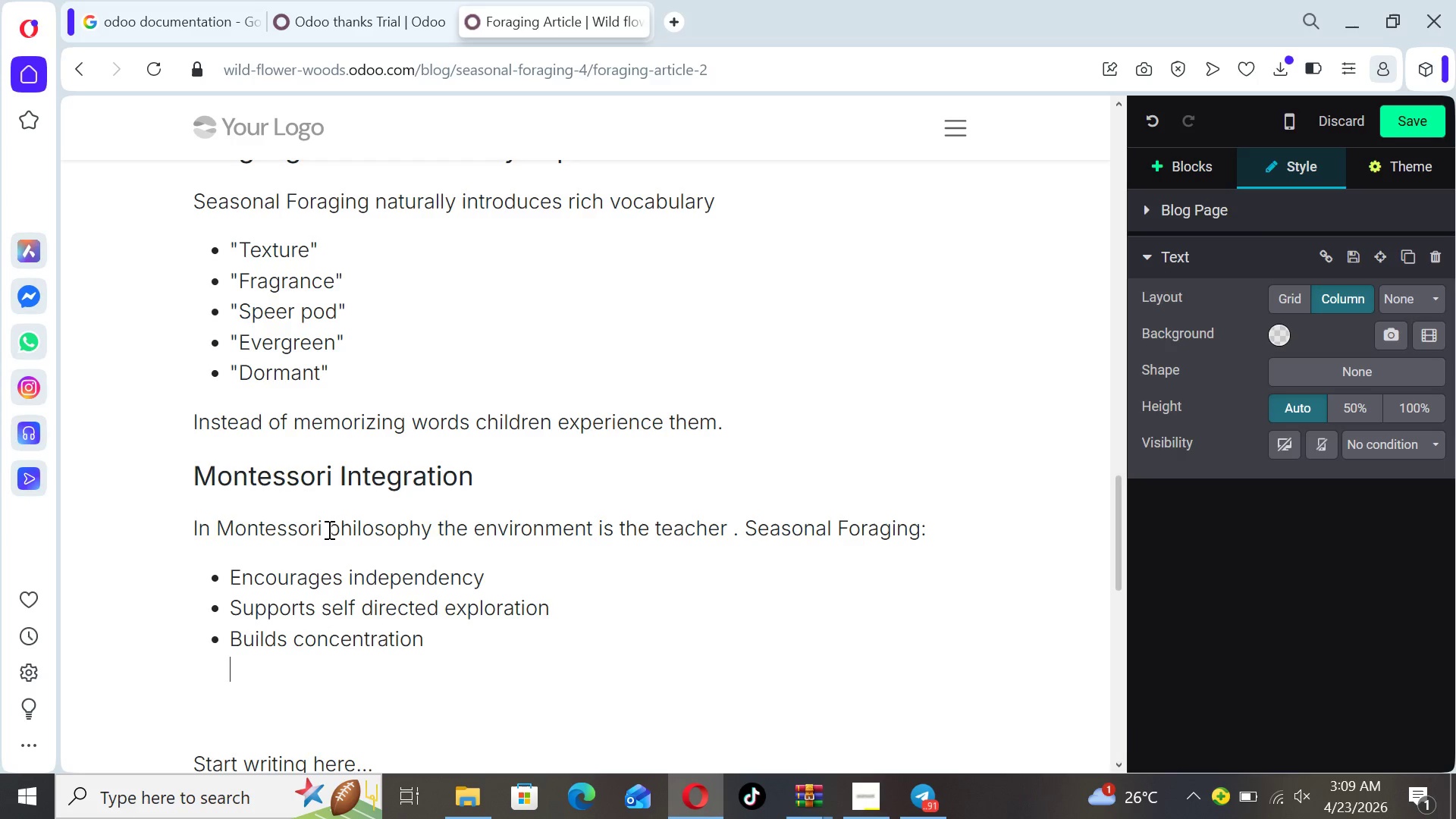 
key(Backspace)
 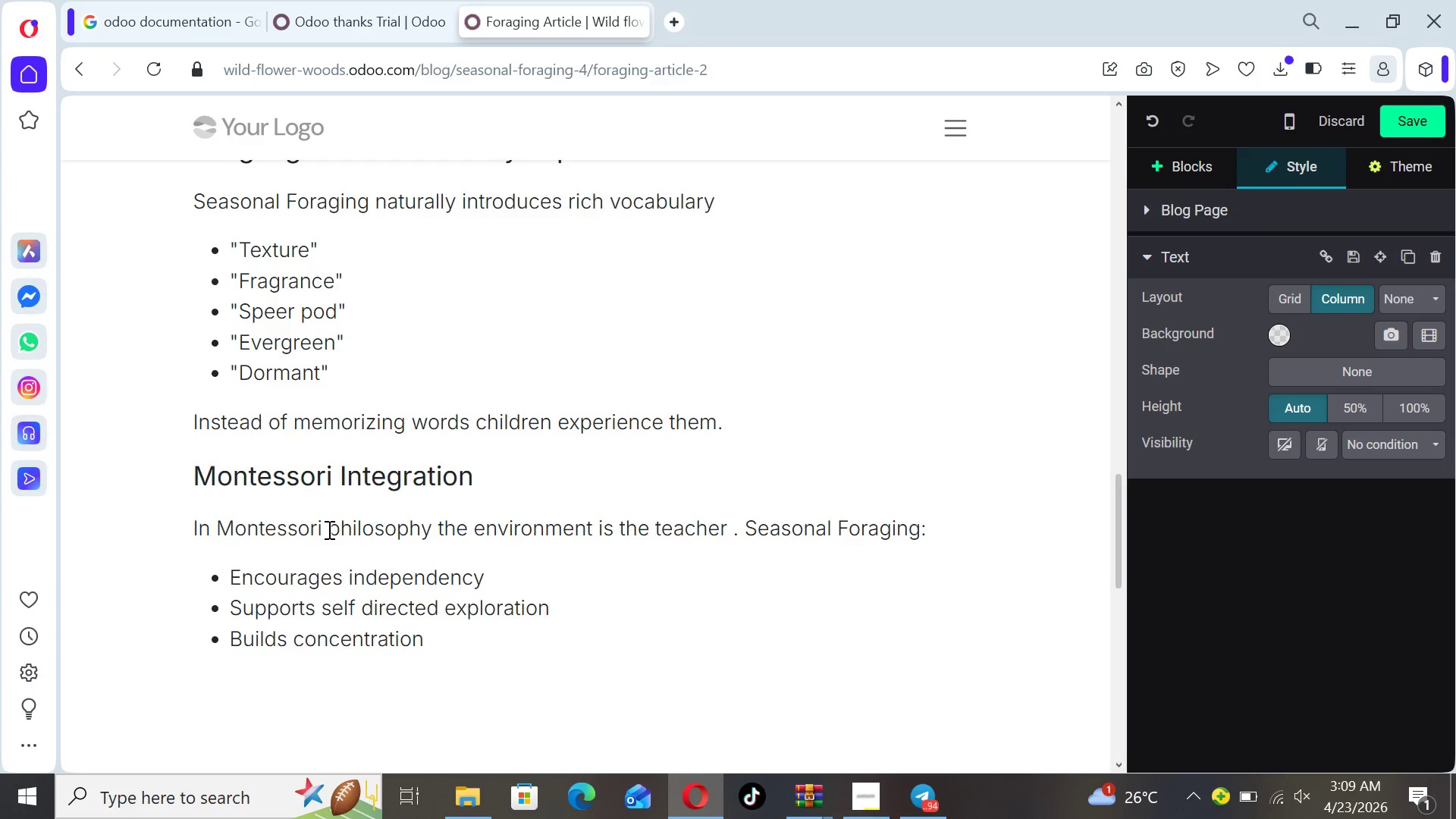 
wait(8.7)
 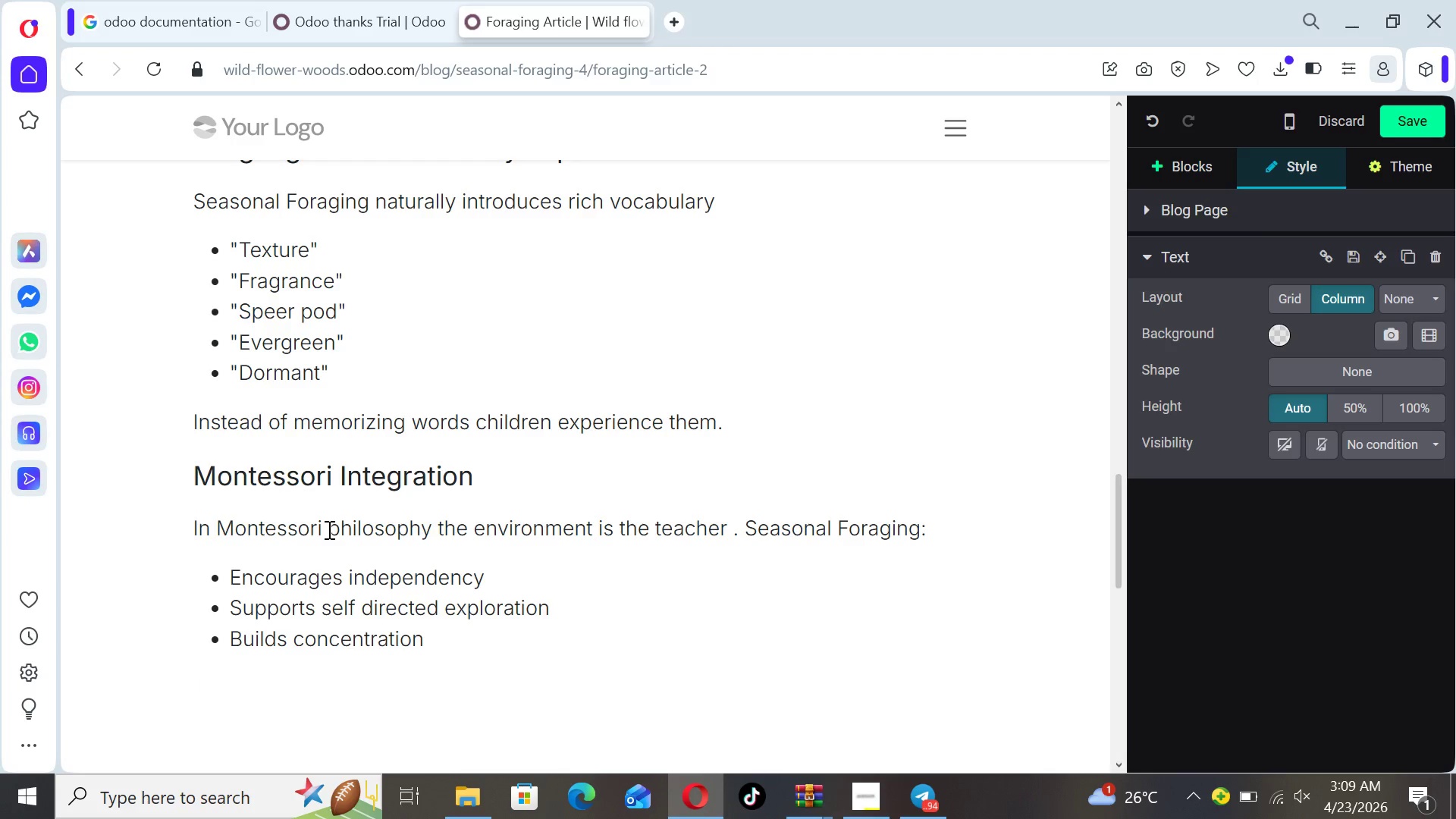 
type(Prcti)
key(Backspace)
key(Backspace)
key(Backspace)
type(actical Application in DCay)
 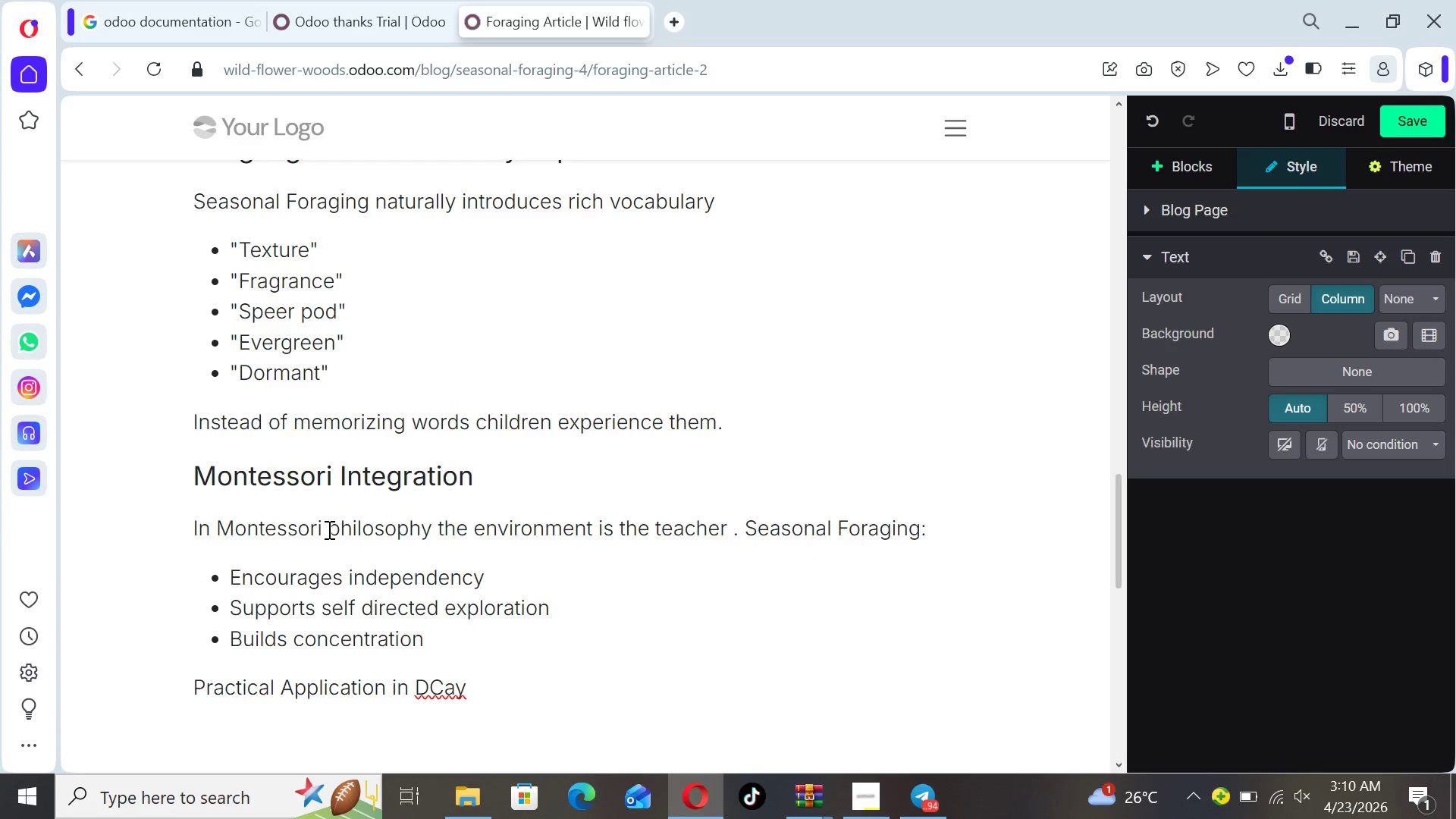 
key(ArrowLeft)
 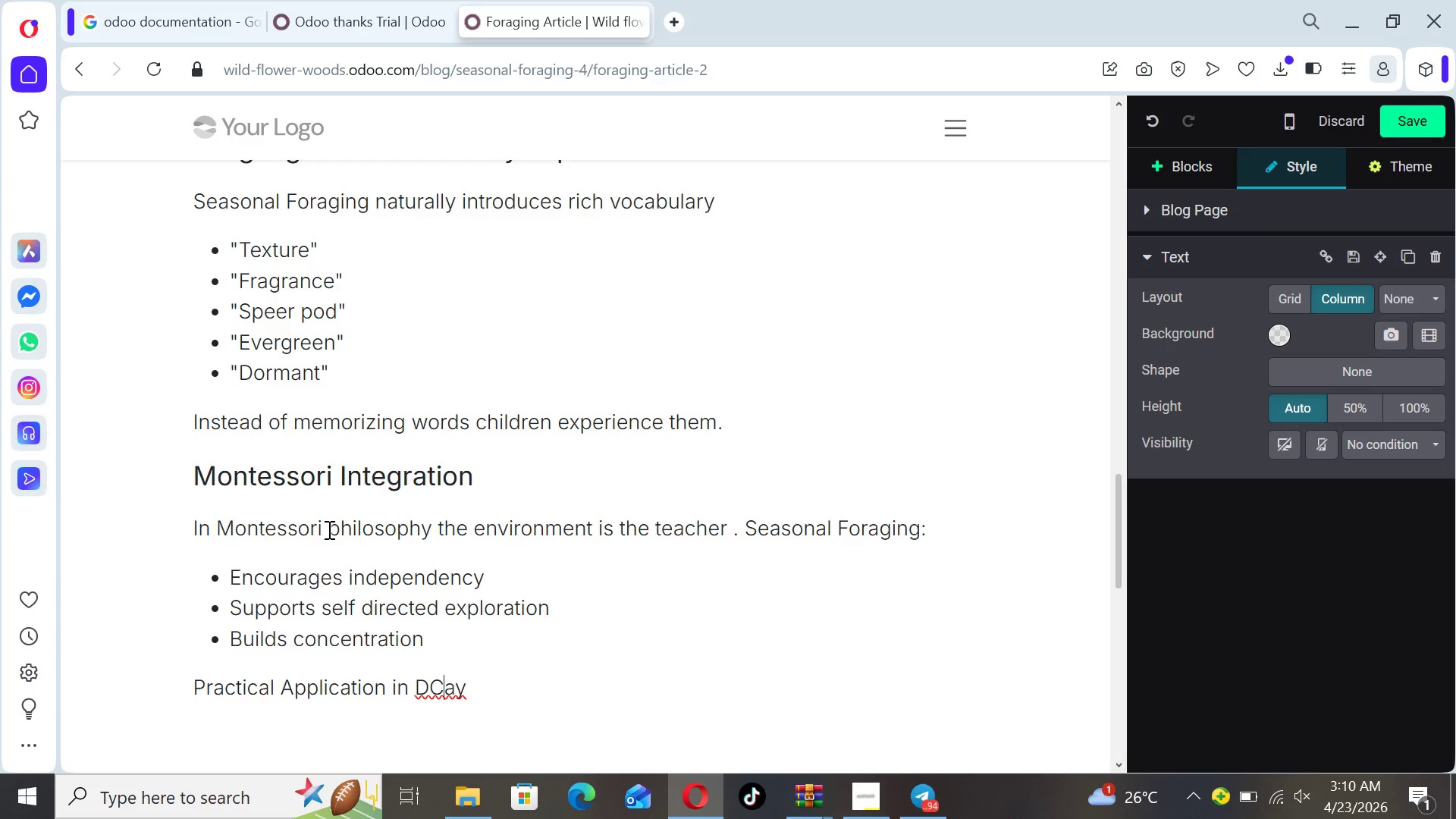 
key(ArrowLeft)
 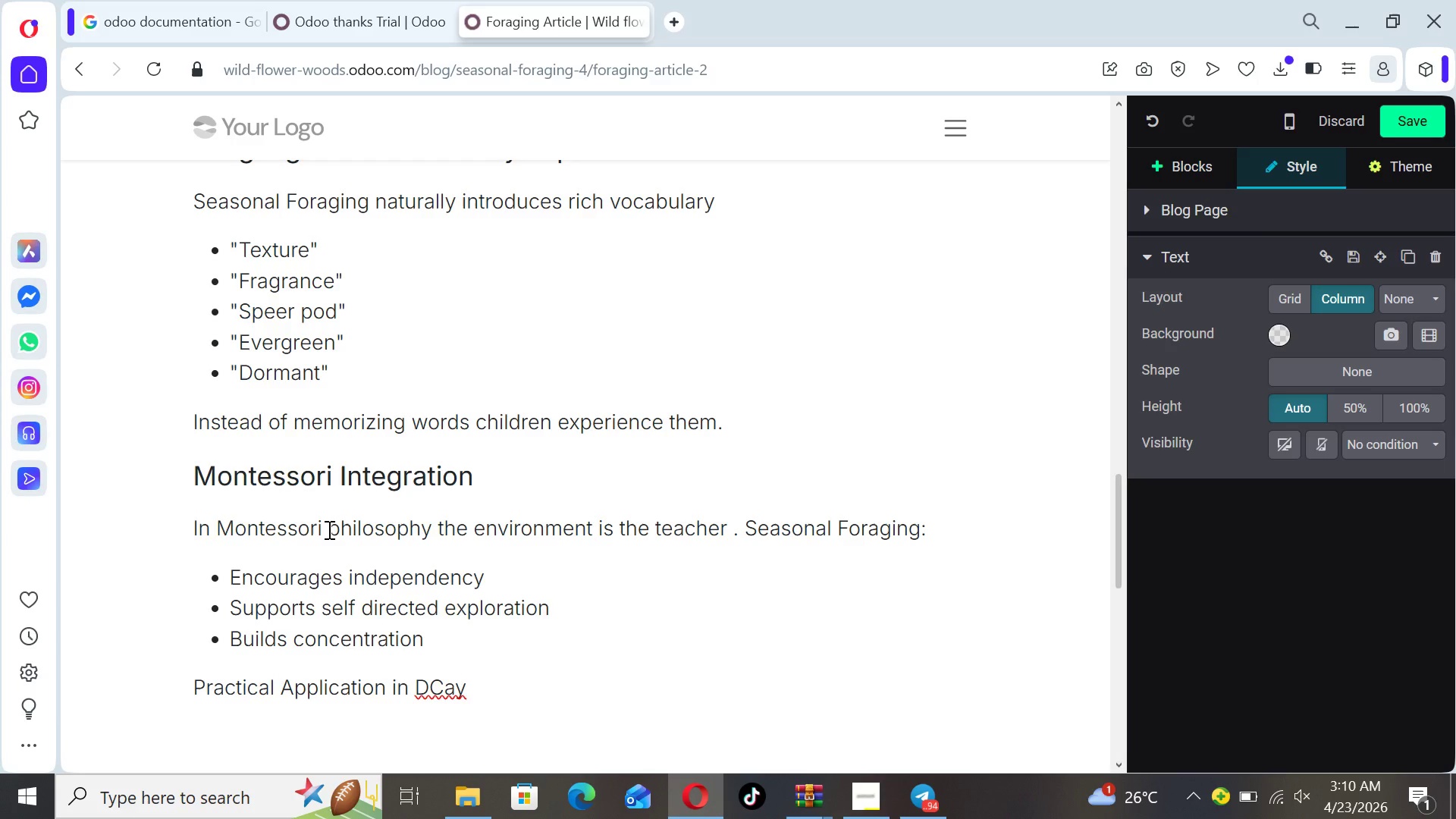 
key(Backspace)
 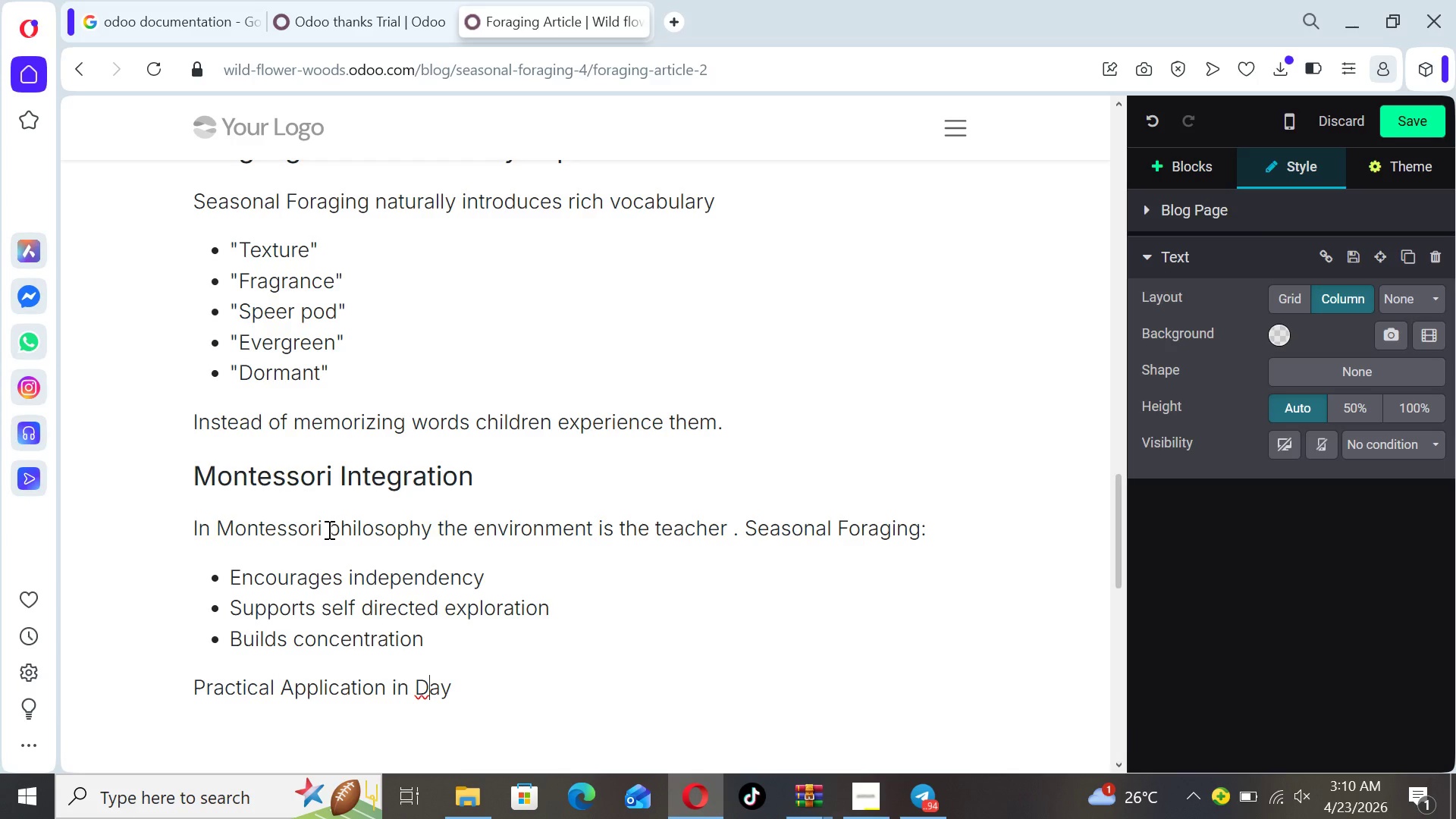 
key(ArrowRight)
 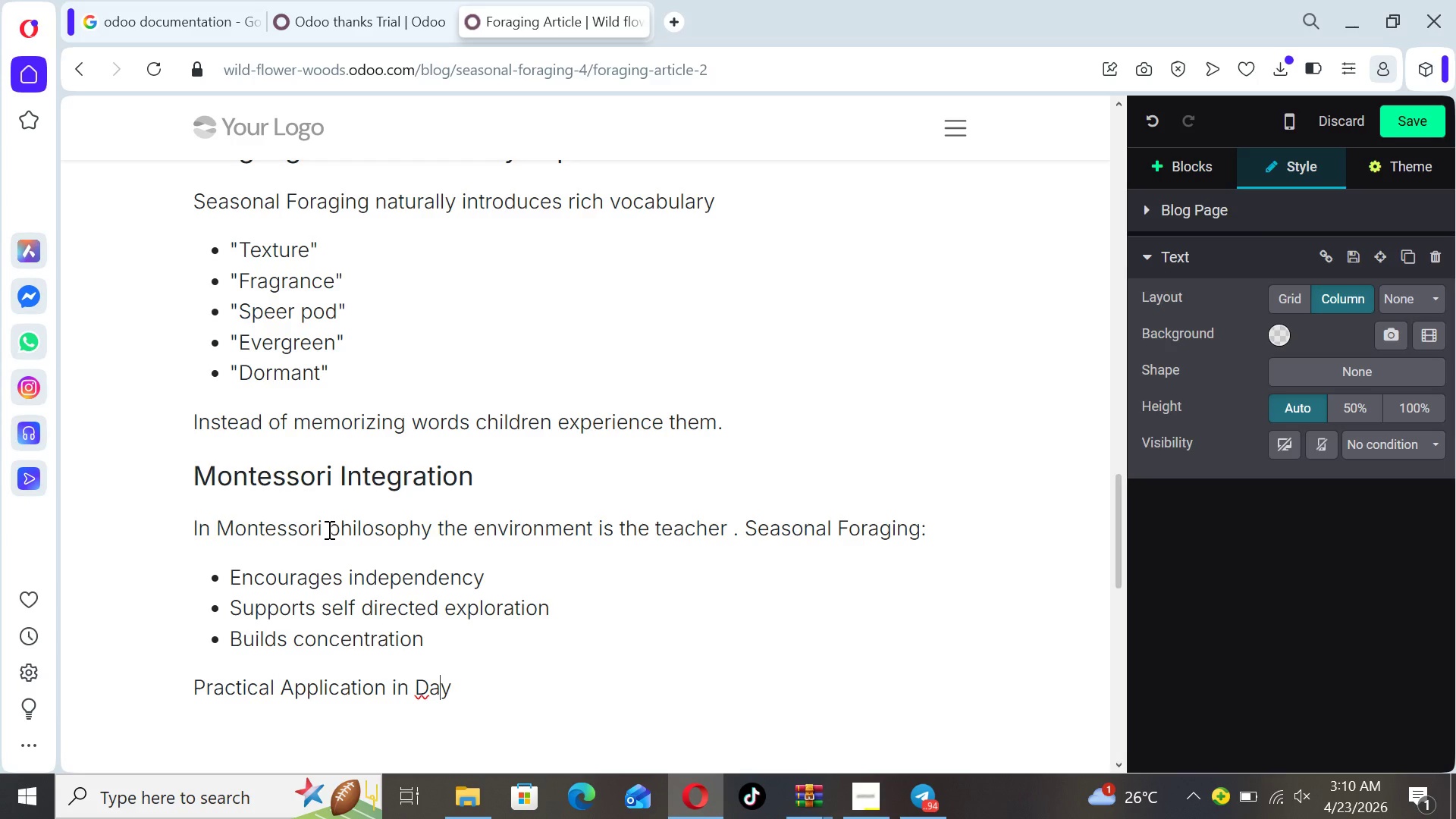 
key(ArrowRight)
 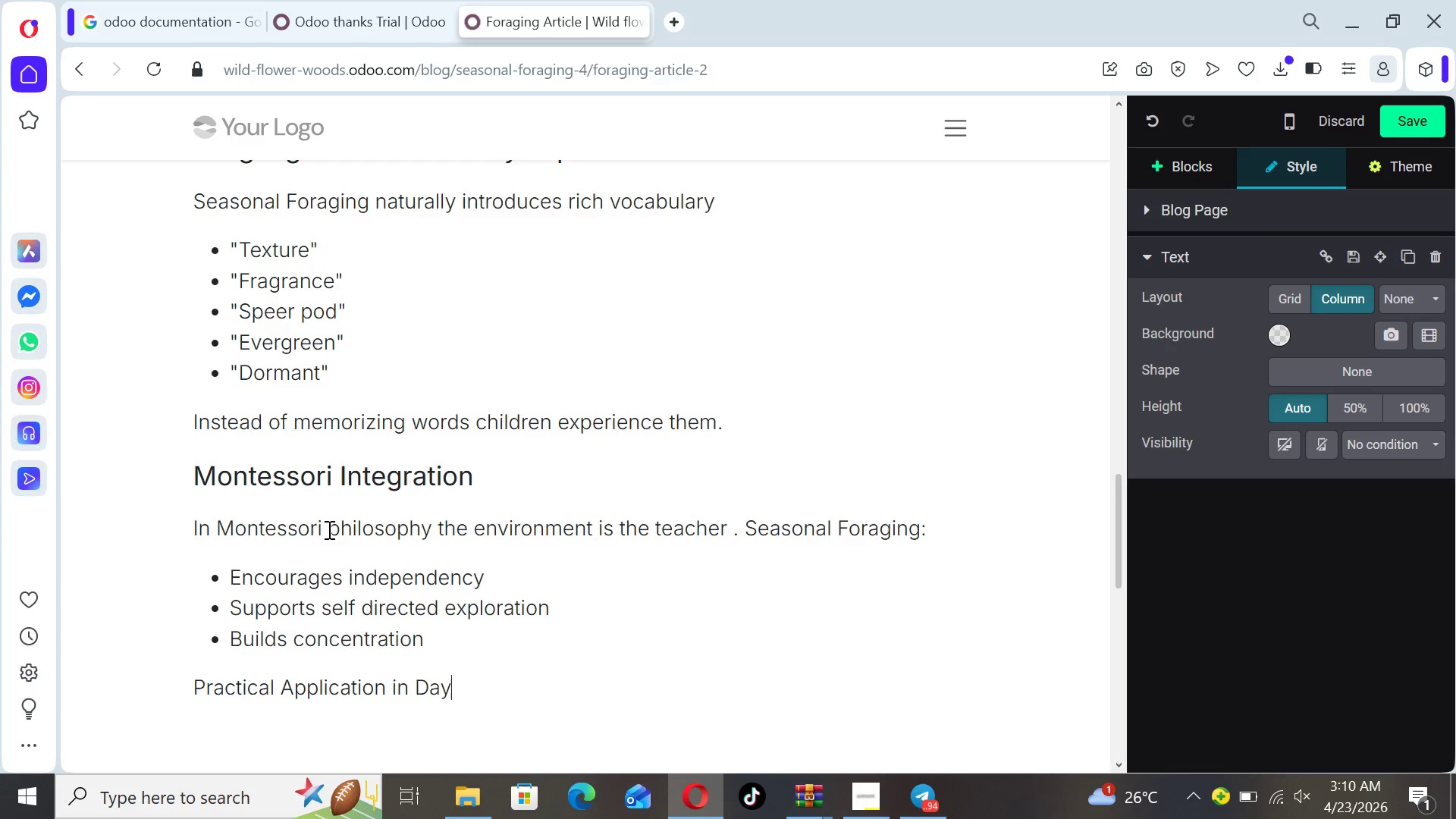 
type(care SXettings)
 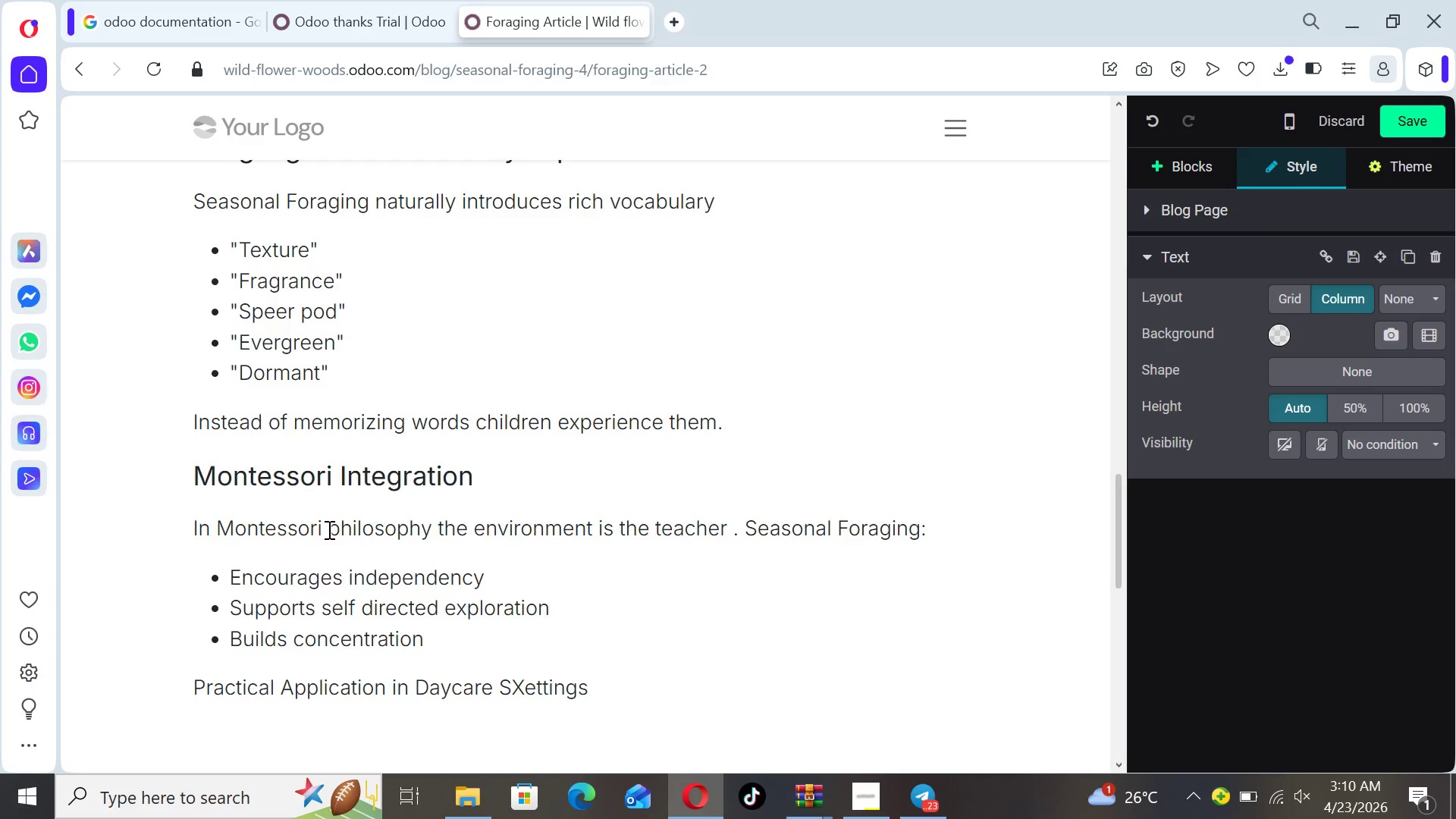 
hold_key(key=ArrowLeft, duration=0.64)
 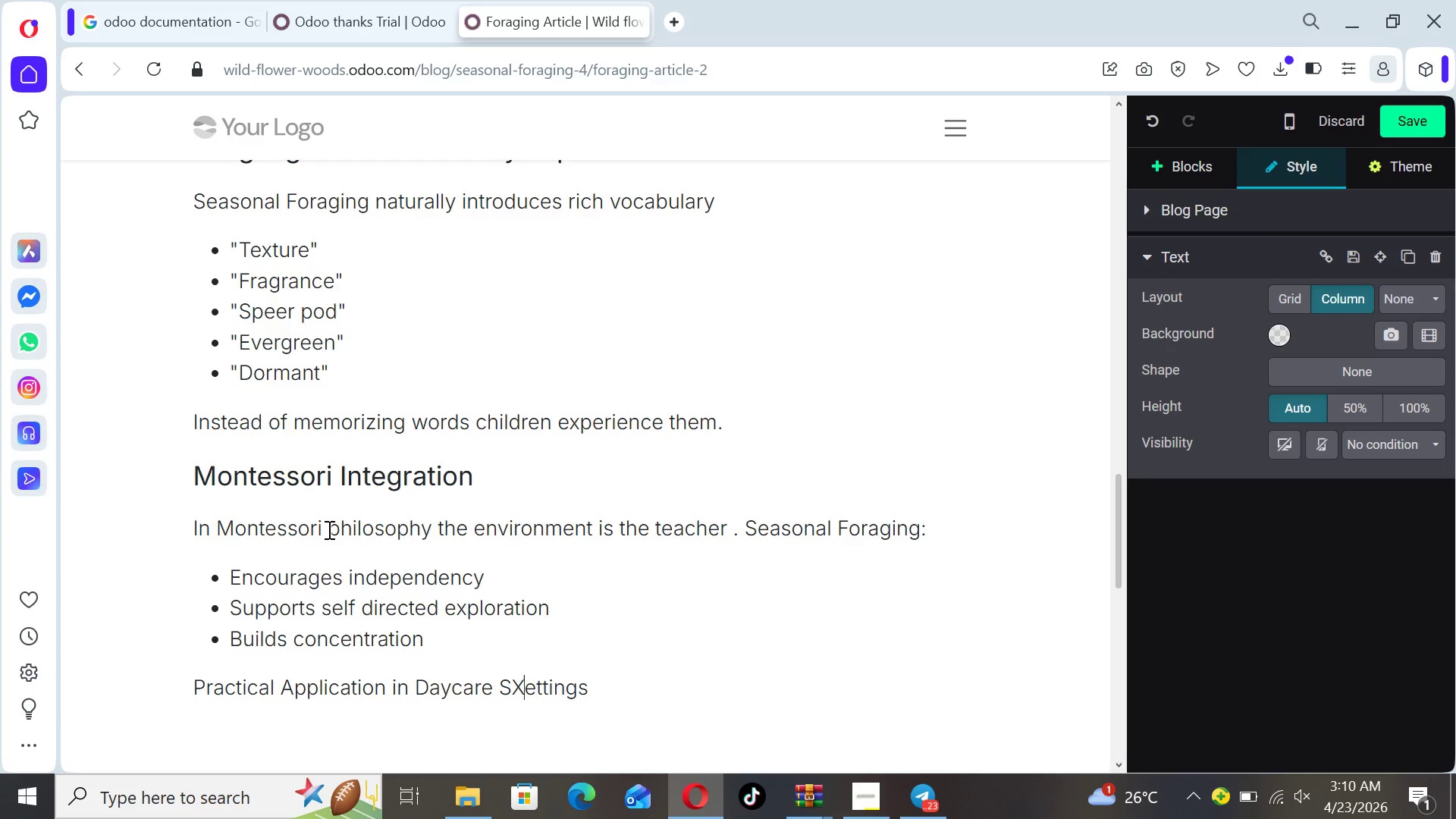 
key(ArrowLeft)
 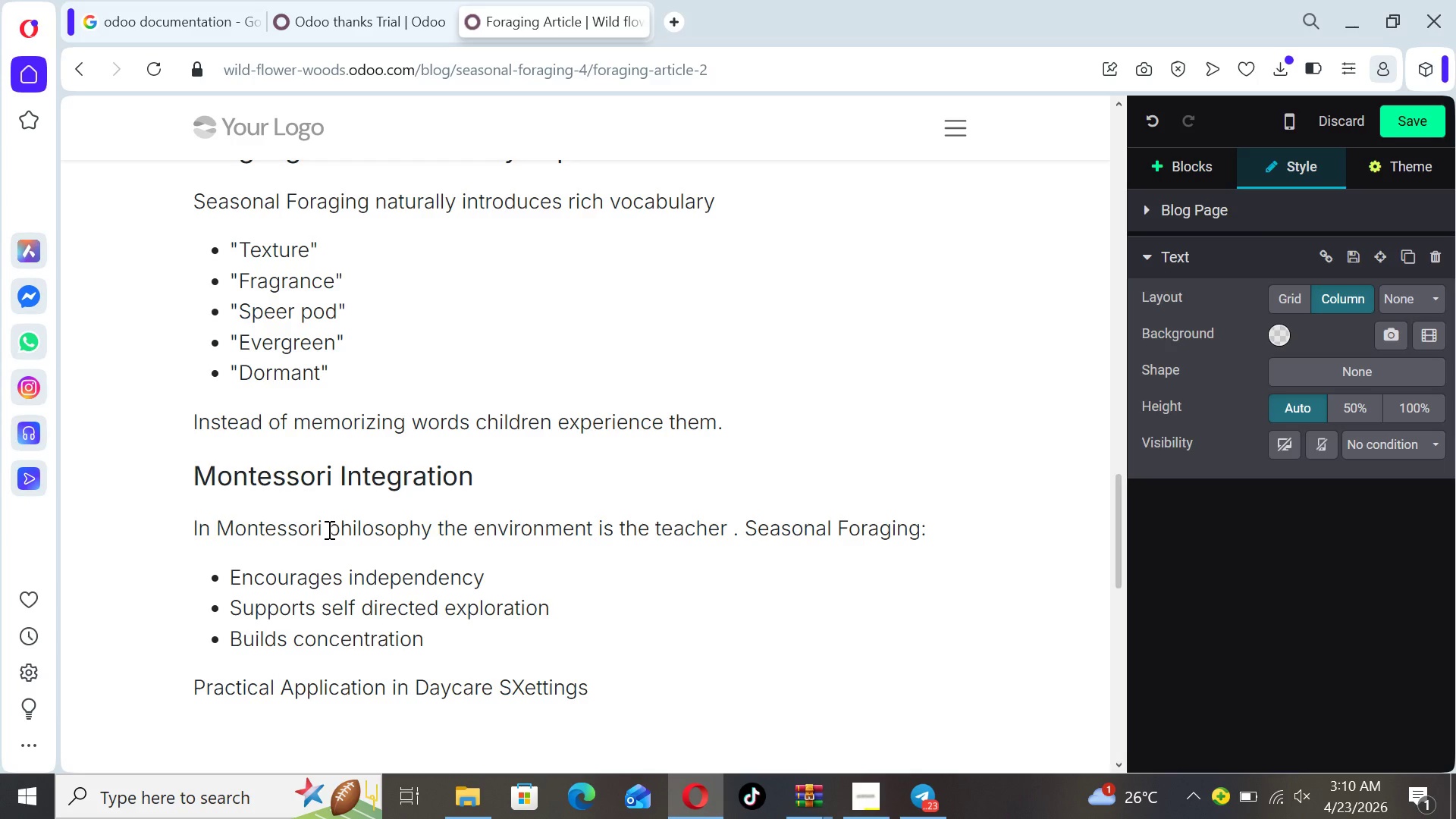 
key(Backspace)
 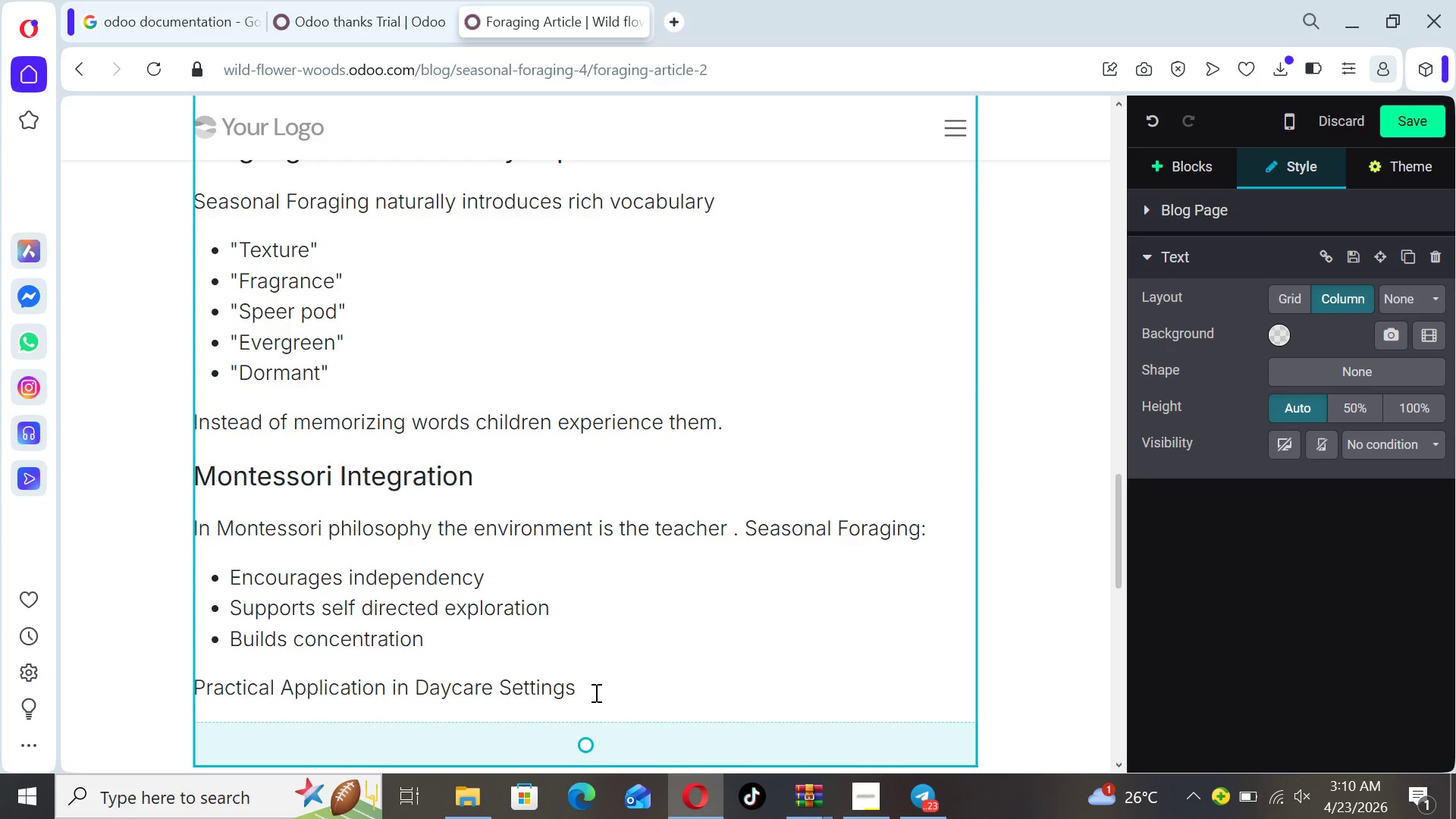 
left_click_drag(start_coordinate=[592, 692], to_coordinate=[196, 688])
 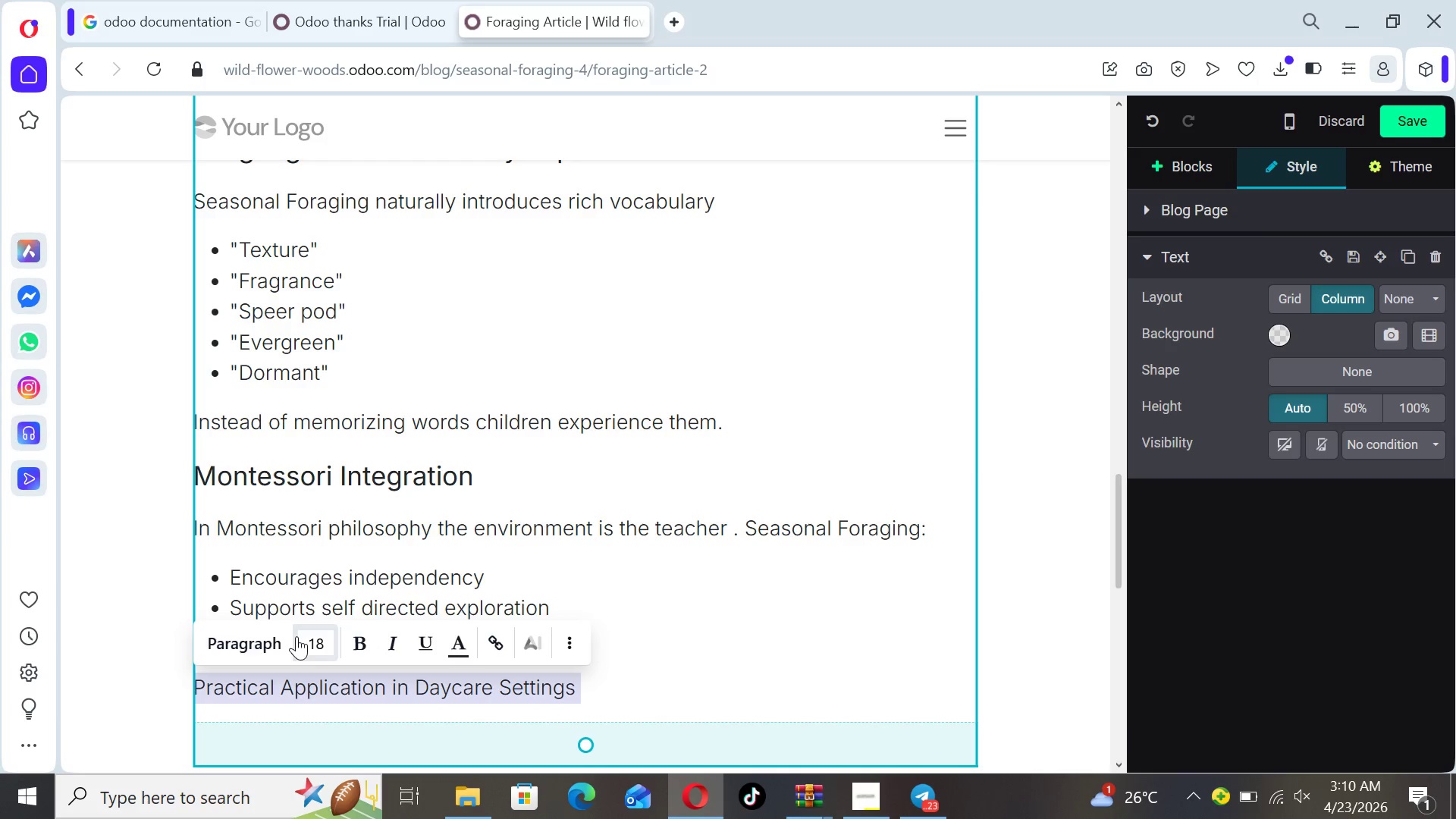 
left_click([317, 642])
 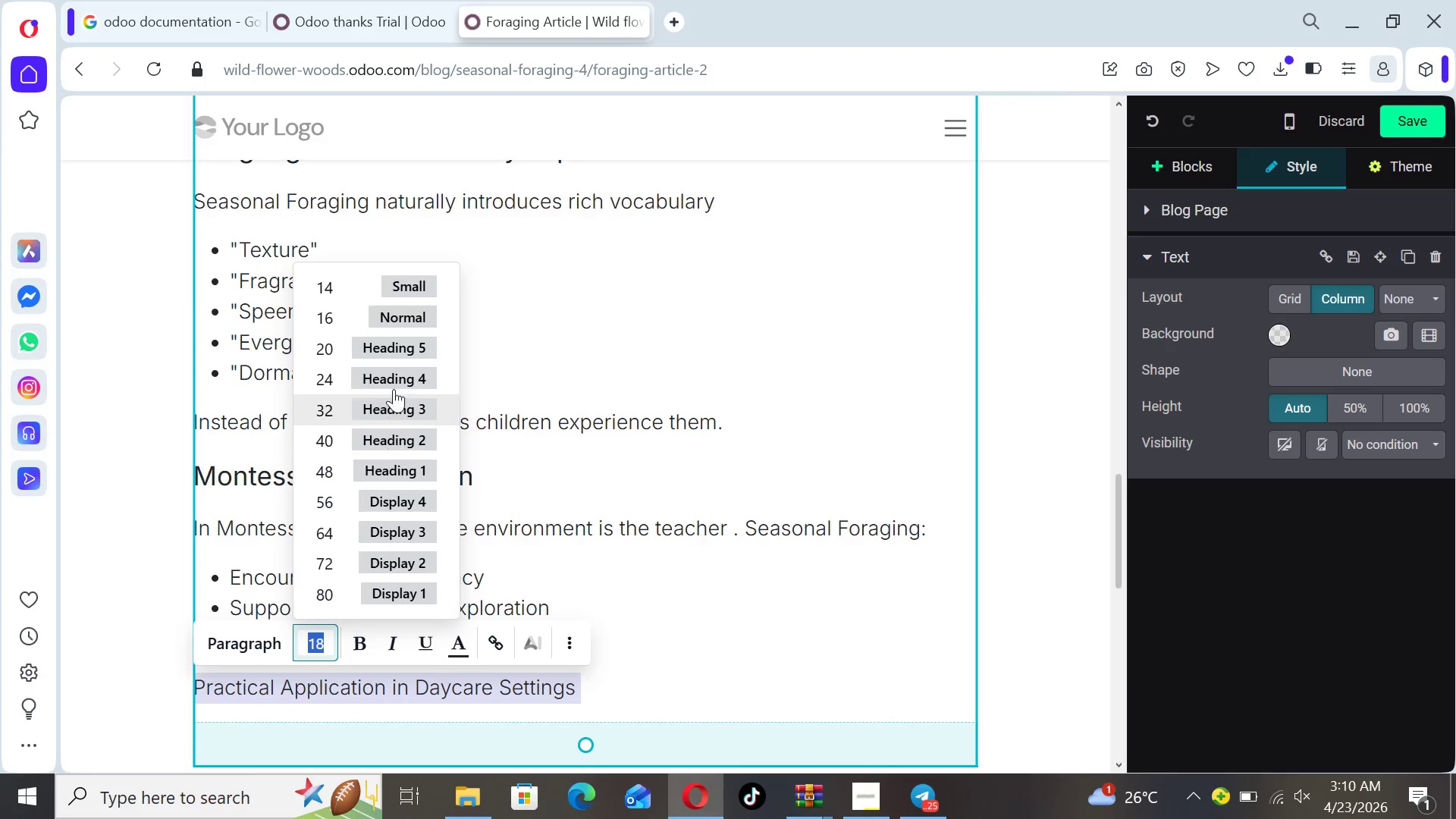 
left_click([396, 372])
 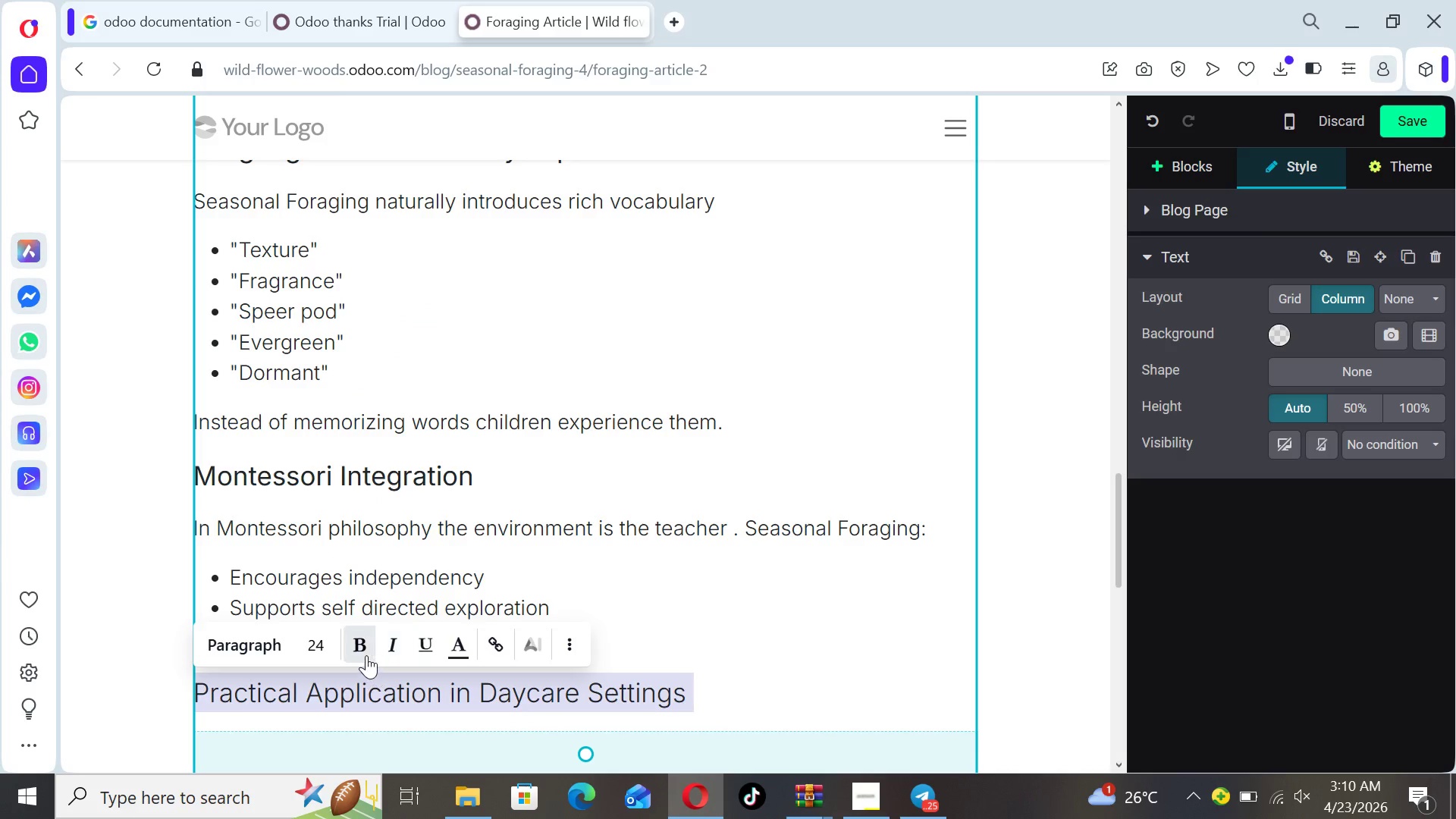 
left_click([364, 650])
 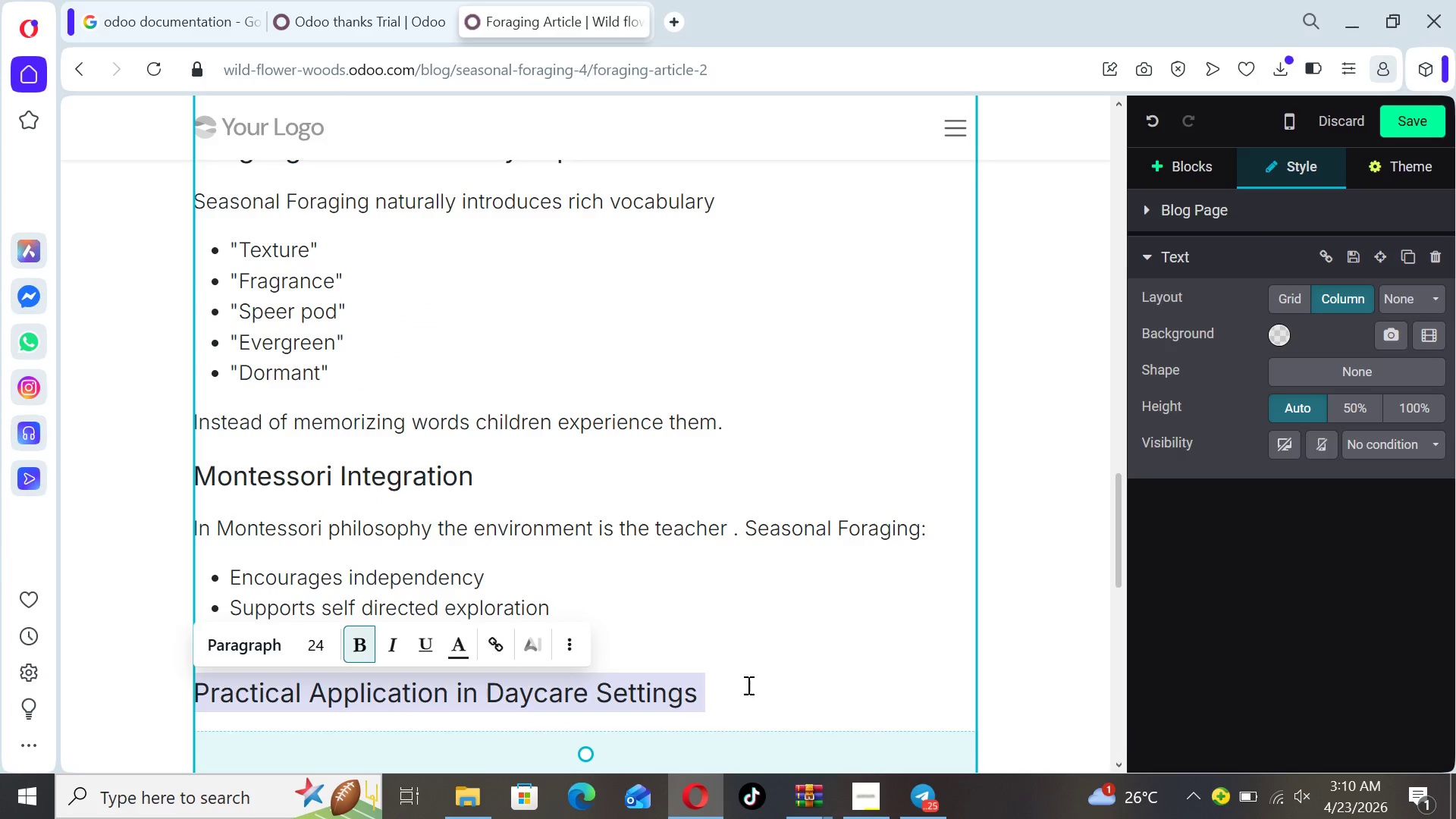 
left_click([747, 685])
 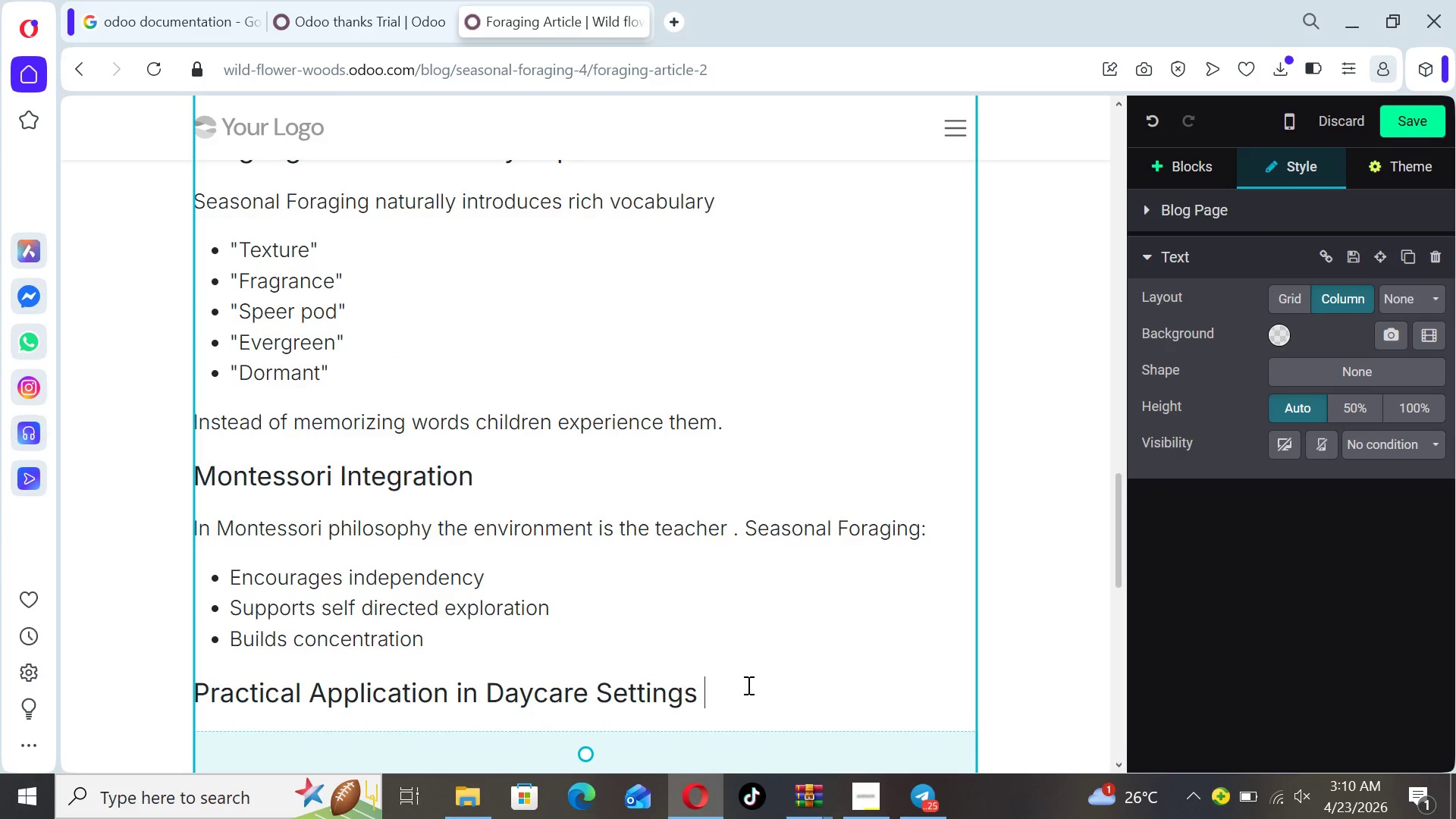 
key(Enter)
 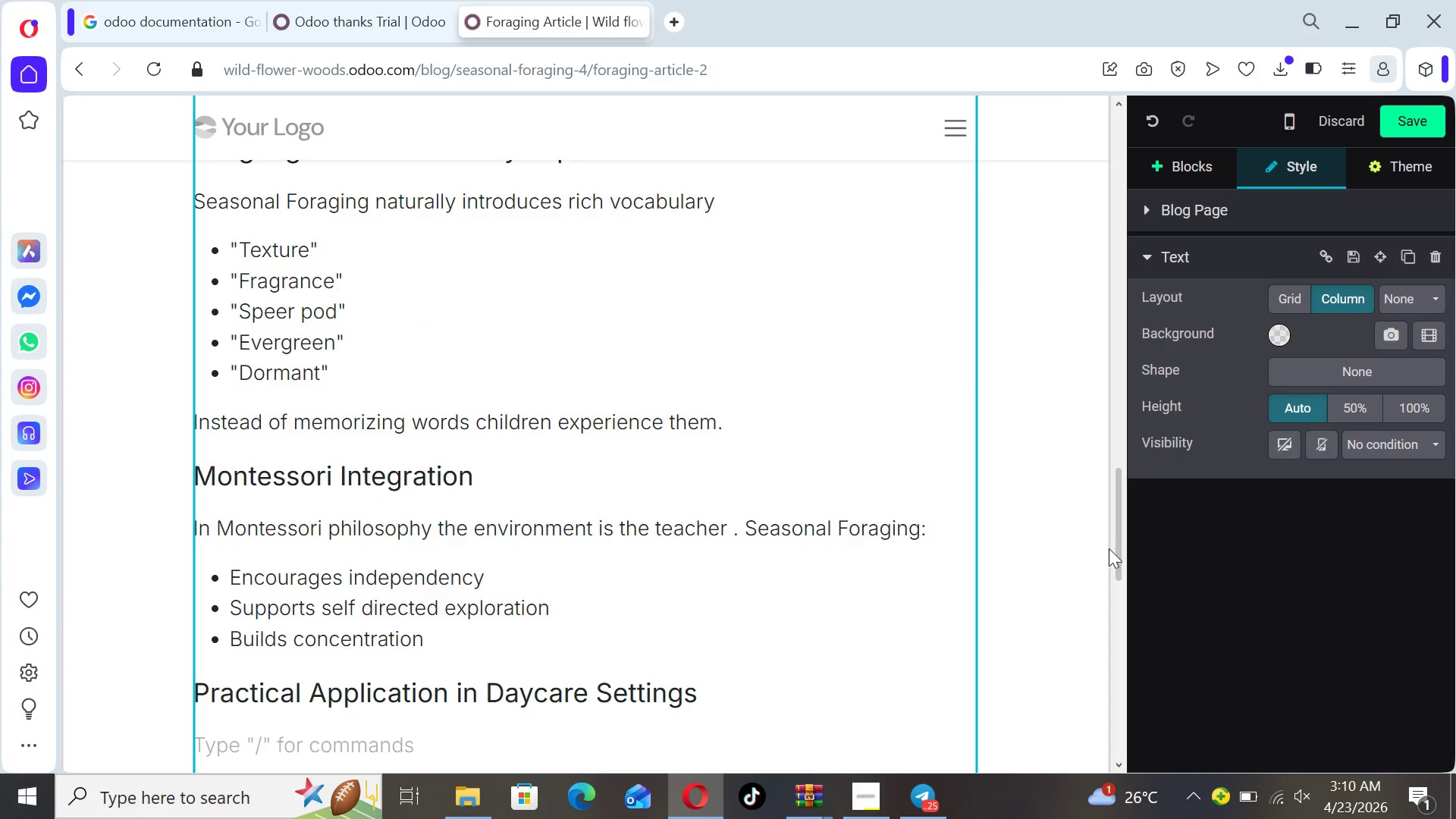 
left_click_drag(start_coordinate=[1117, 551], to_coordinate=[1122, 622])
 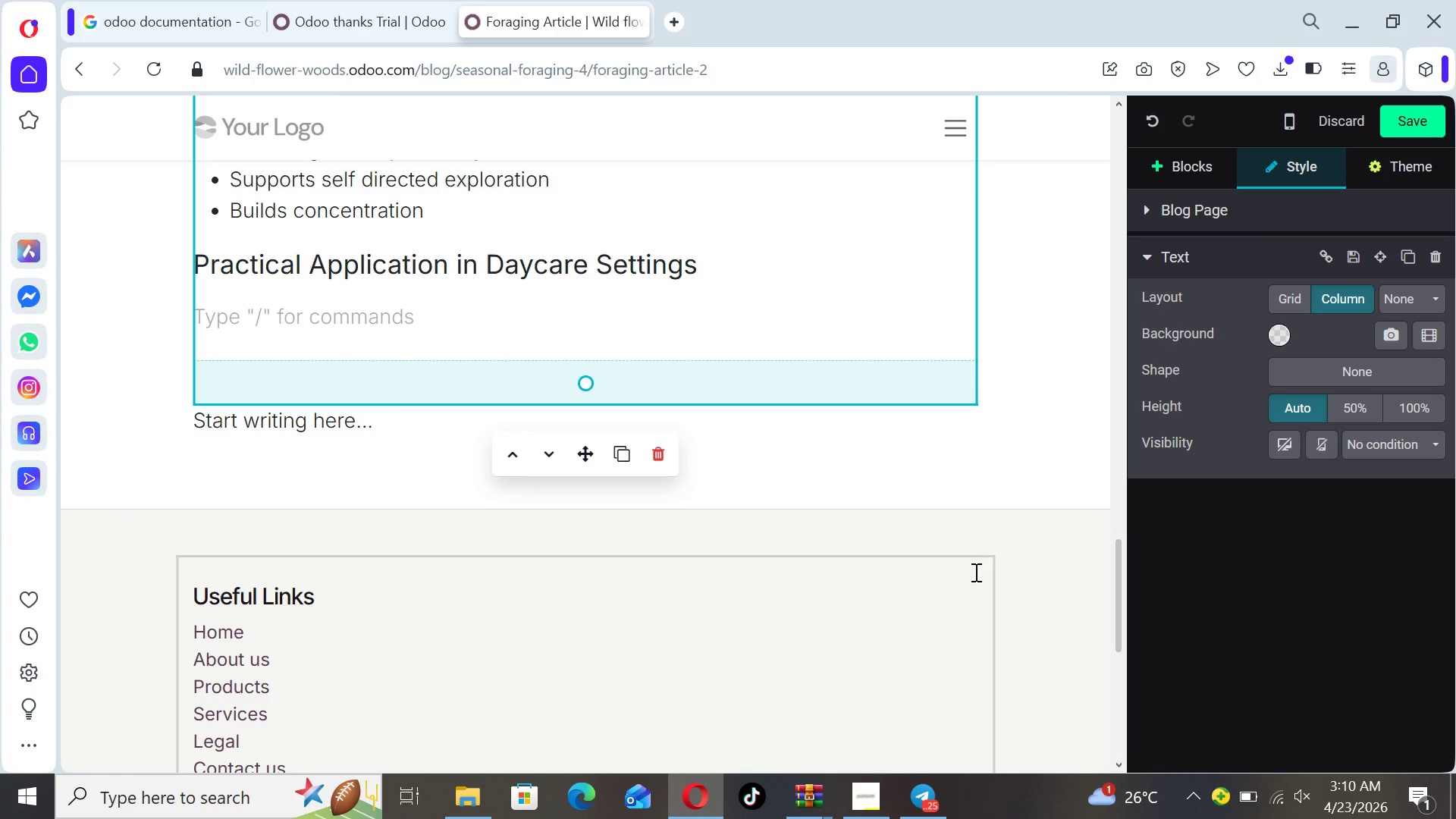 
wait(8.84)
 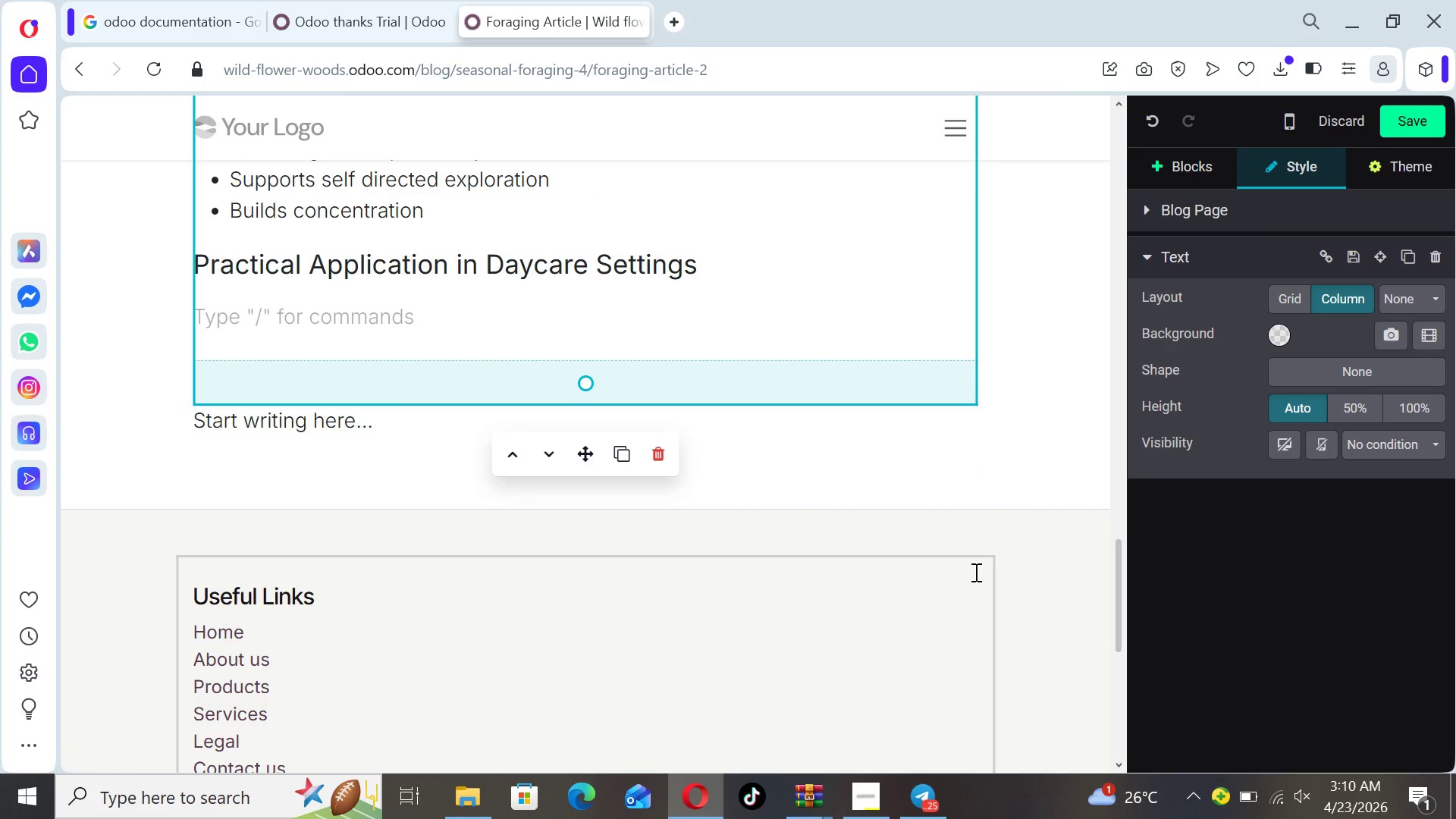 
type(Educators can integrate )
 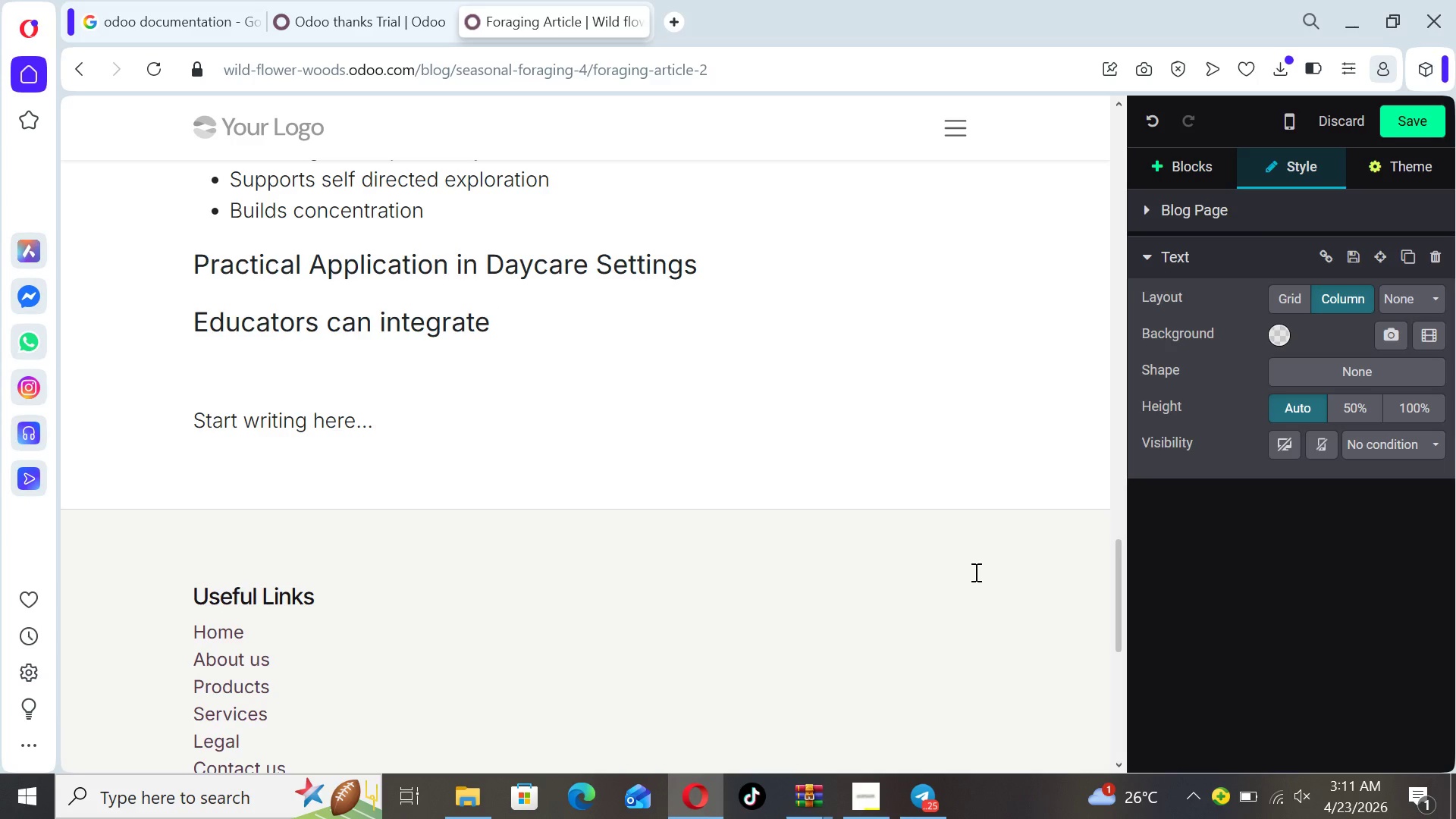 
type(foraging through)
 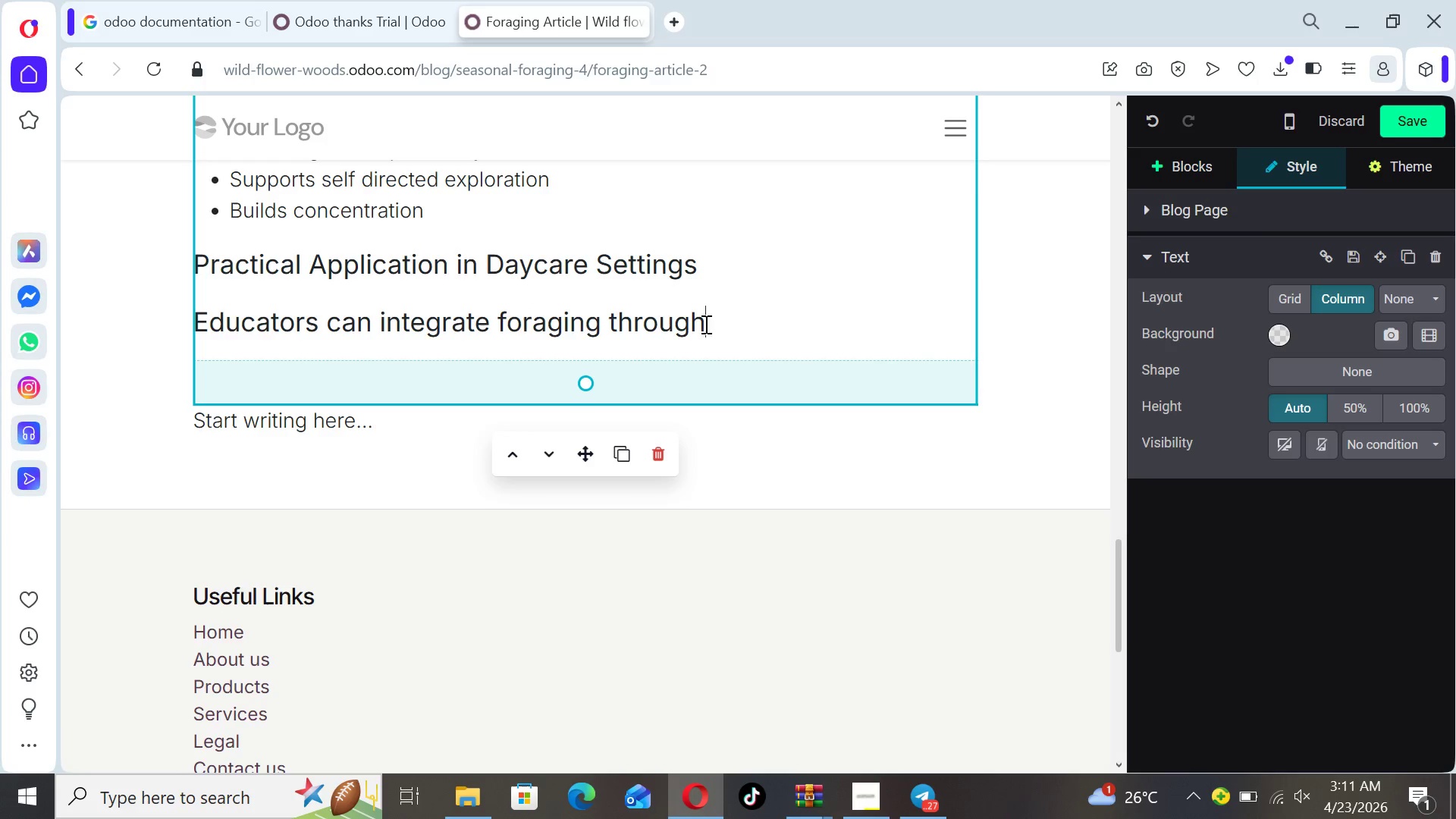 
left_click_drag(start_coordinate=[707, 324], to_coordinate=[193, 346])
 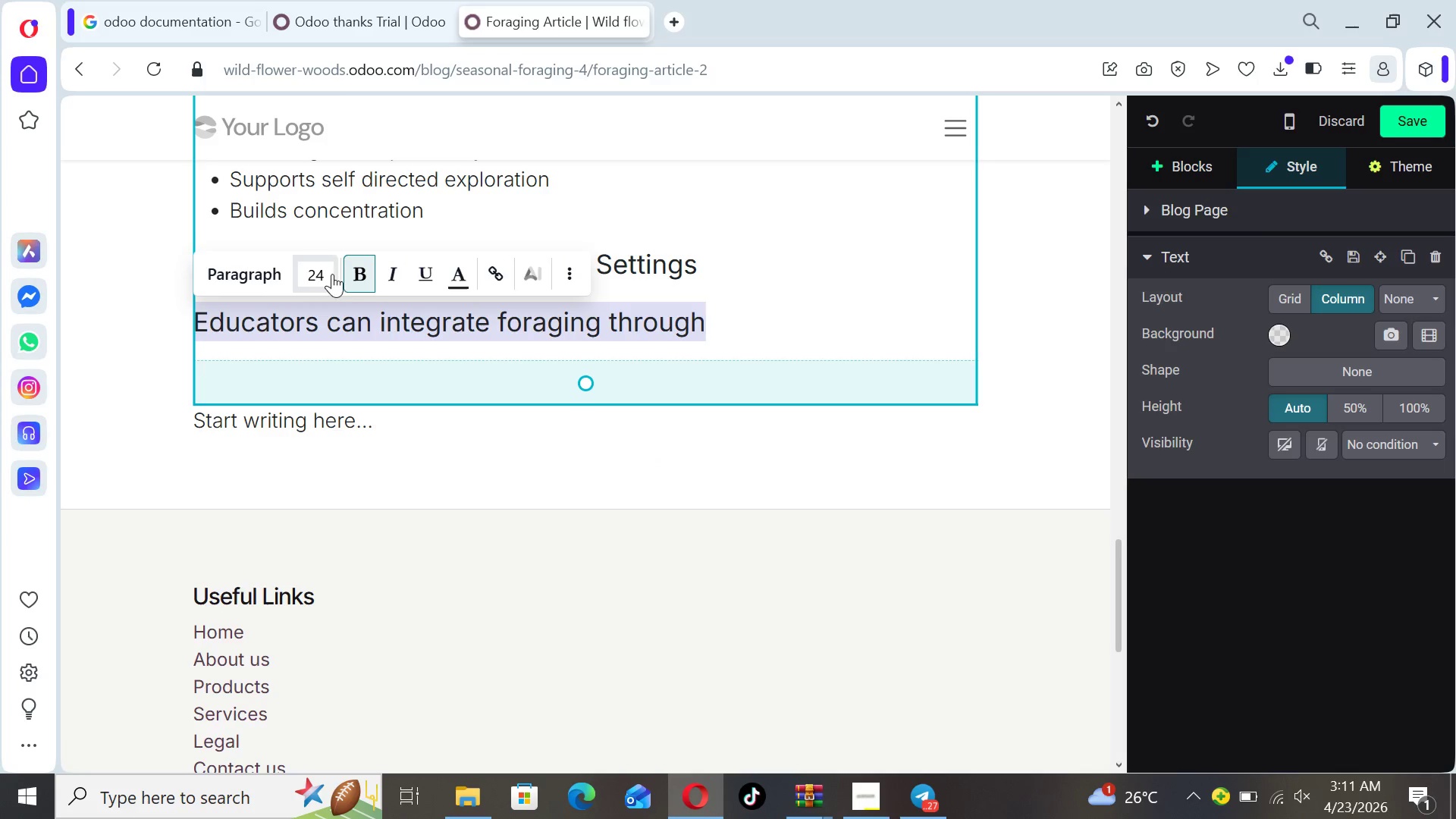 
left_click([327, 269])
 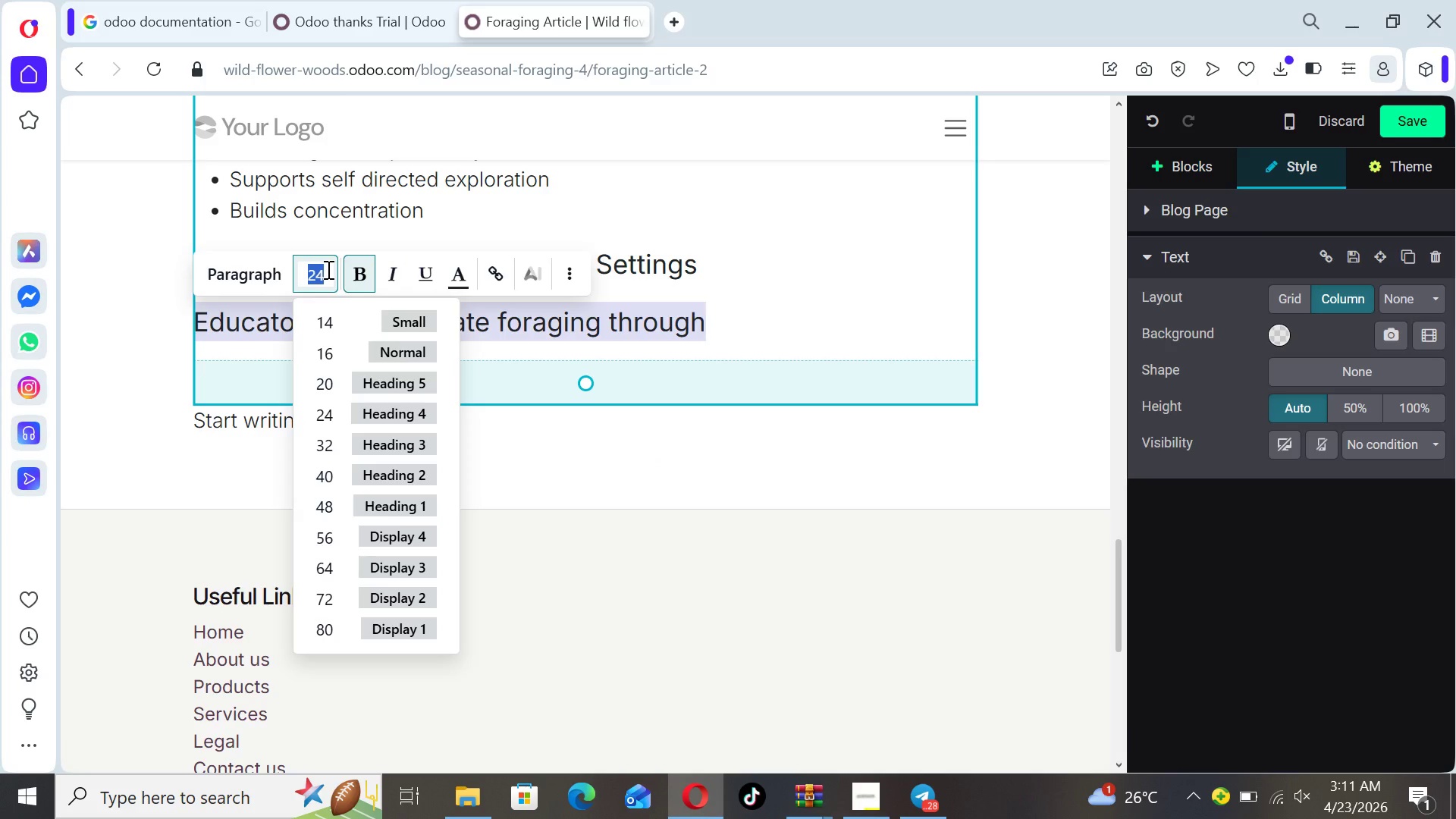 
type(18)
 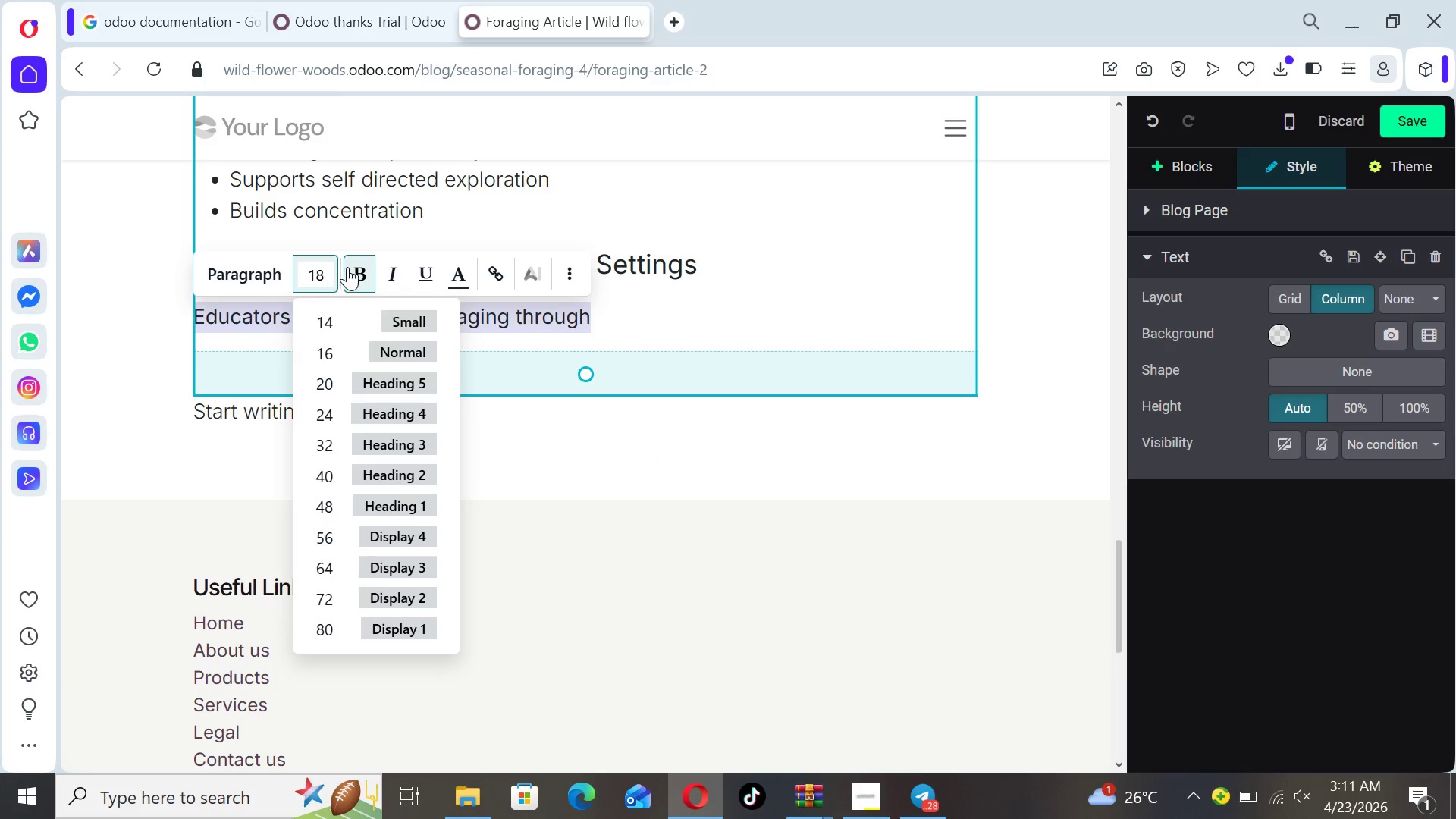 
left_click([349, 267])
 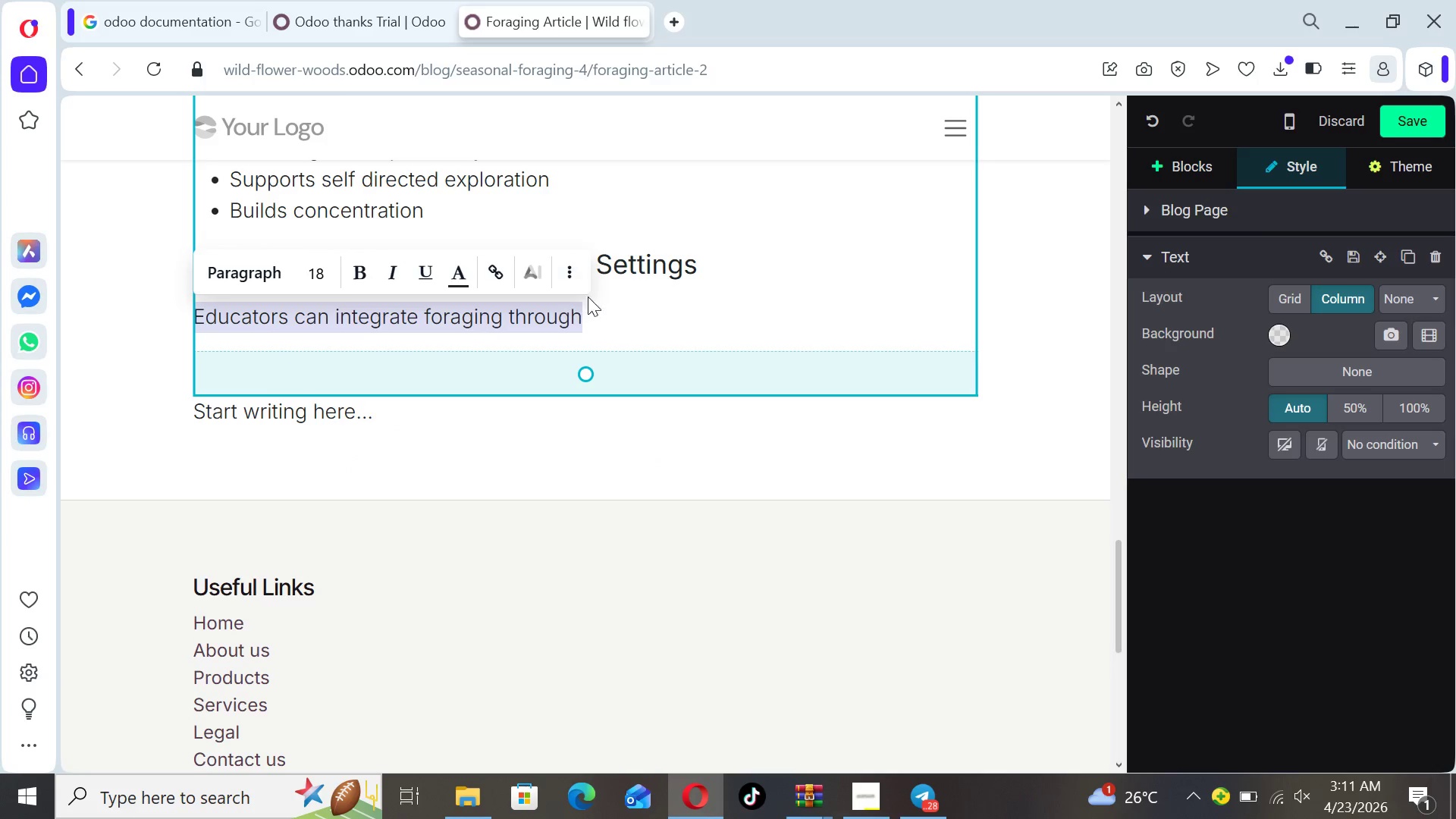 
left_click([606, 316])
 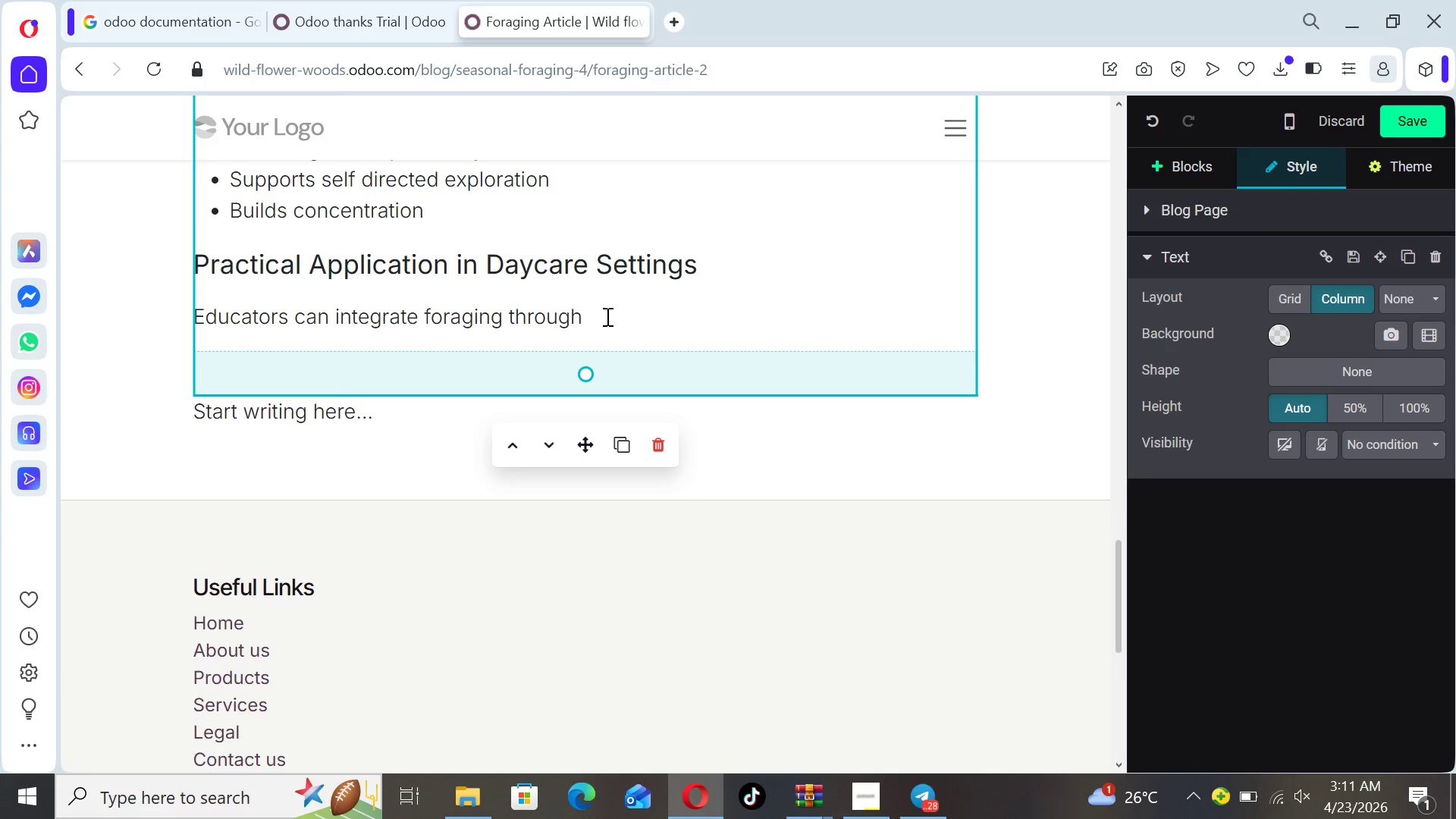 
key(Enter)
 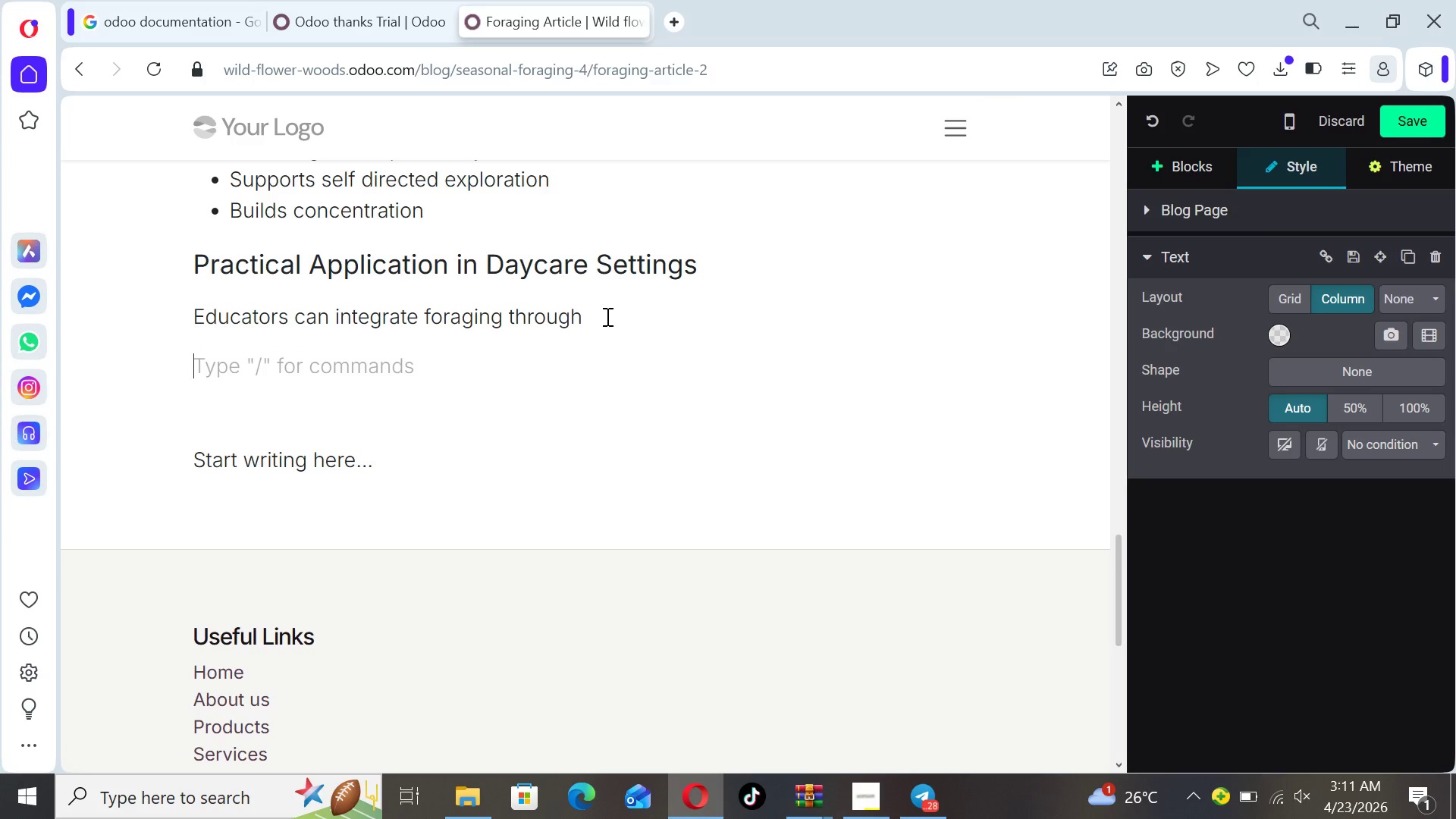 
type(- Nature Baskets)
 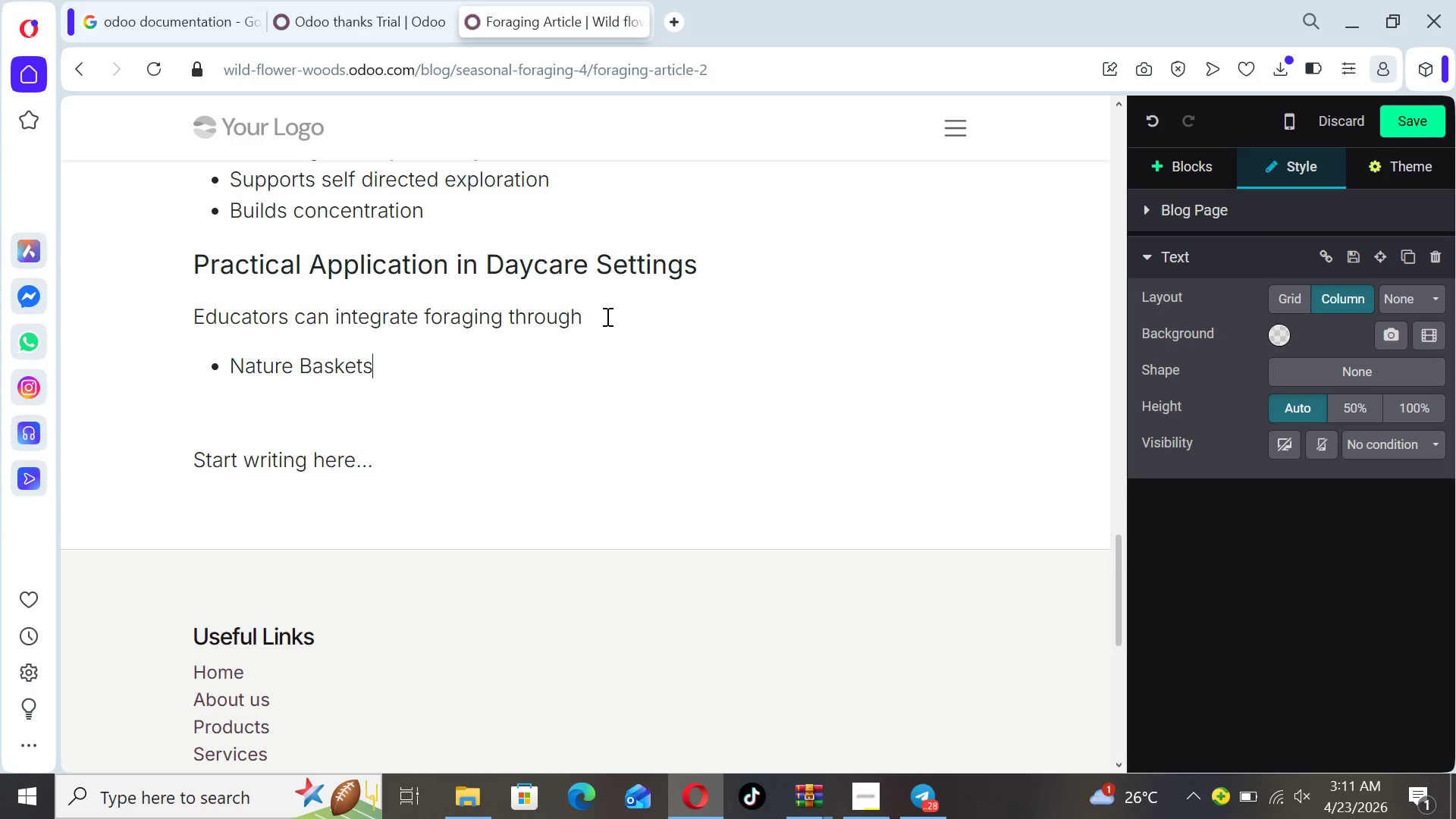 
key(Enter)
 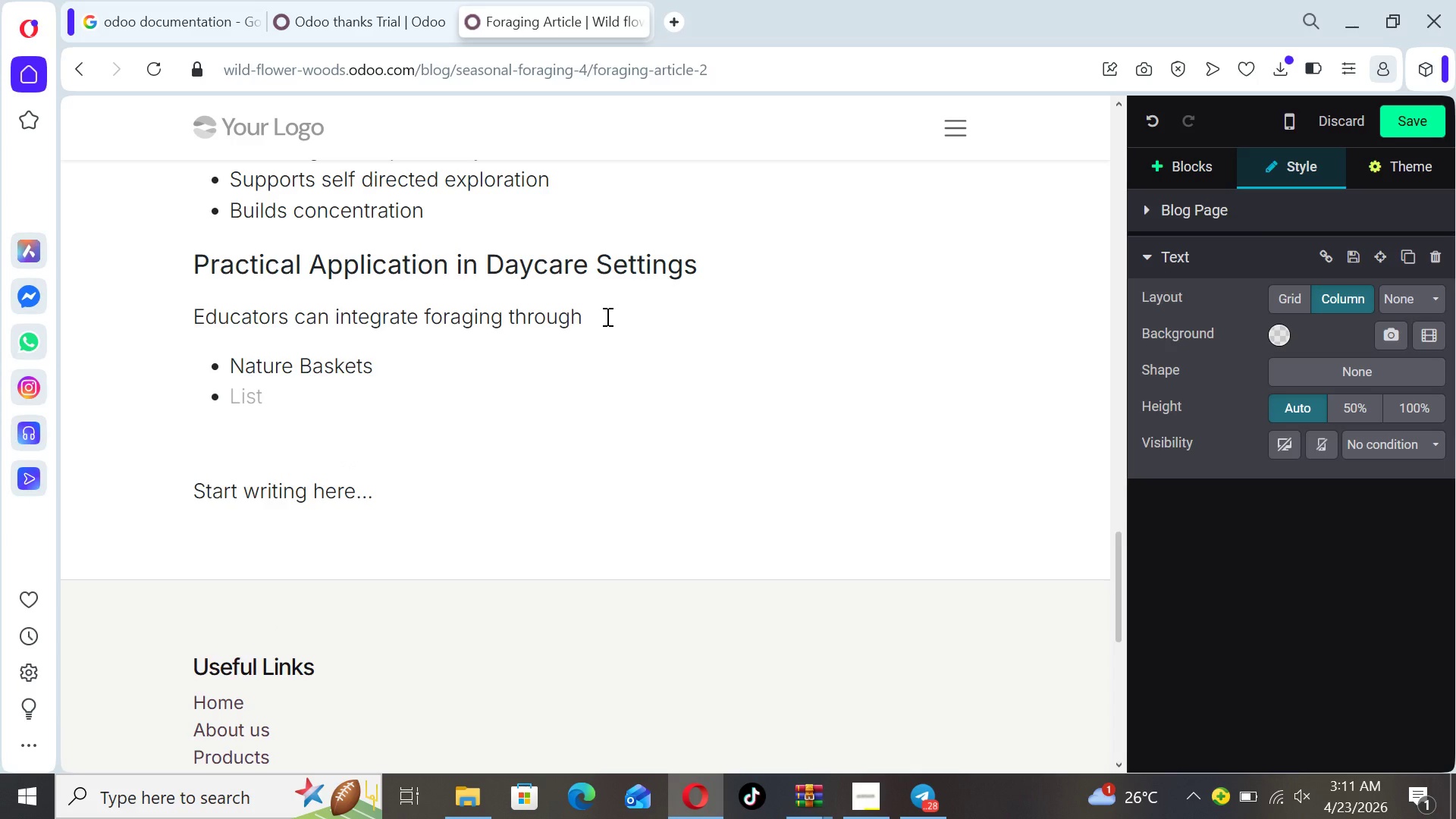 
hold_key(key=CapsLock, duration=0.39)
 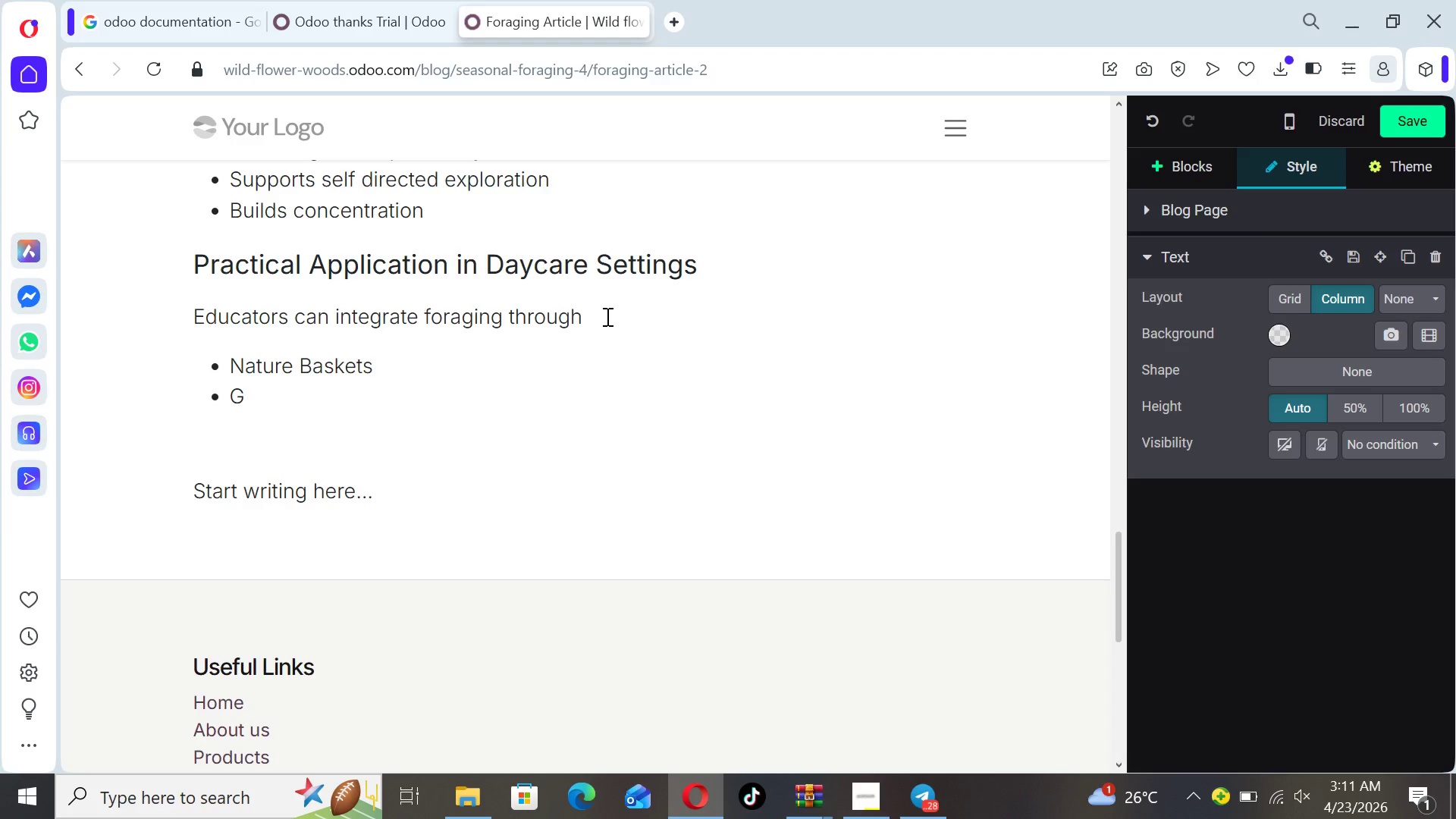 
type(Guided outdoor walks )
 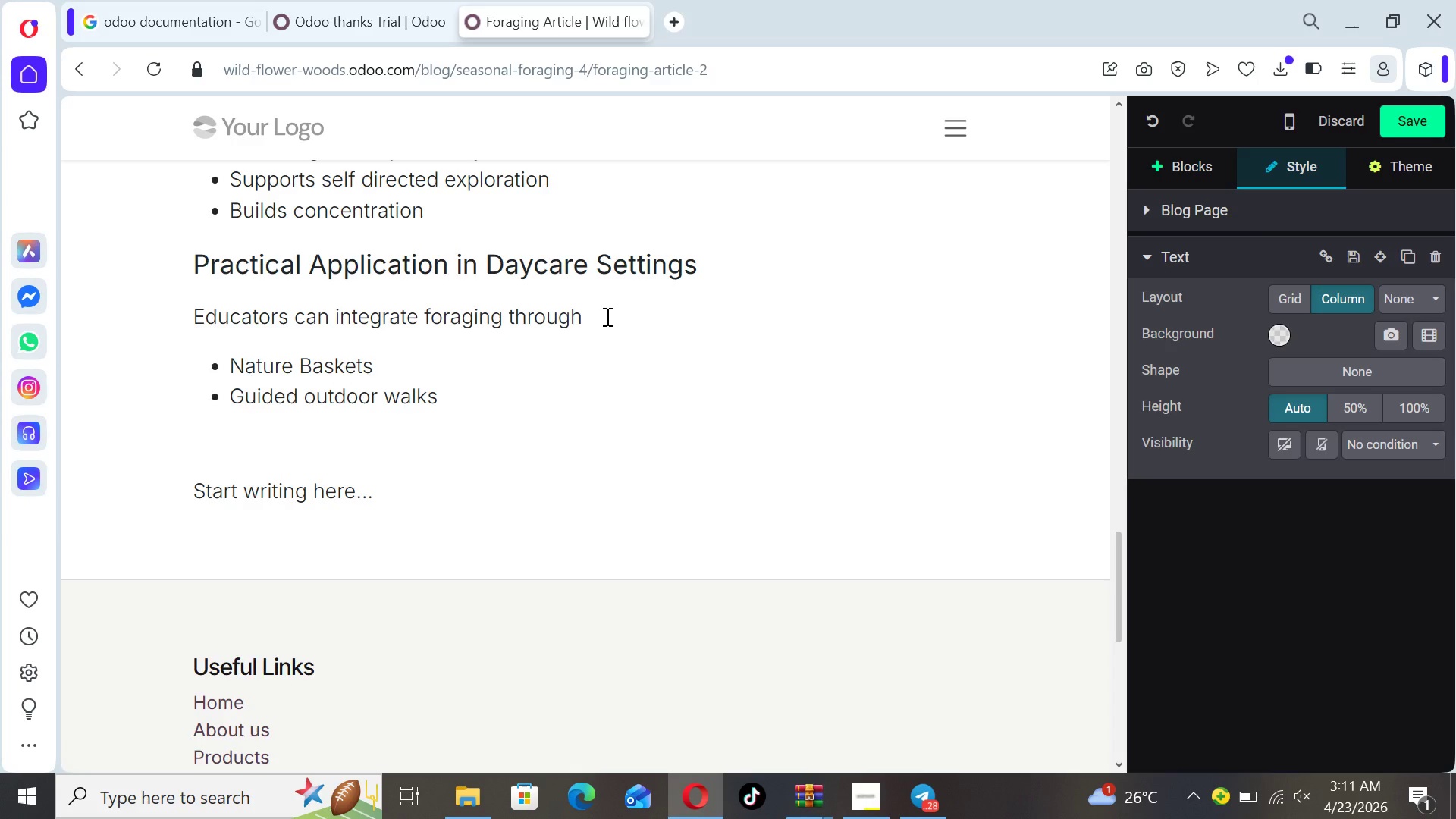 
key(Enter)
 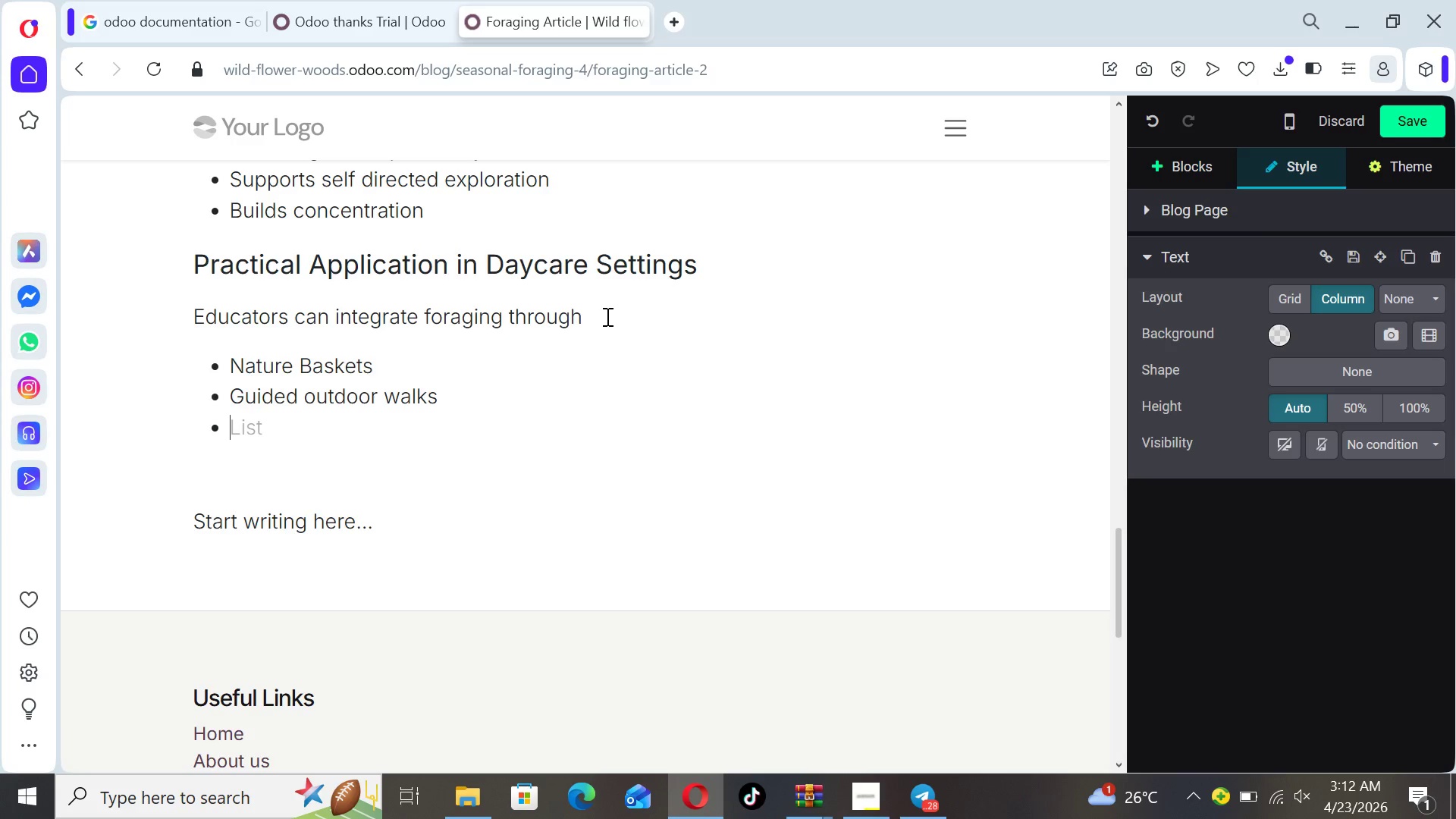 
type(Seasonal nstorytellin g)
key(Backspace)
key(Backspace)
key(Backspace)
type(ng)
 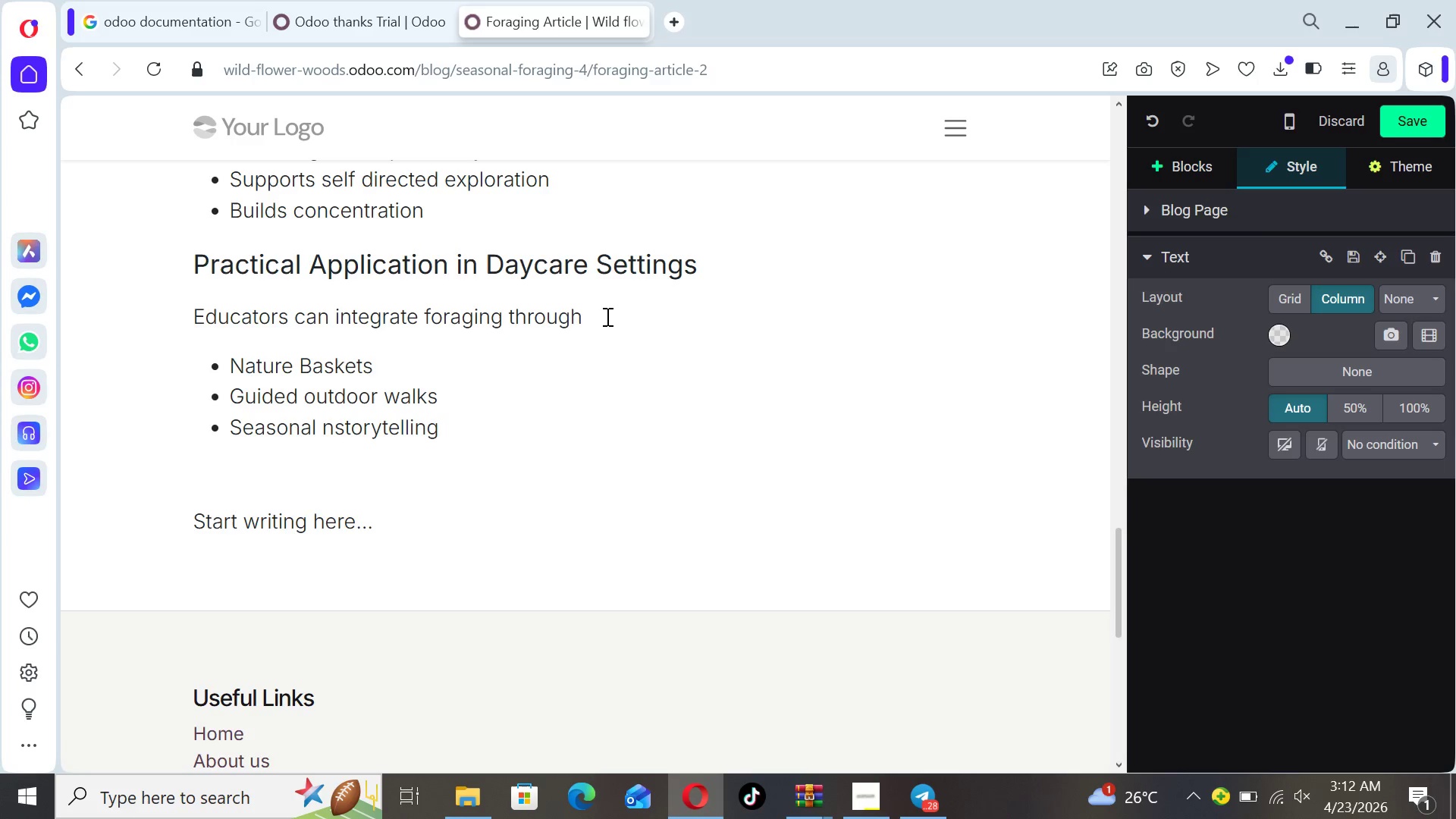 
hold_key(key=ArrowLeft, duration=0.64)
 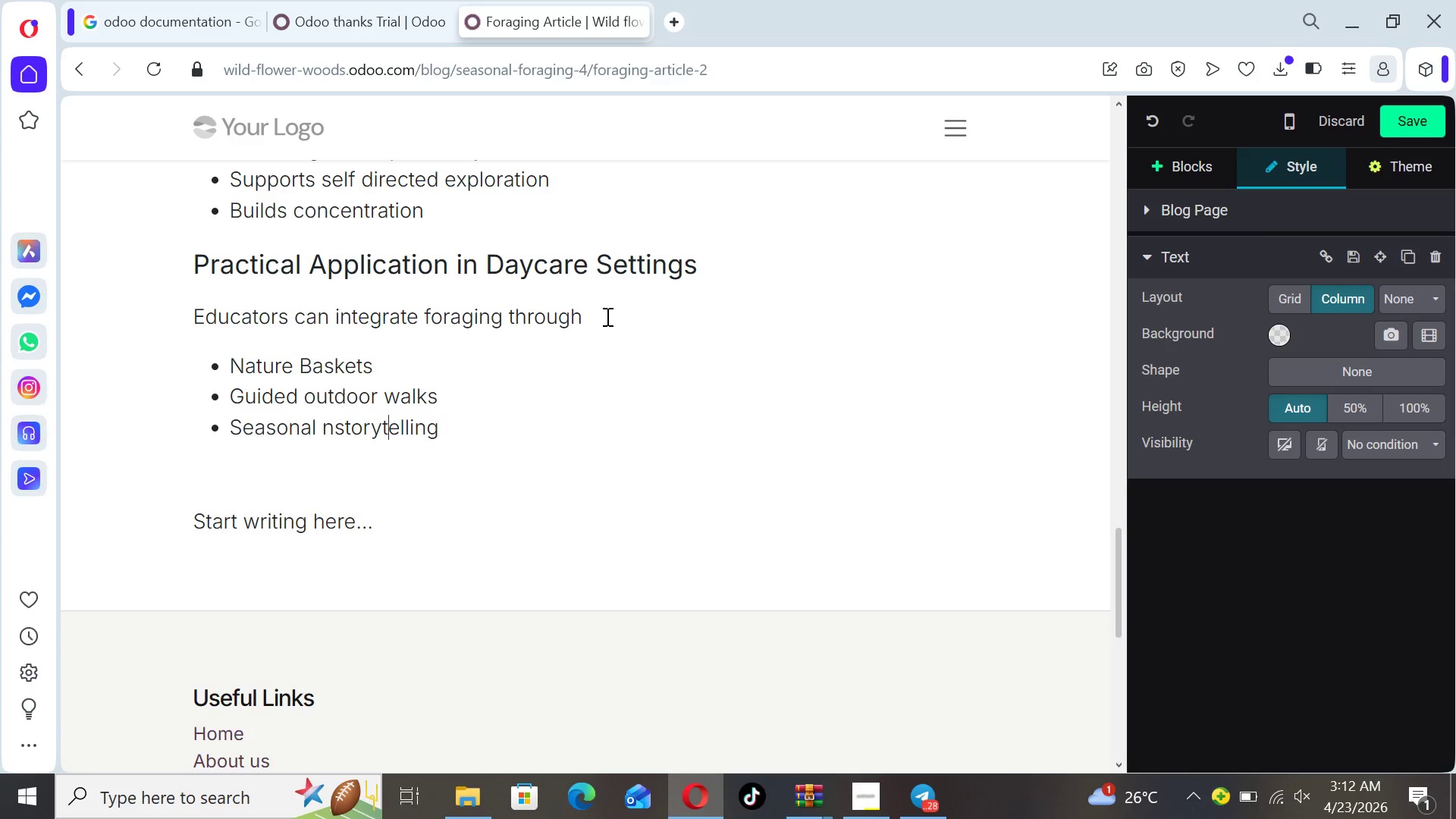 
hold_key(key=ArrowLeft, duration=0.64)
 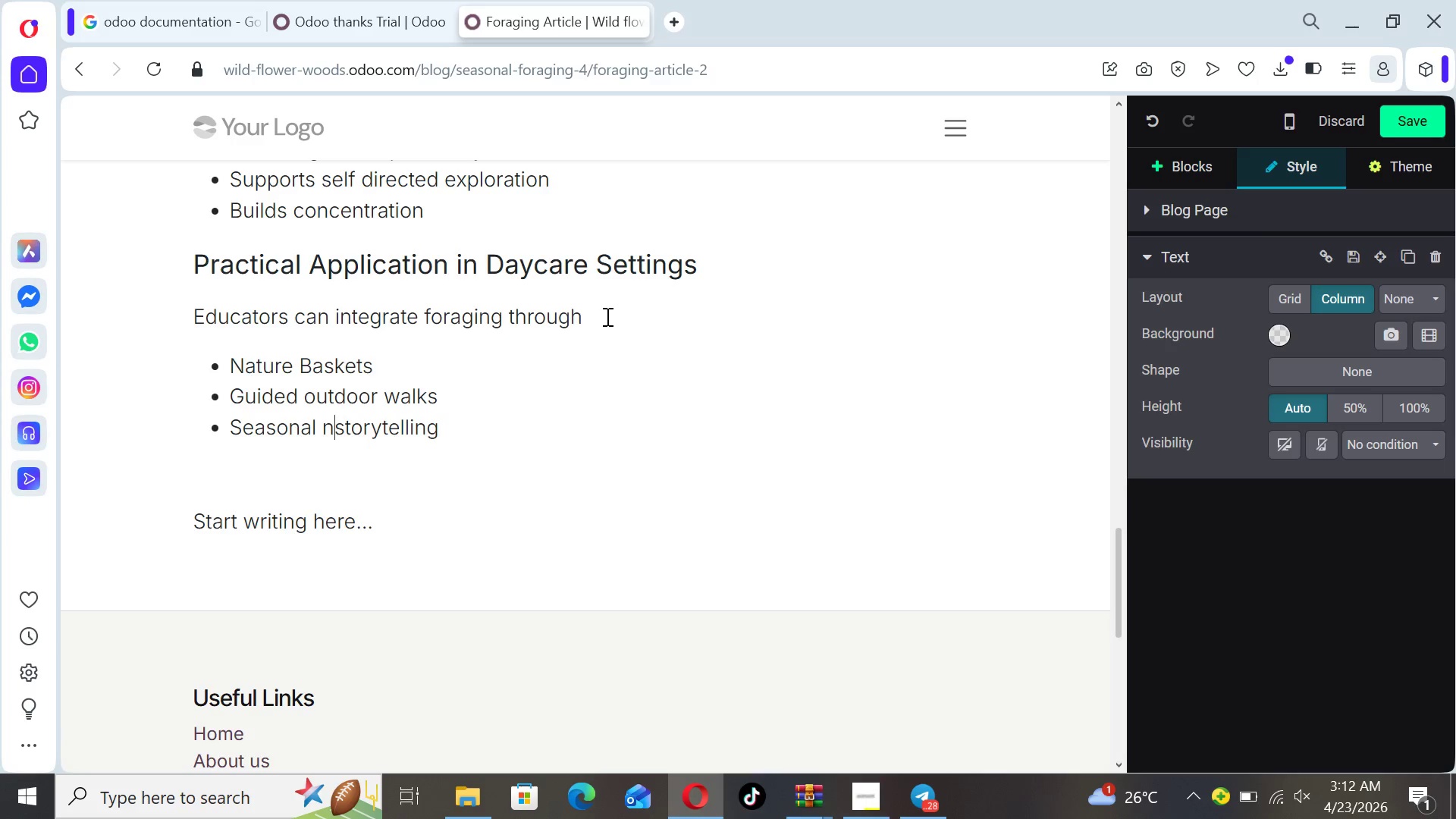 
key(ArrowLeft)
 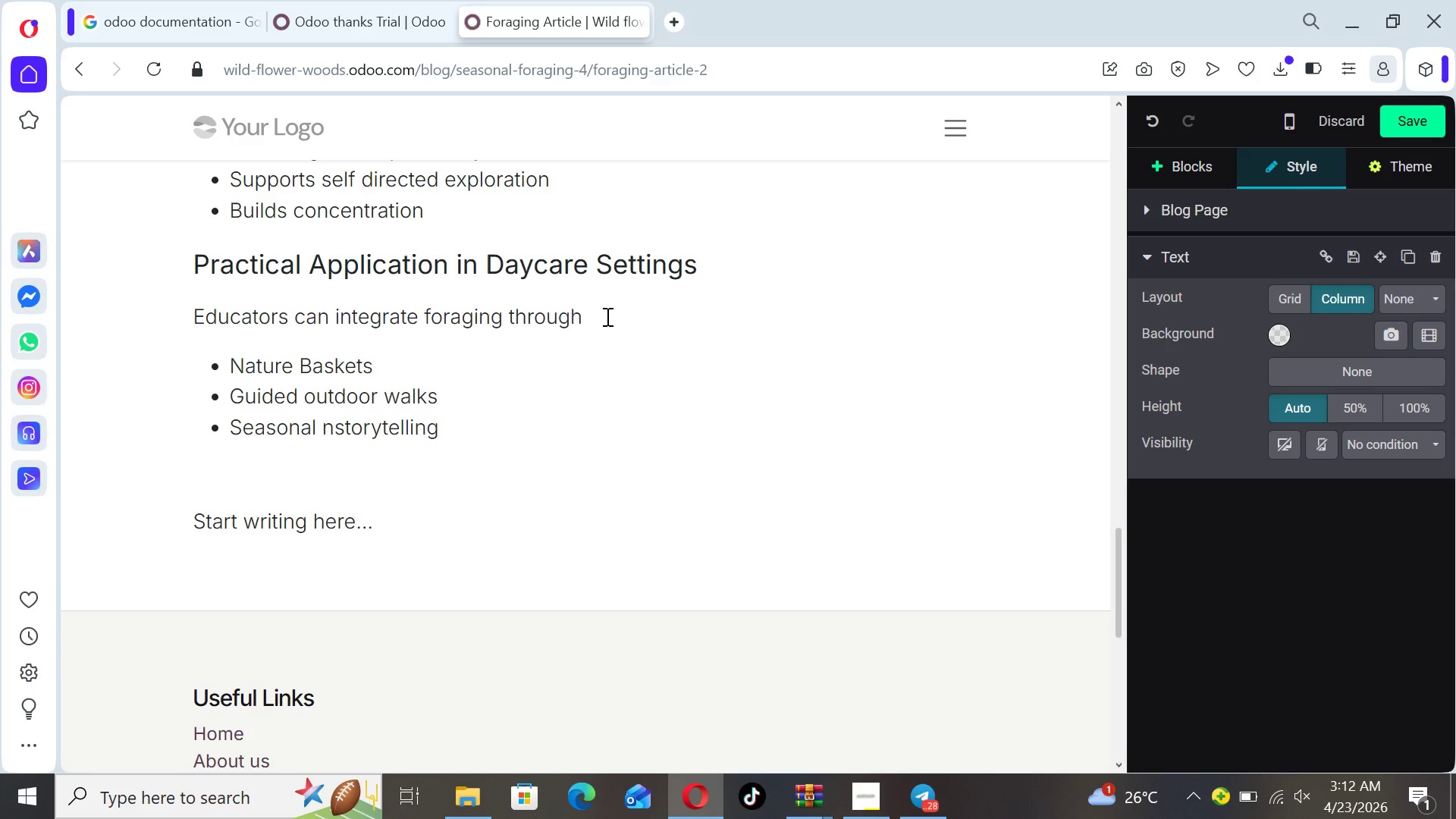 
key(Backspace)
 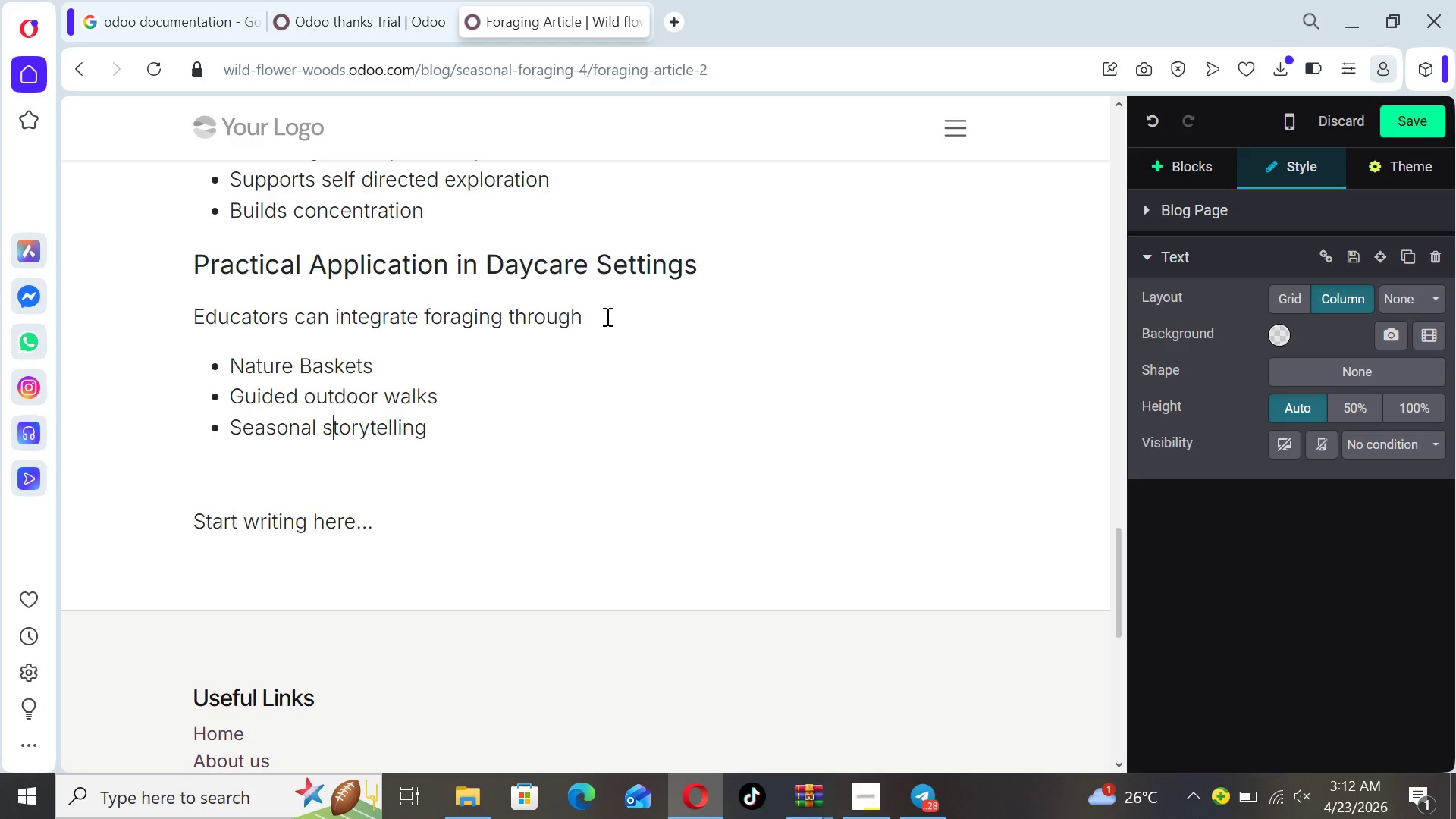 
hold_key(key=ArrowRight, duration=0.73)
 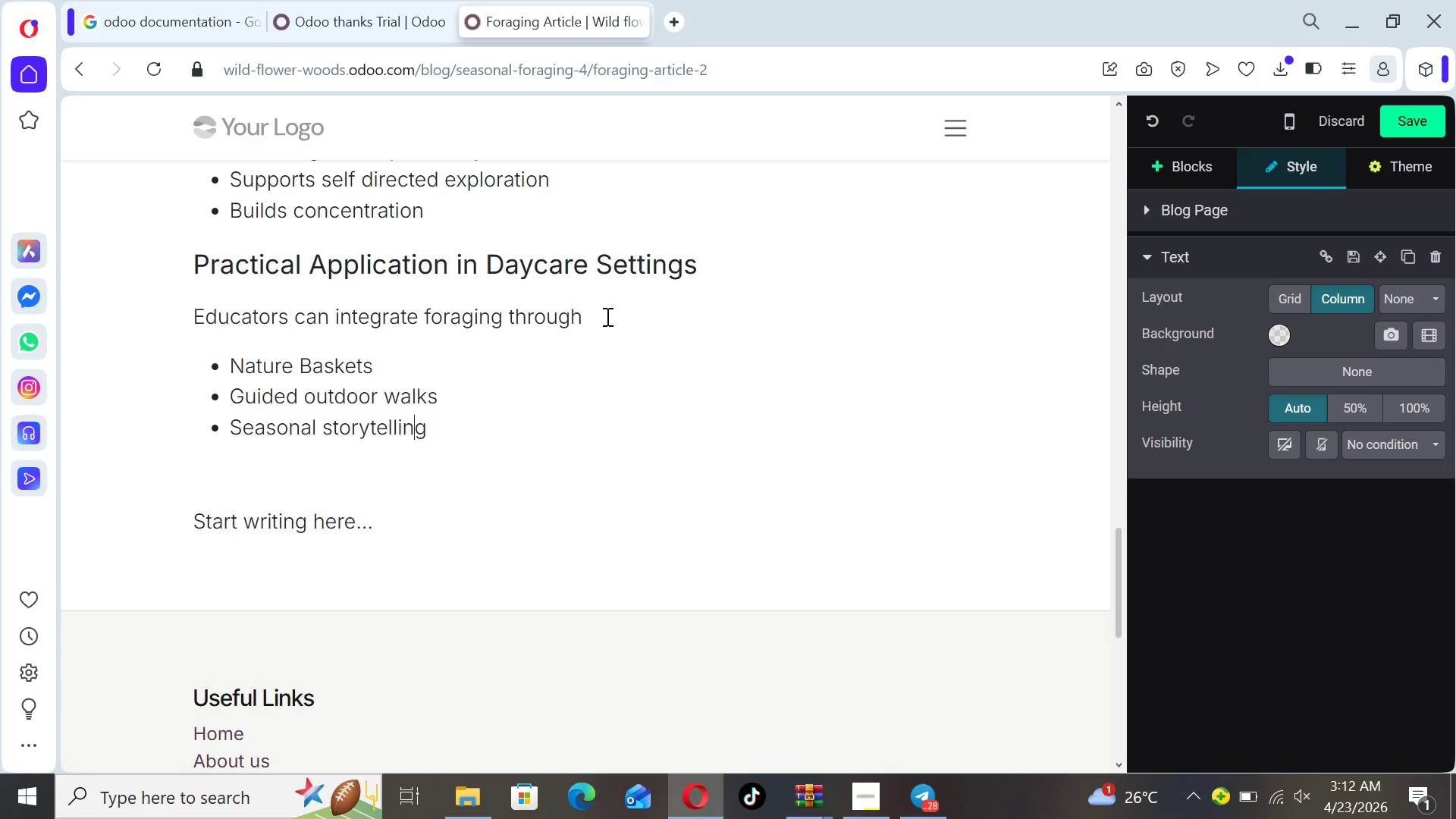 
hold_key(key=ArrowRight, duration=0.42)
 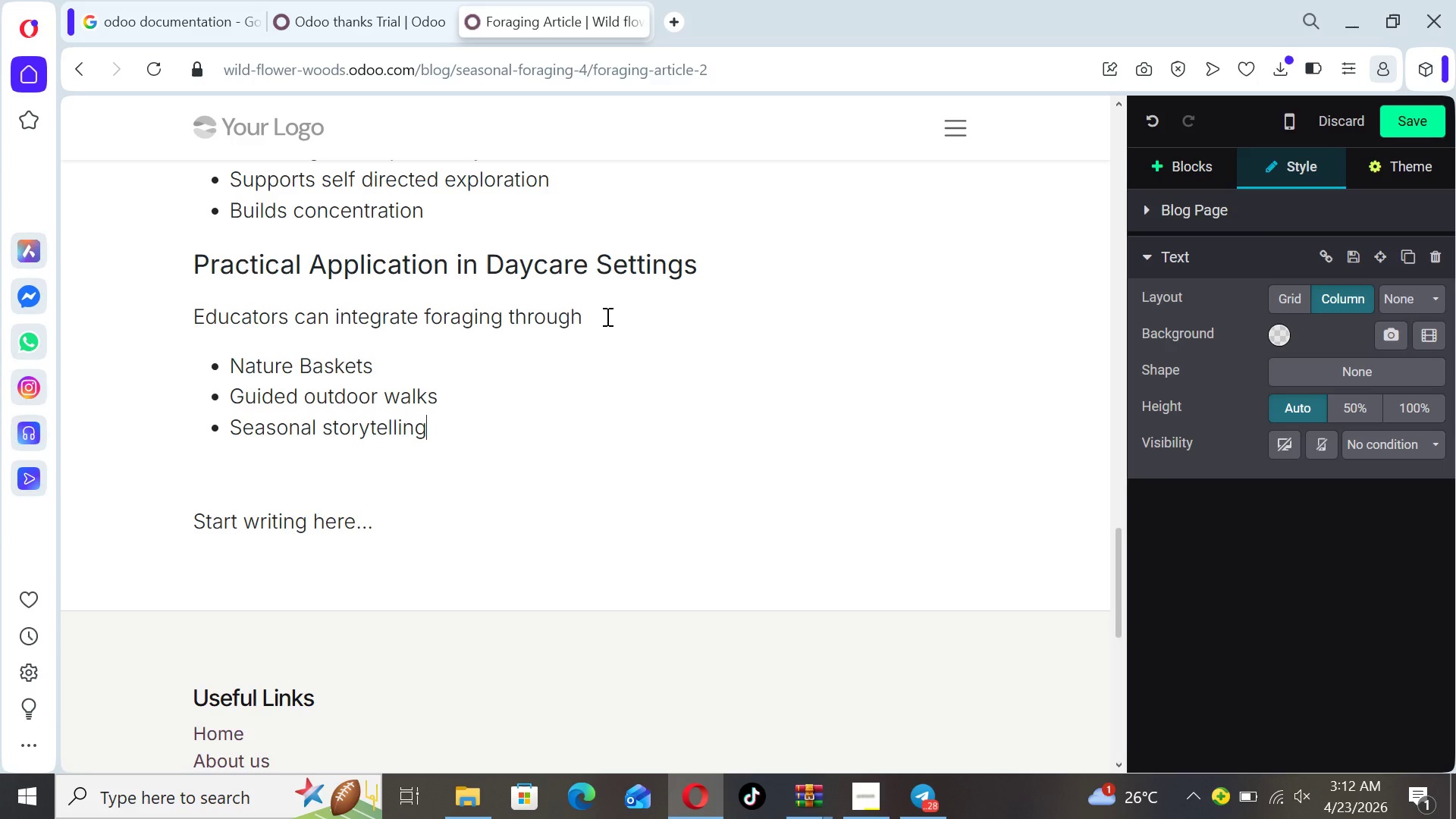 
key(ArrowRight)
 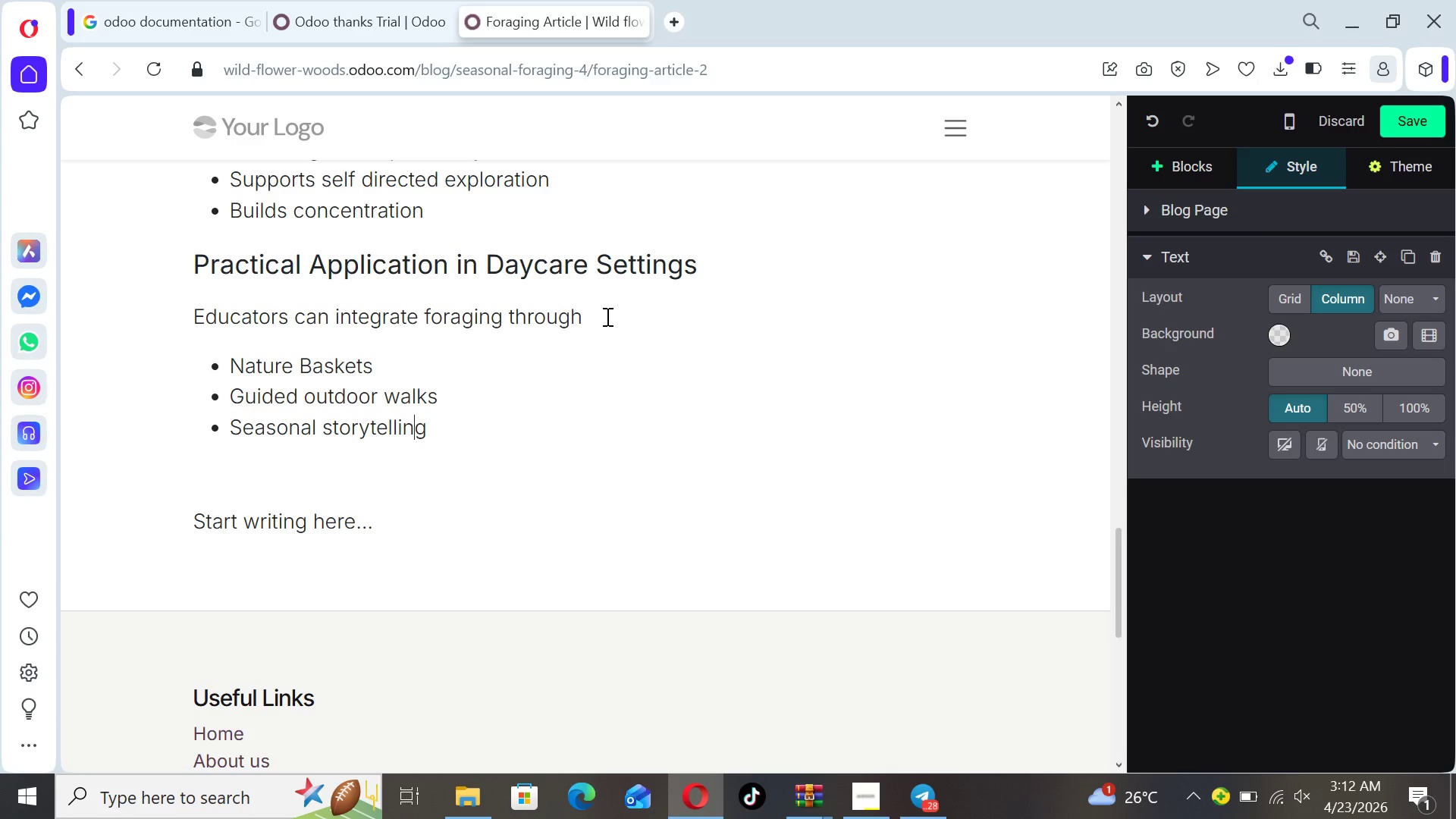 
key(ArrowRight)
 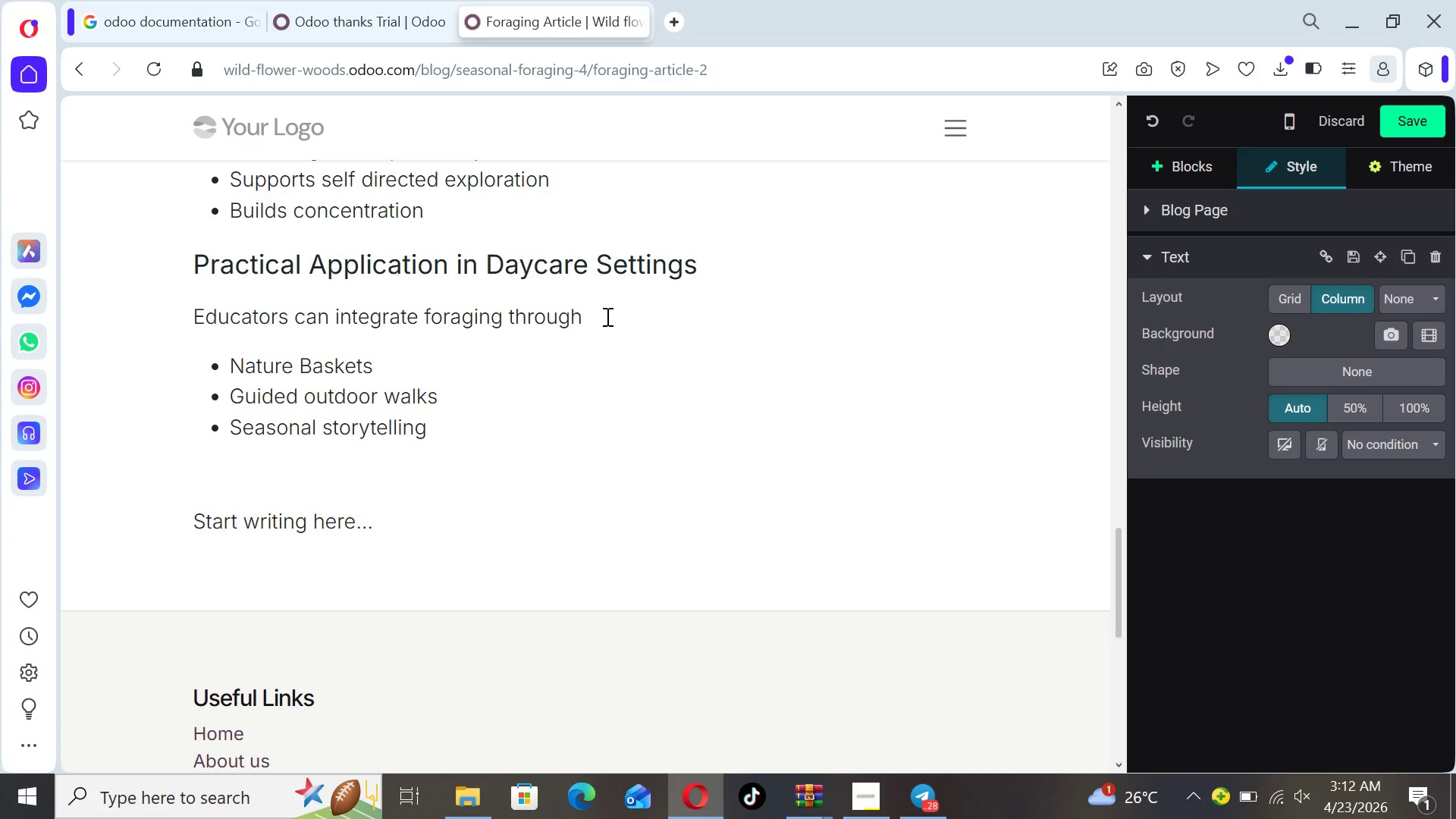 
type( circles)
 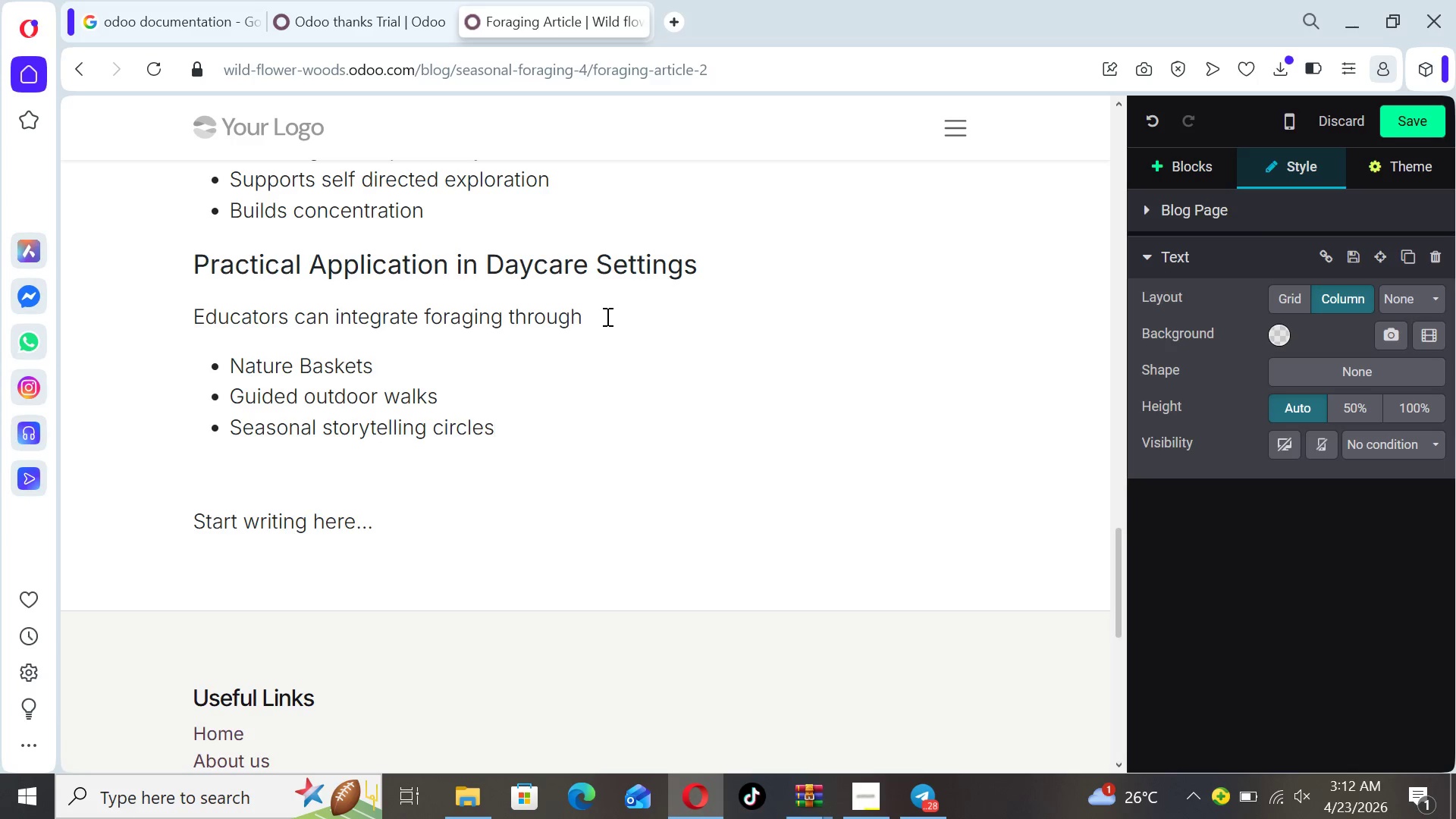 
key(Enter)
 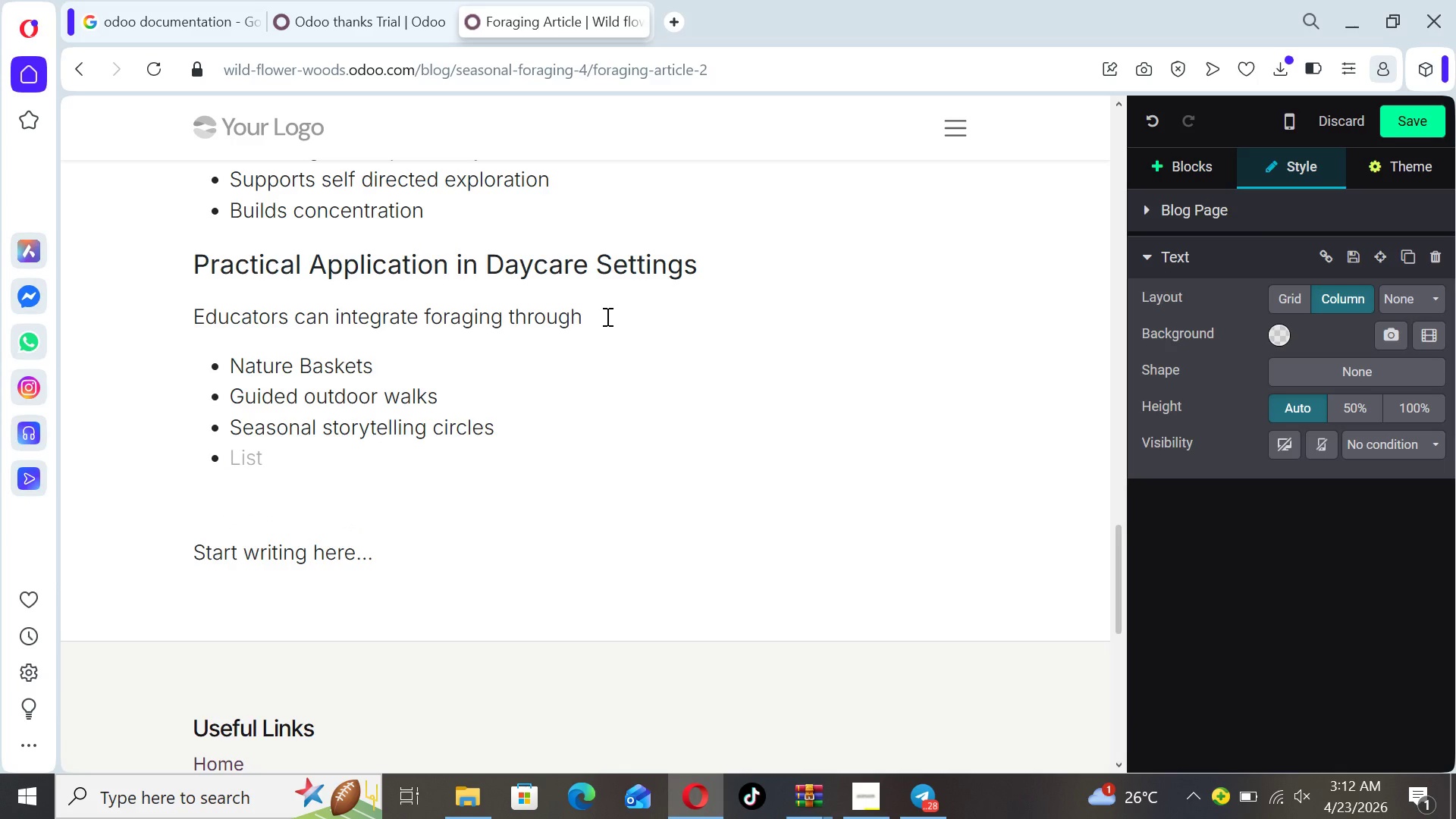 
key(Backspace)
 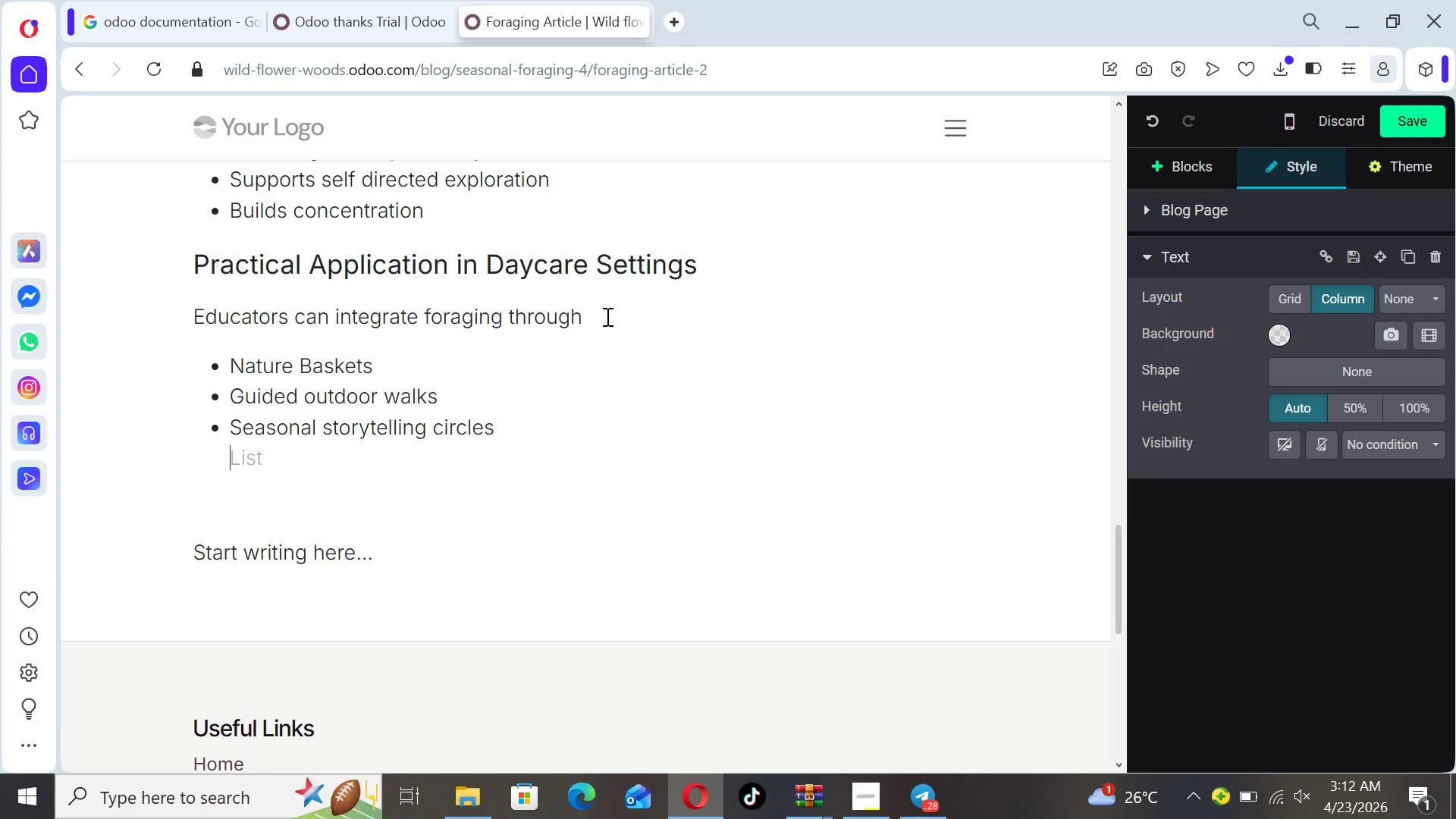 
key(Enter)
 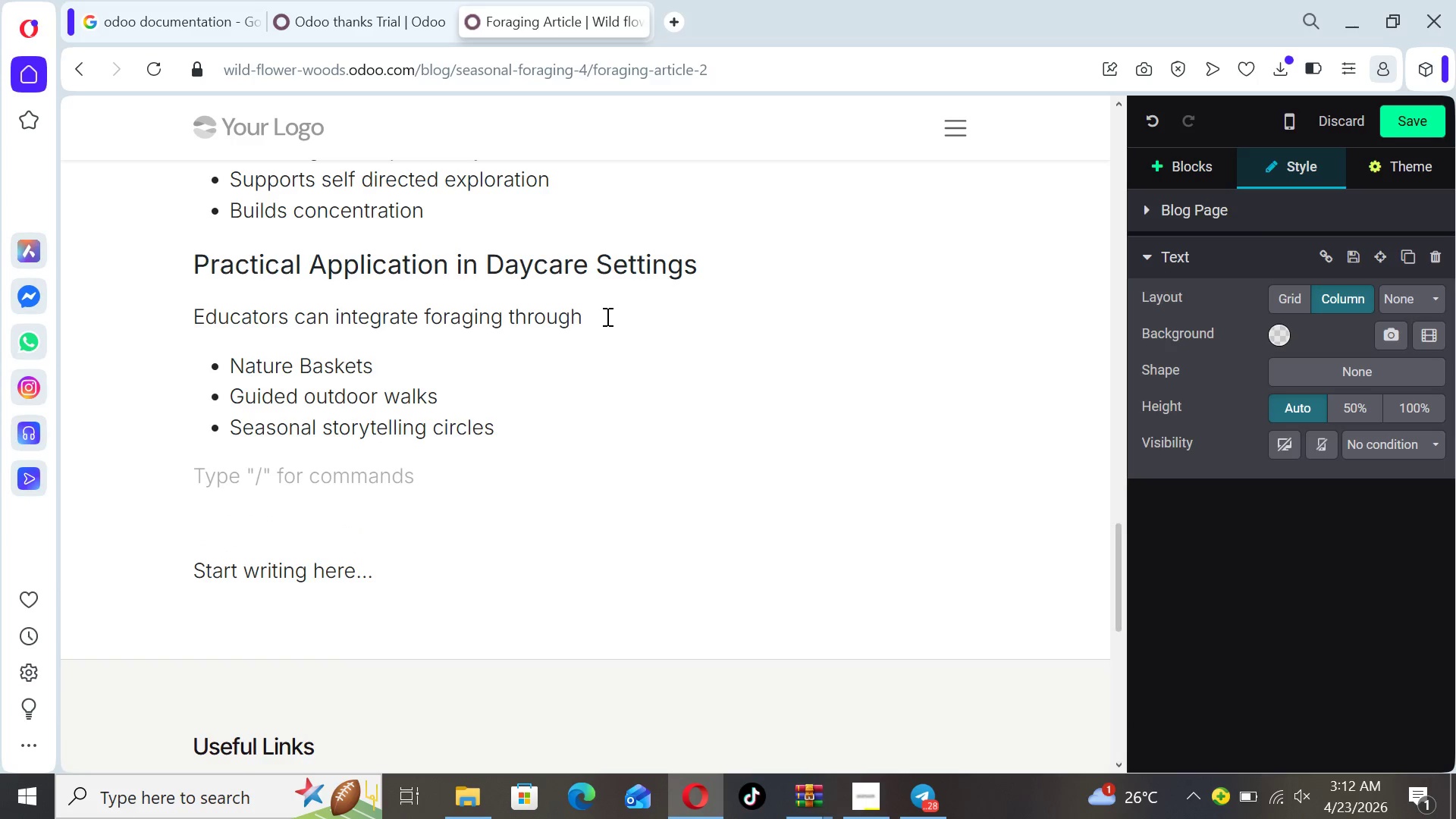 
type(Con clusion )
 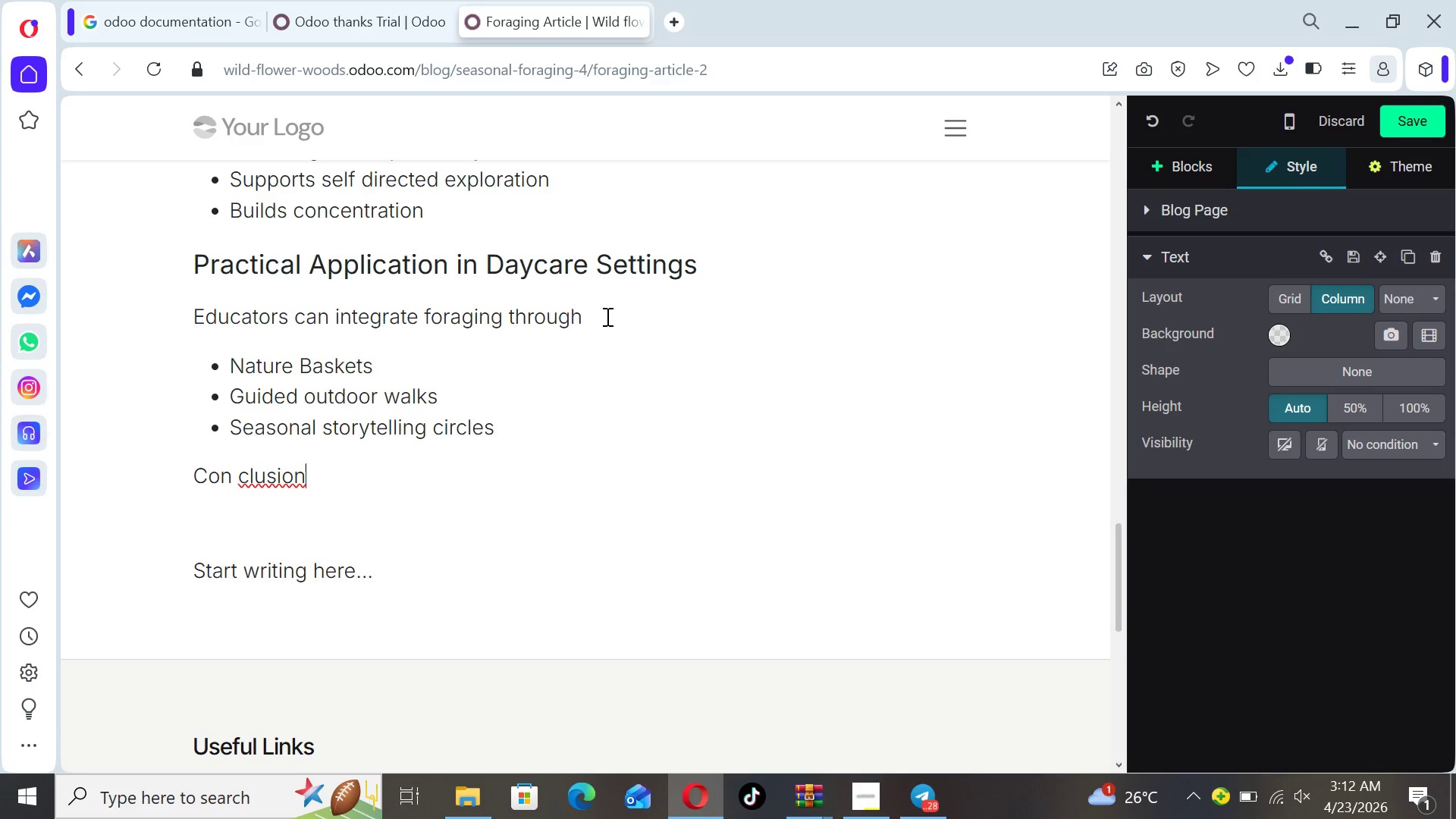 
hold_key(key=ArrowLeft, duration=0.78)
 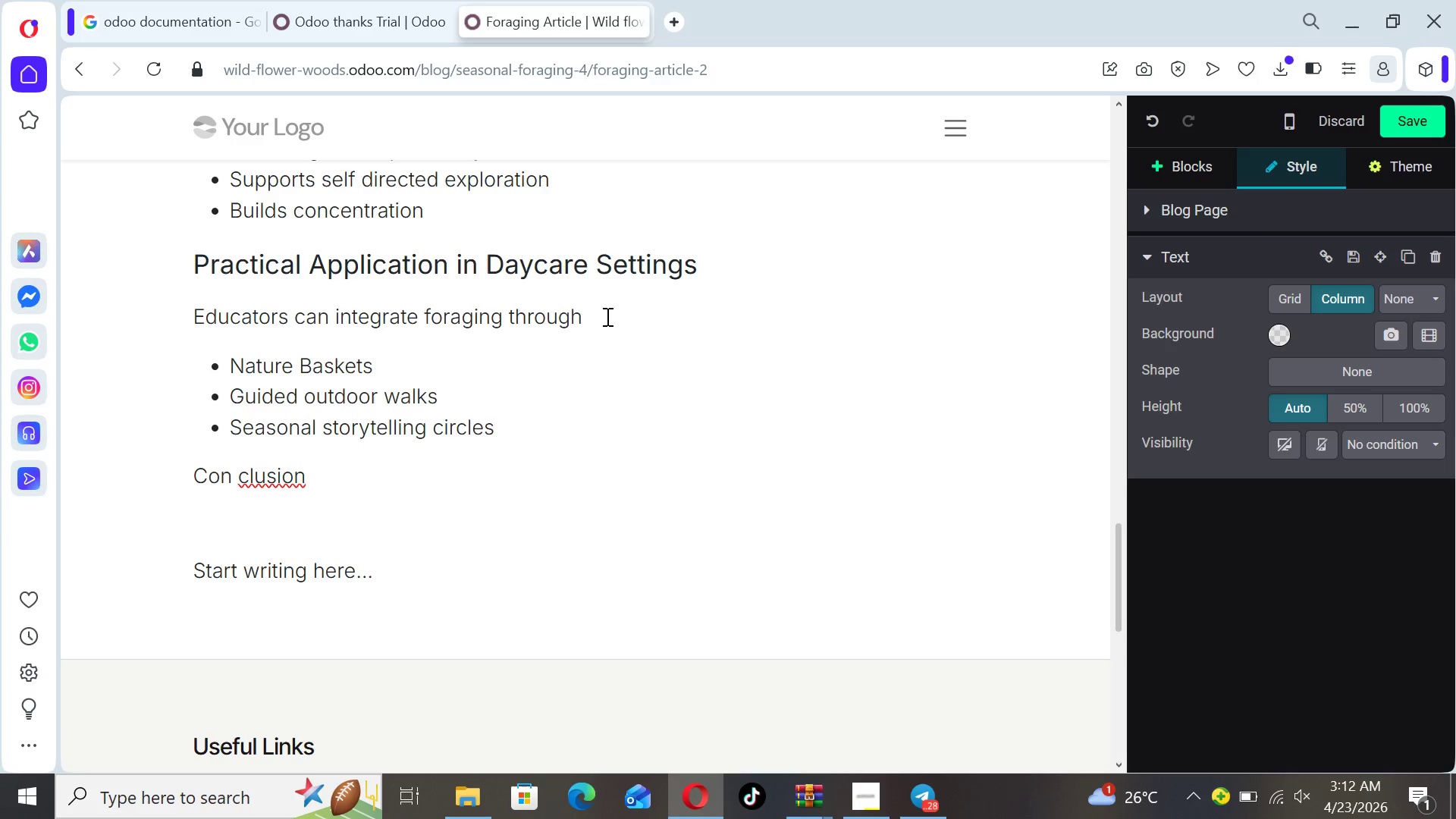 
key(ArrowRight)
 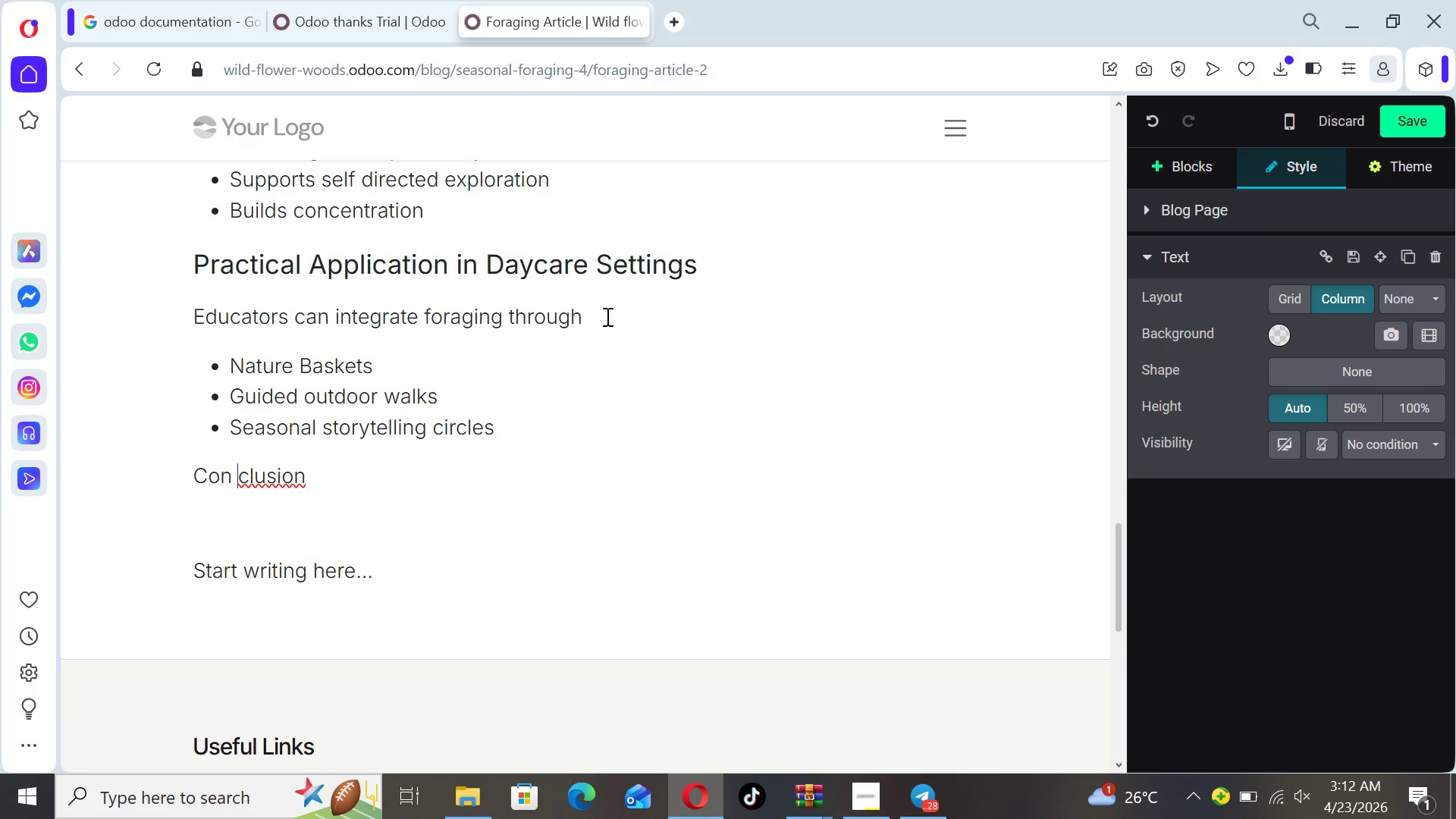 
key(ArrowRight)
 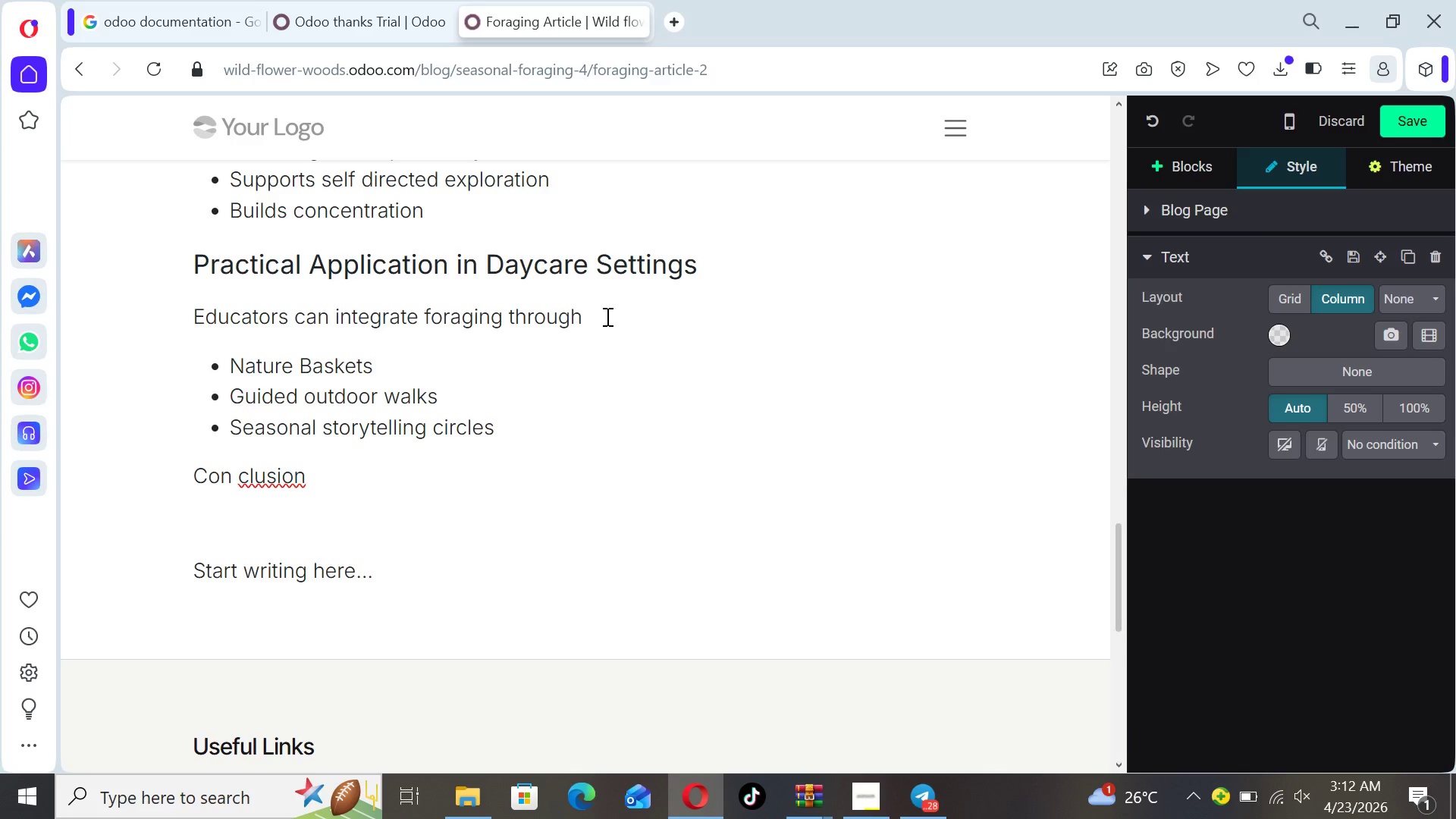 
key(Backspace)
 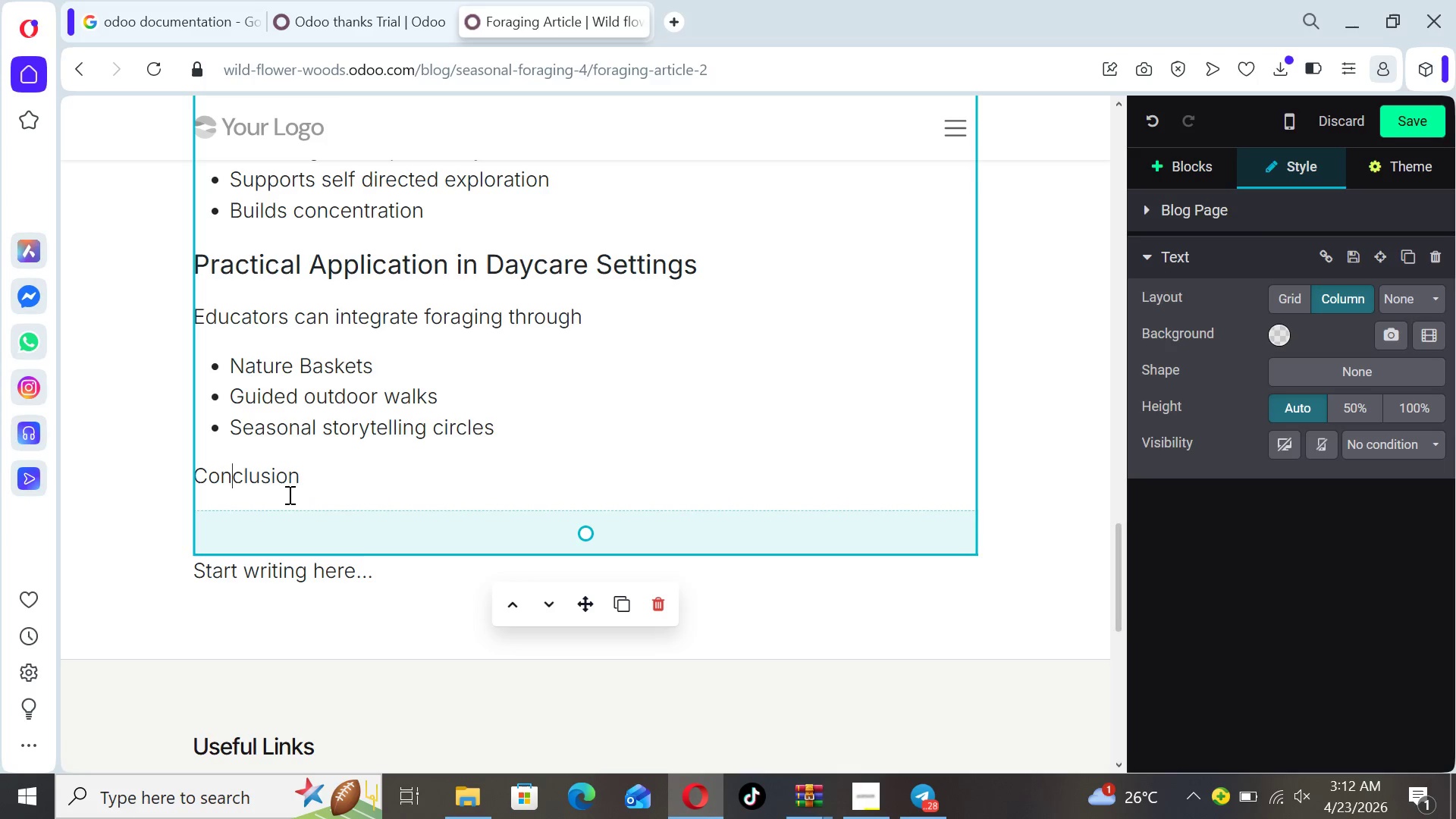 
left_click_drag(start_coordinate=[319, 475], to_coordinate=[194, 482])
 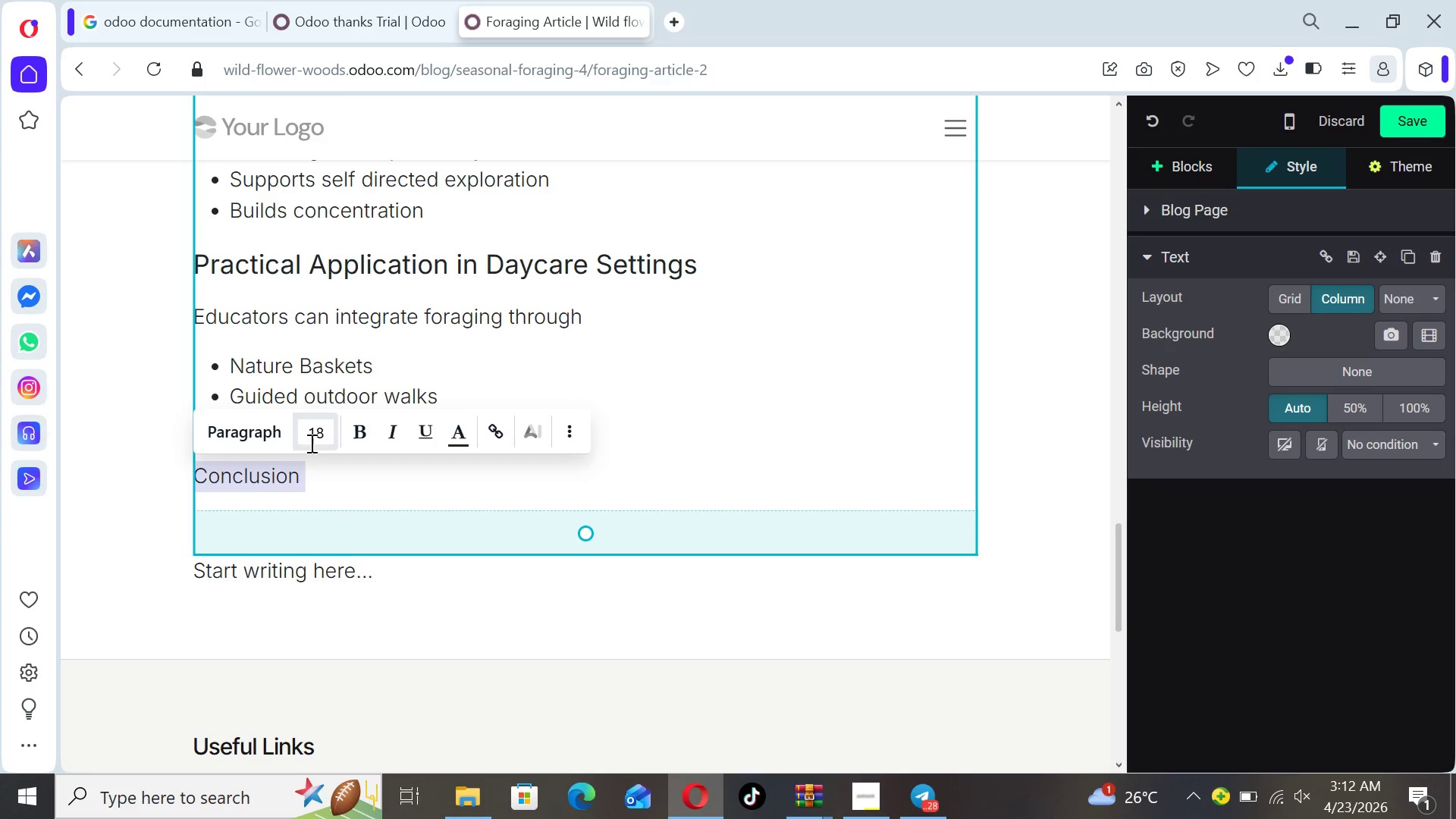 
left_click([316, 443])
 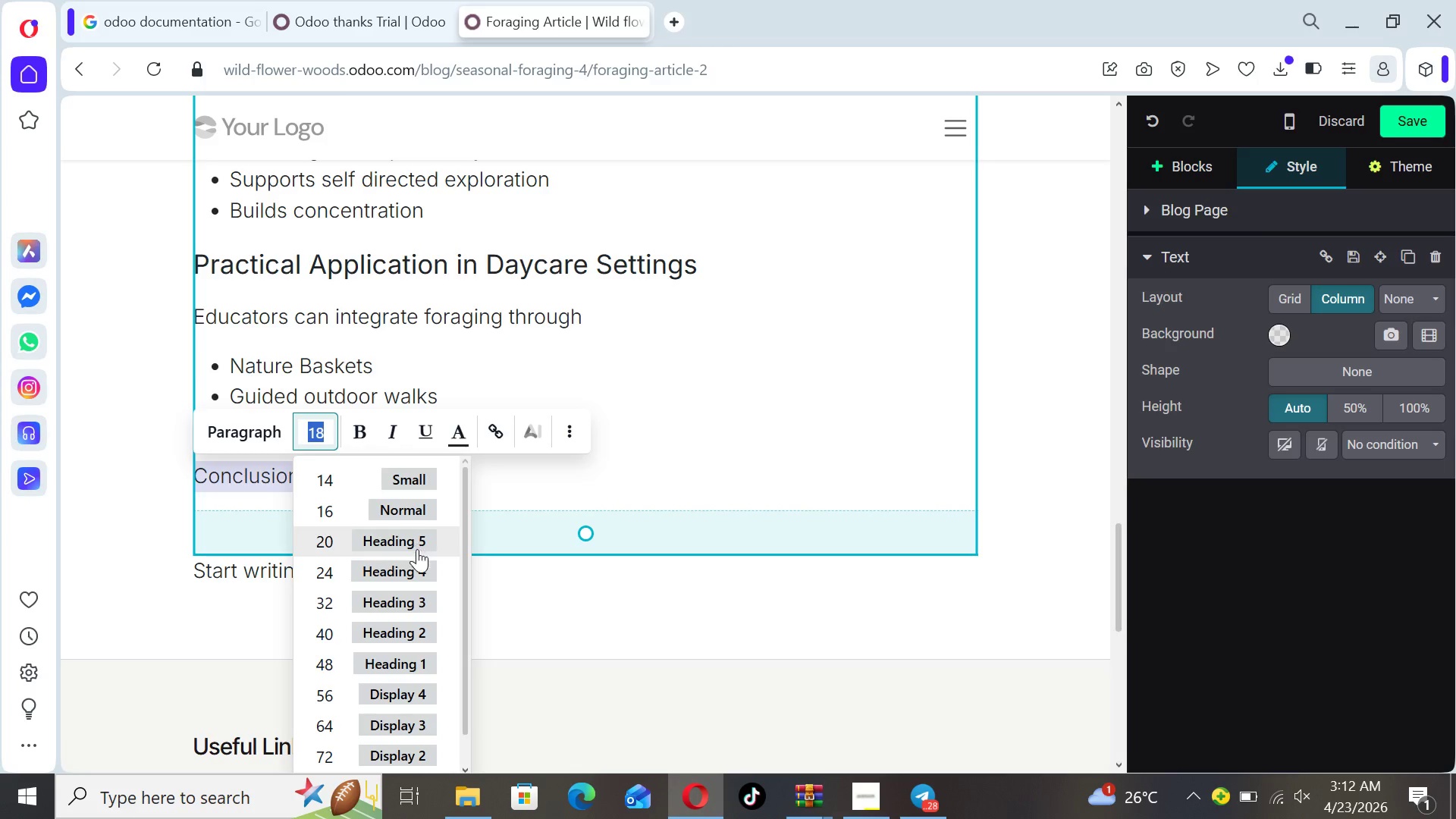 
left_click([417, 567])
 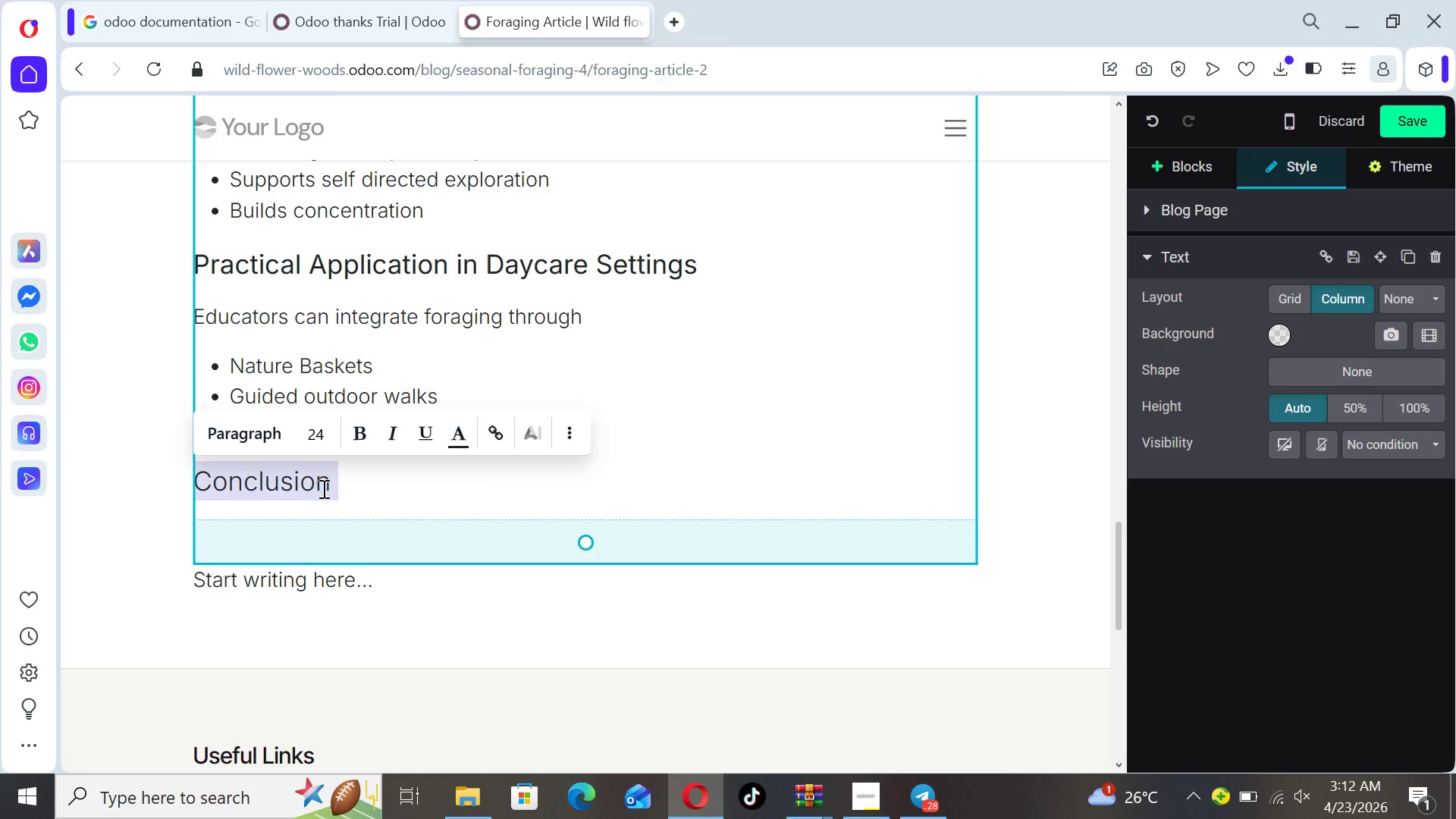 
left_click([364, 441])
 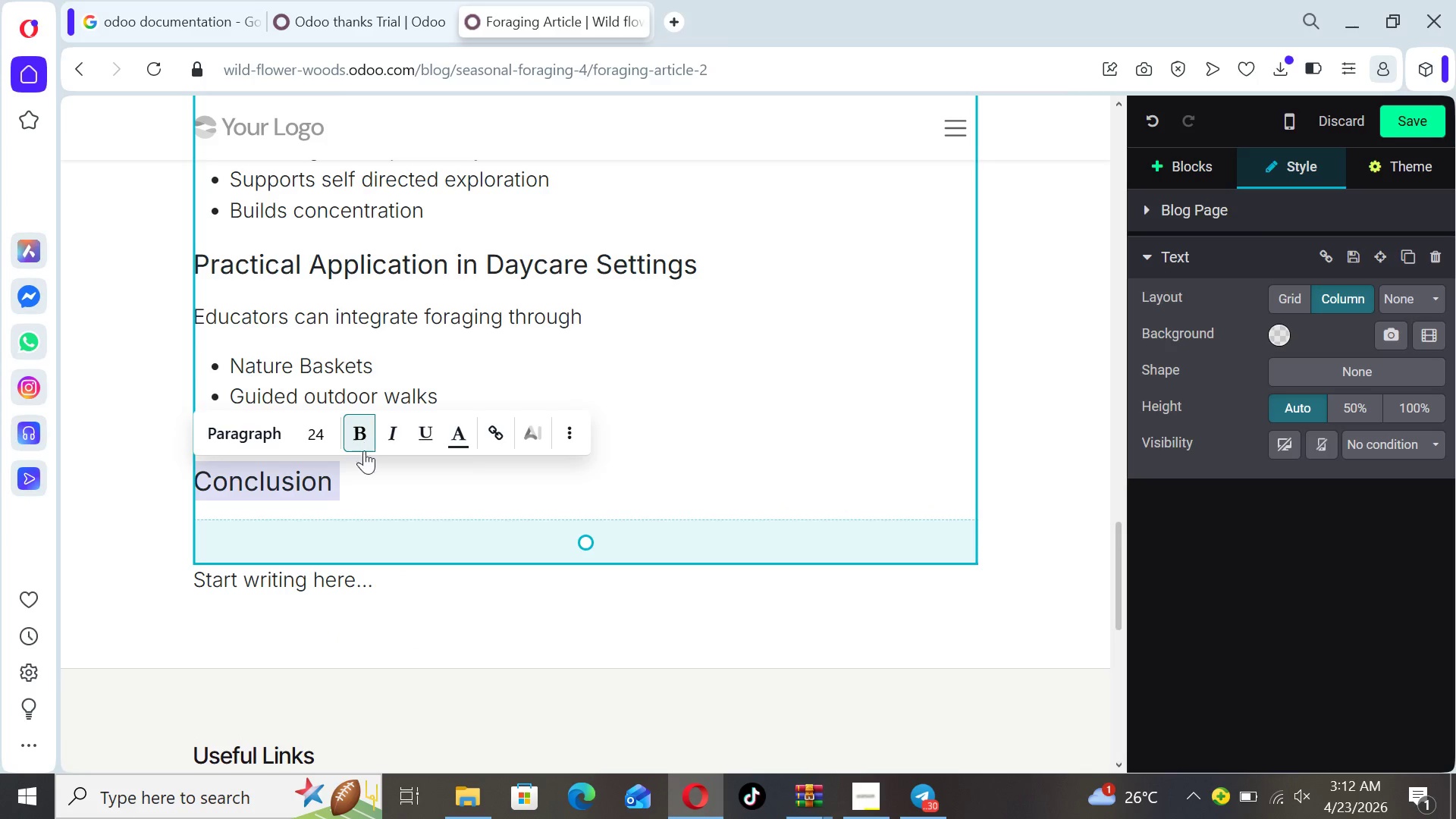 
left_click([362, 479])
 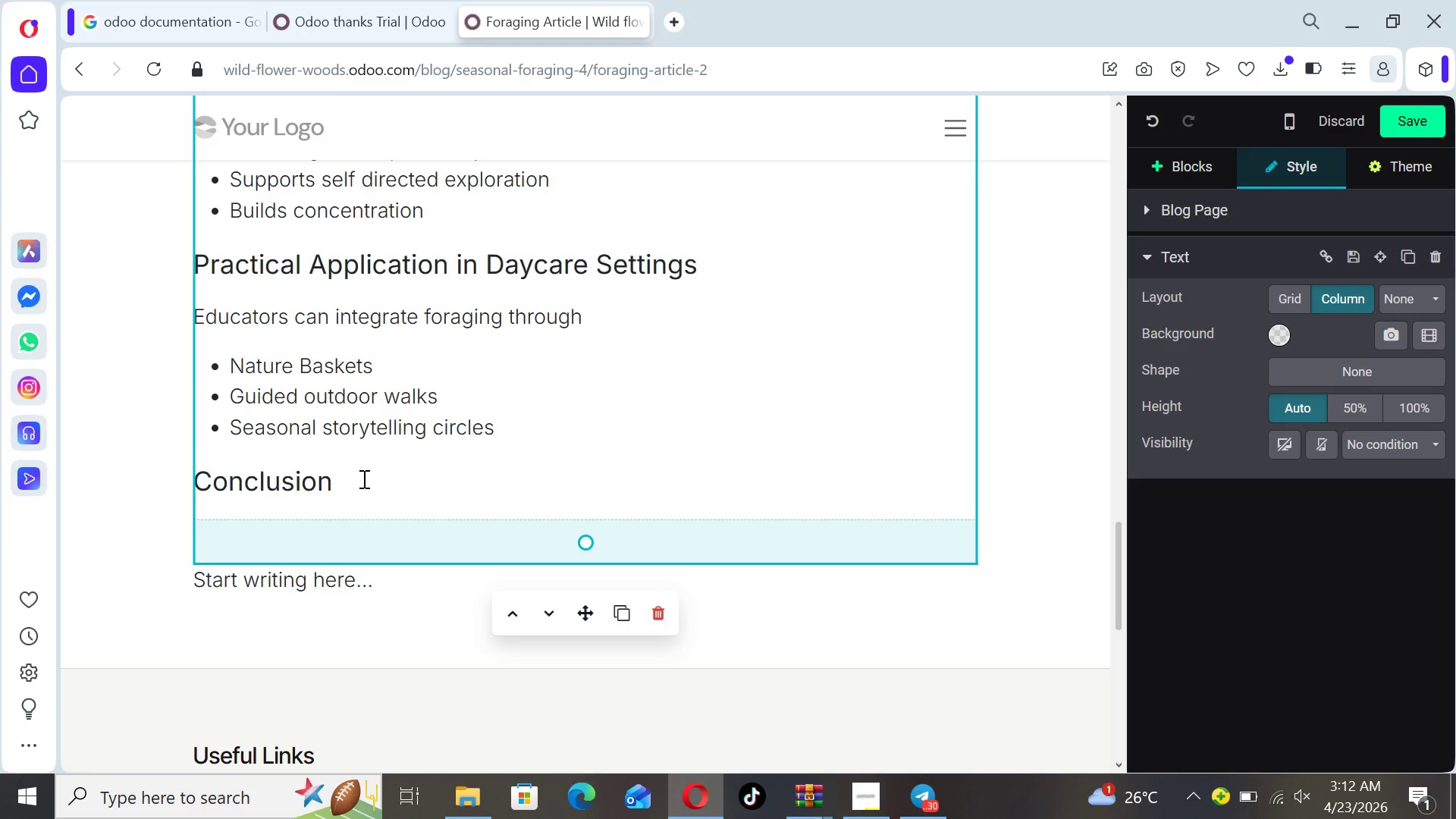 
key(Enter)
 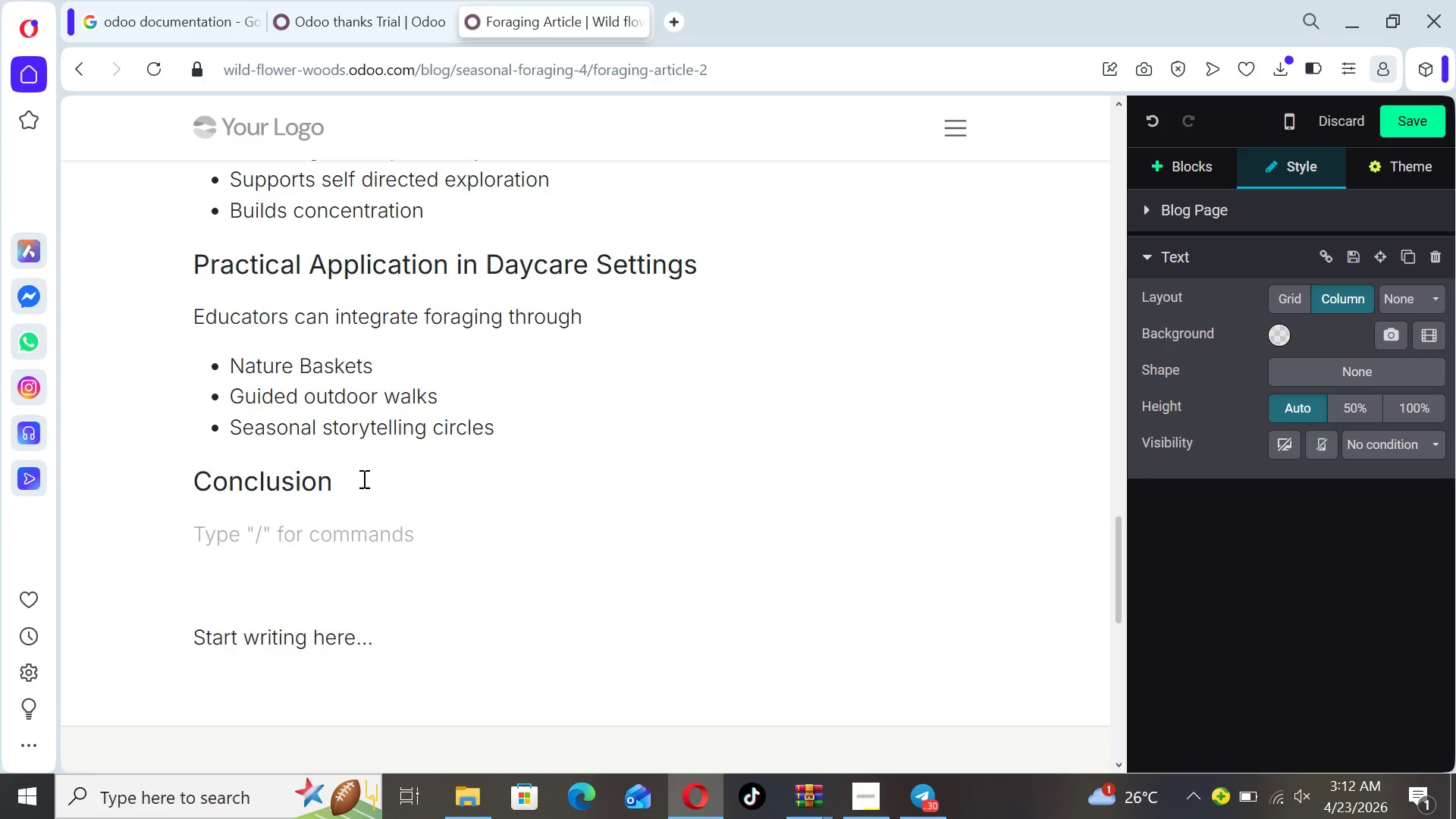 
type(SX)
key(Backspace)
type(eason a)
key(Backspace)
key(Backspace)
type(al foraging n)
key(Backspace)
type(is)
 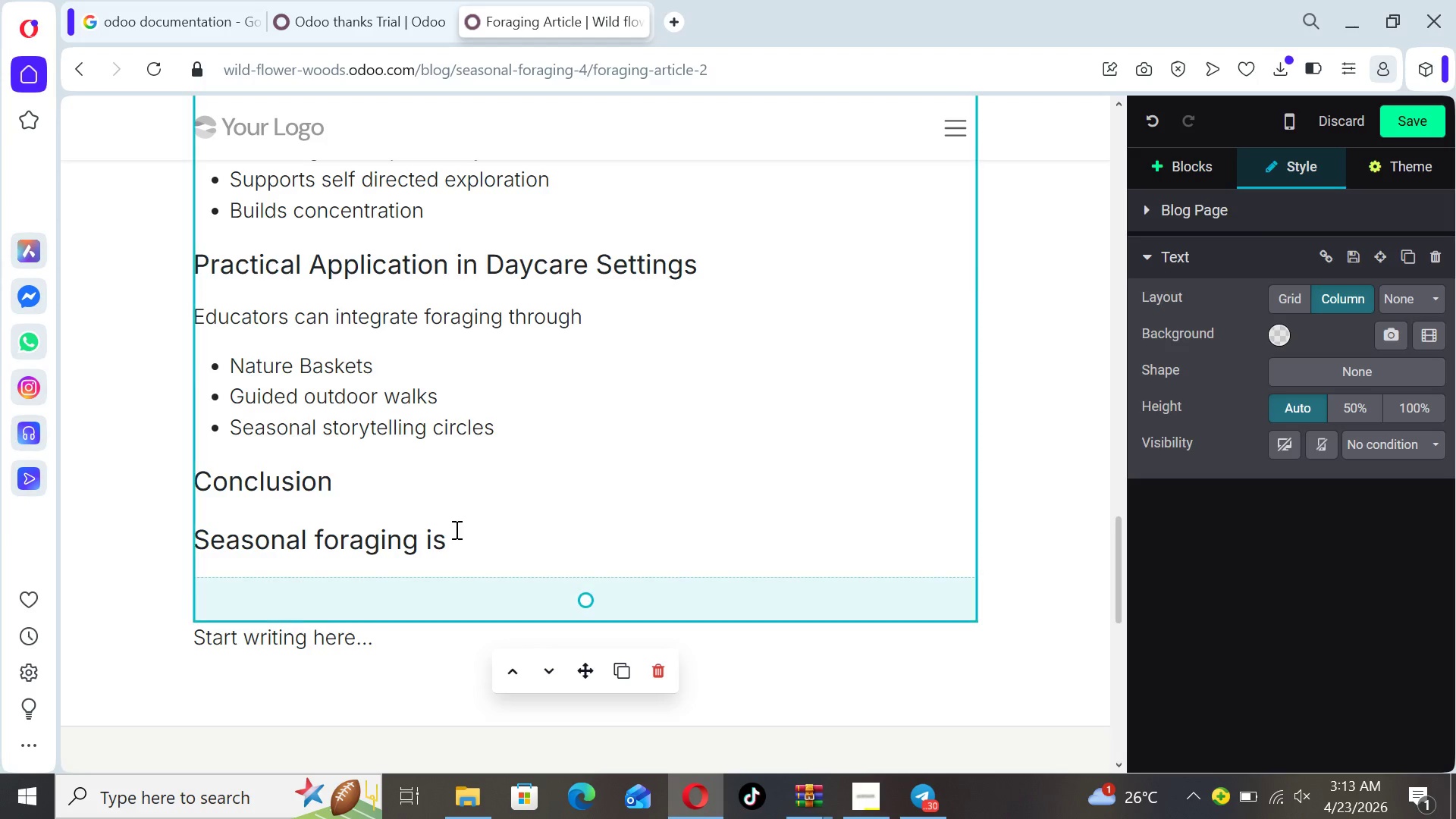 
left_click_drag(start_coordinate=[457, 538], to_coordinate=[182, 533])
 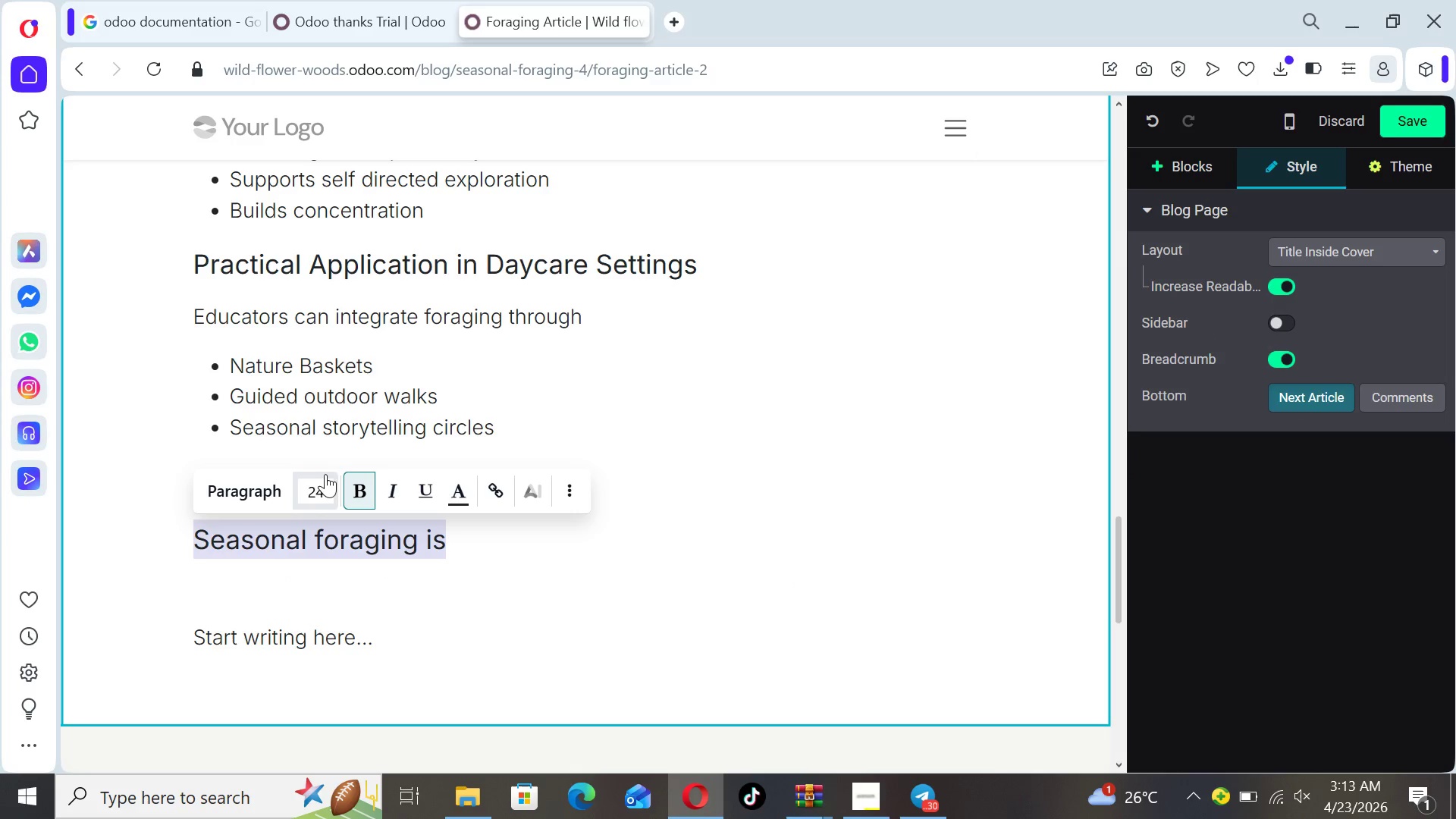 
left_click([325, 482])
 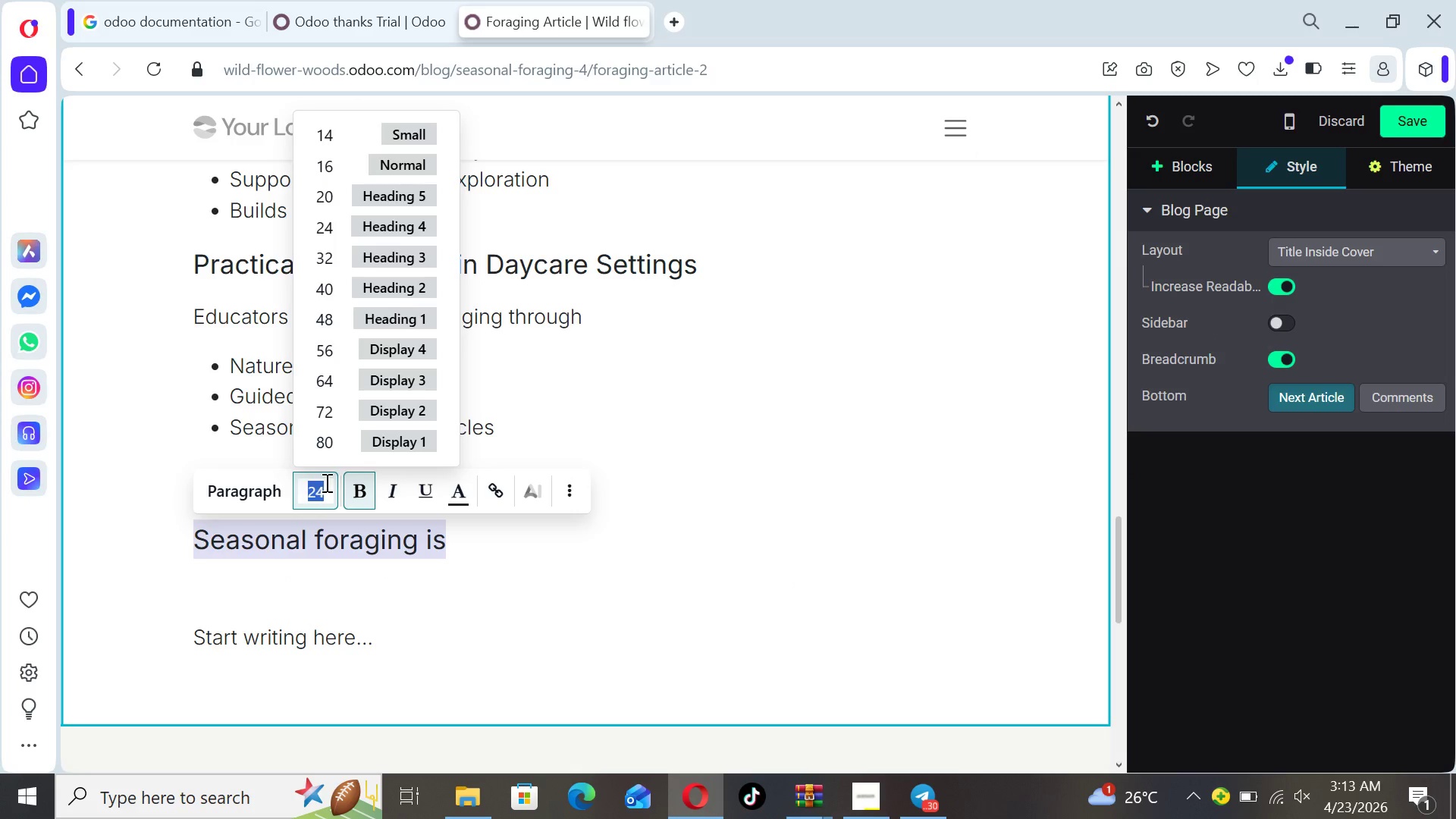 
type(18)
 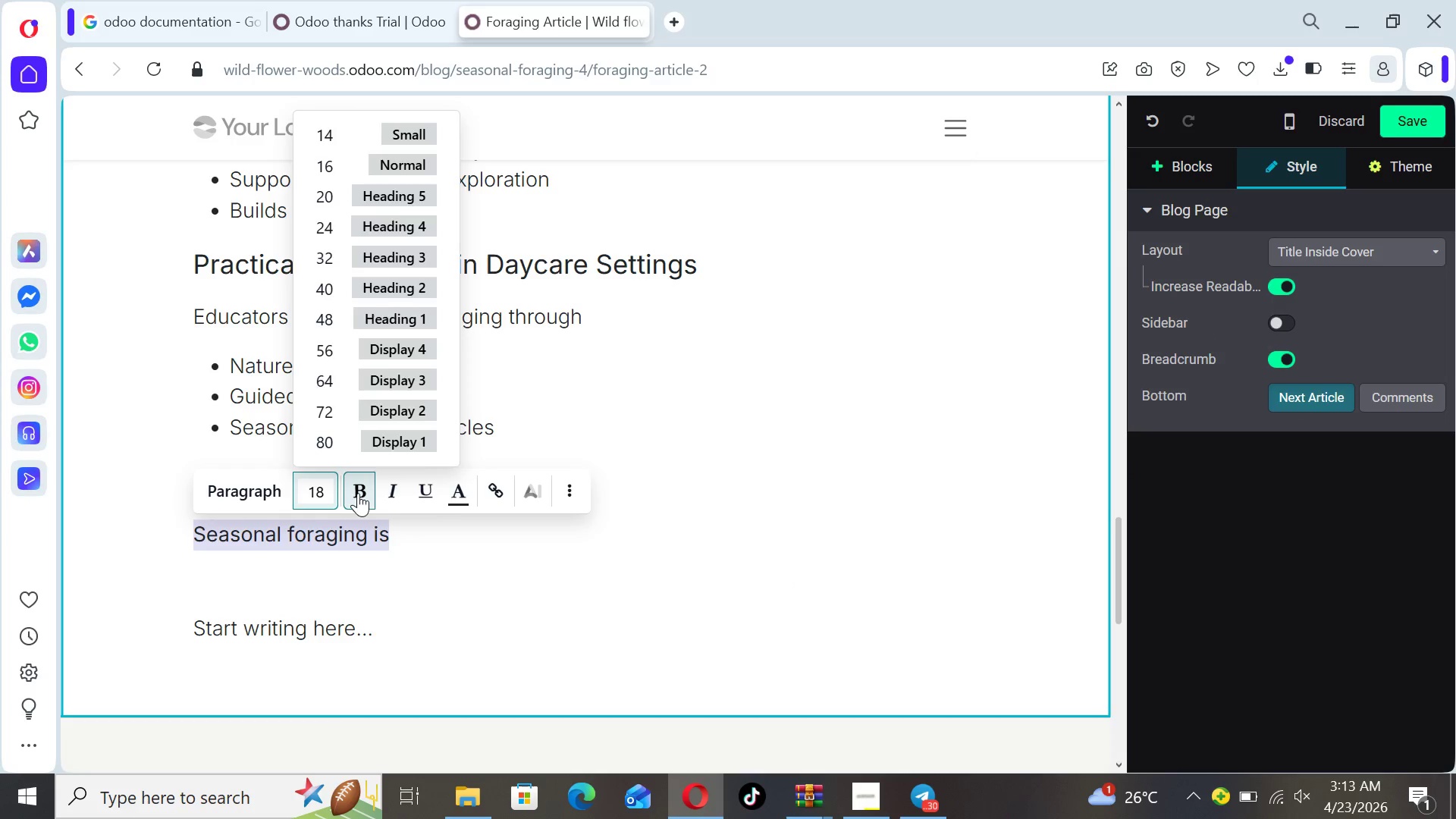 
left_click([359, 494])
 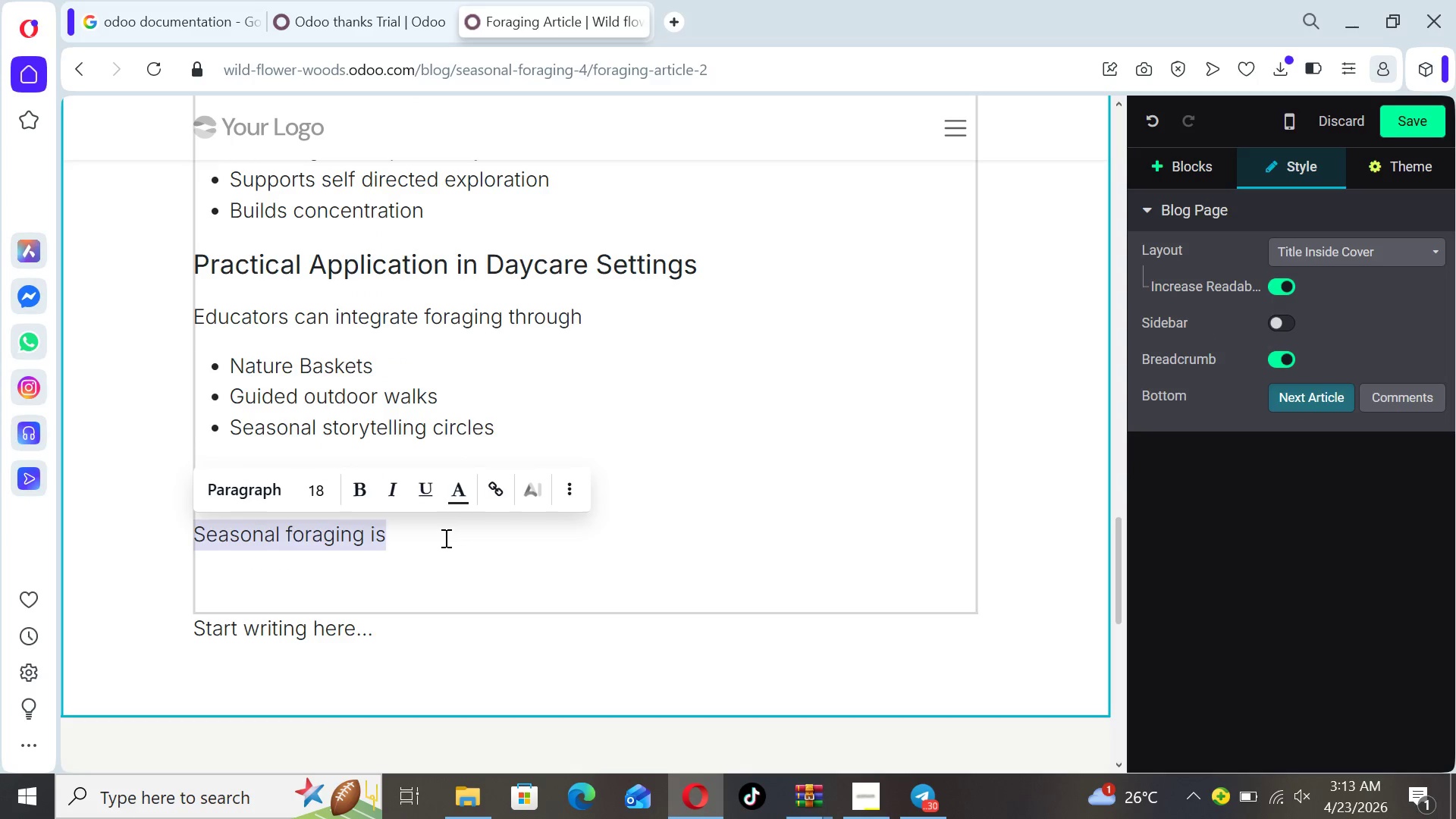 
left_click([444, 538])
 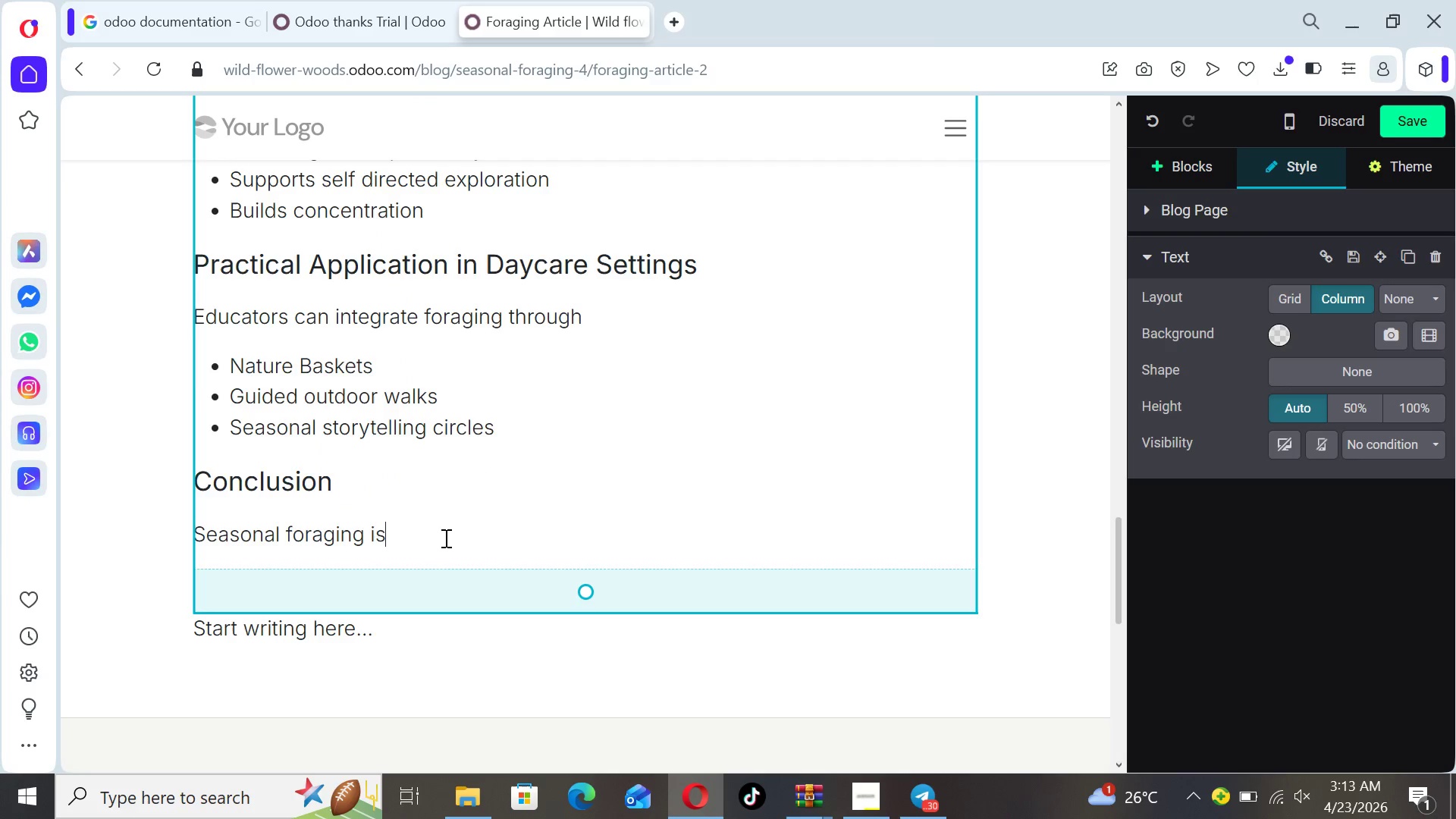 
type( more than )
 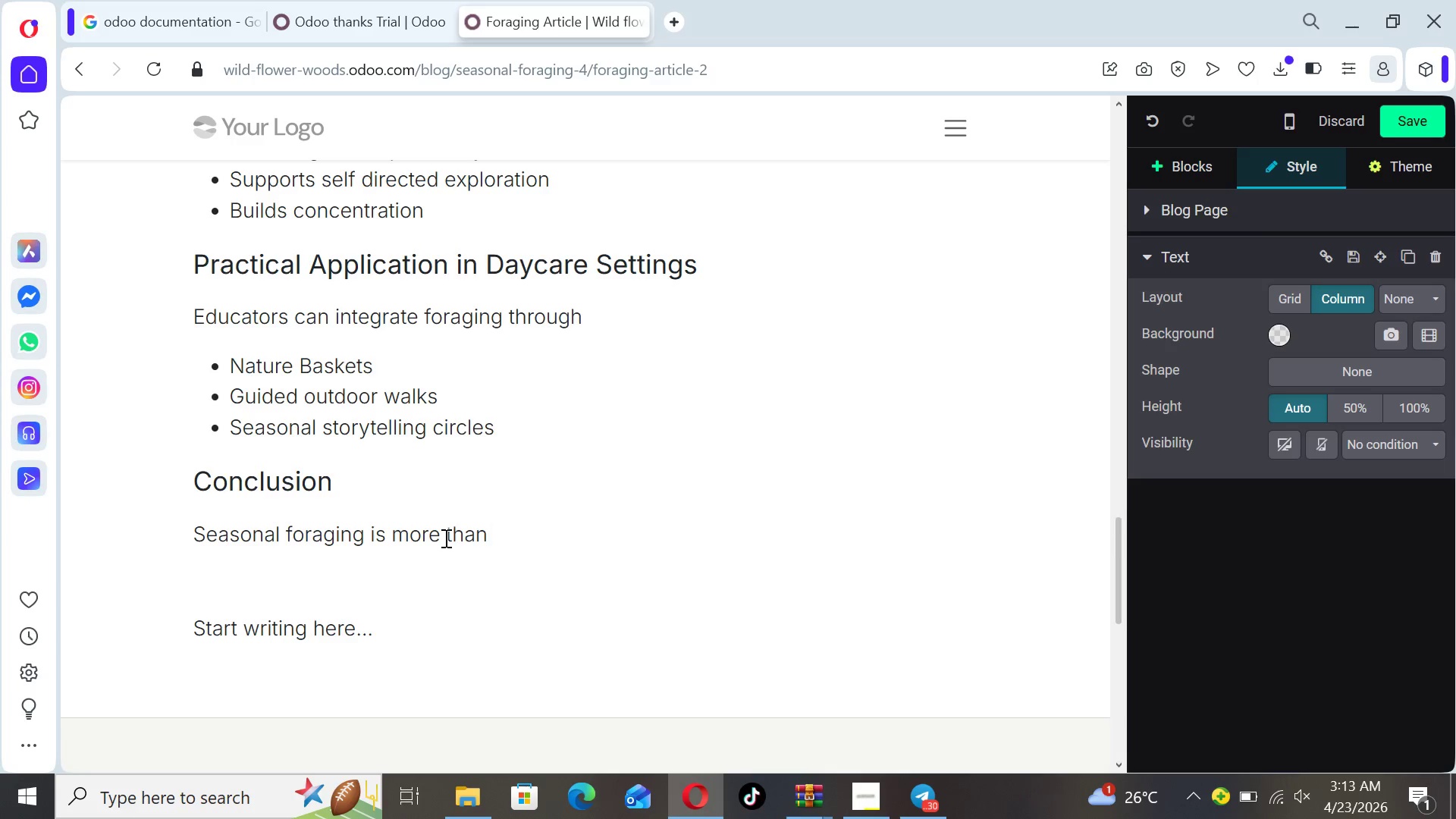 
type(an activity )
 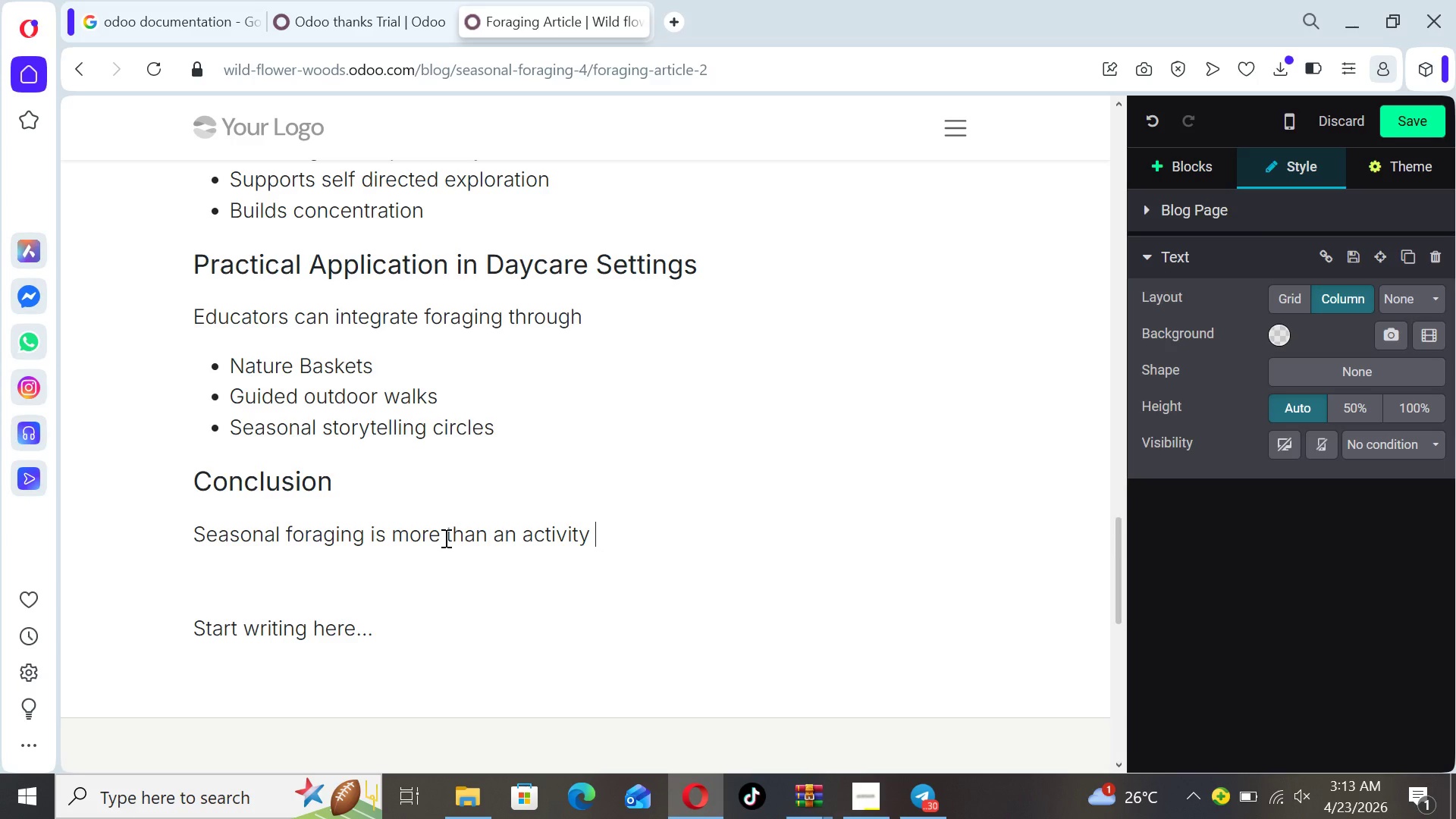 
type(it is a frame work )
 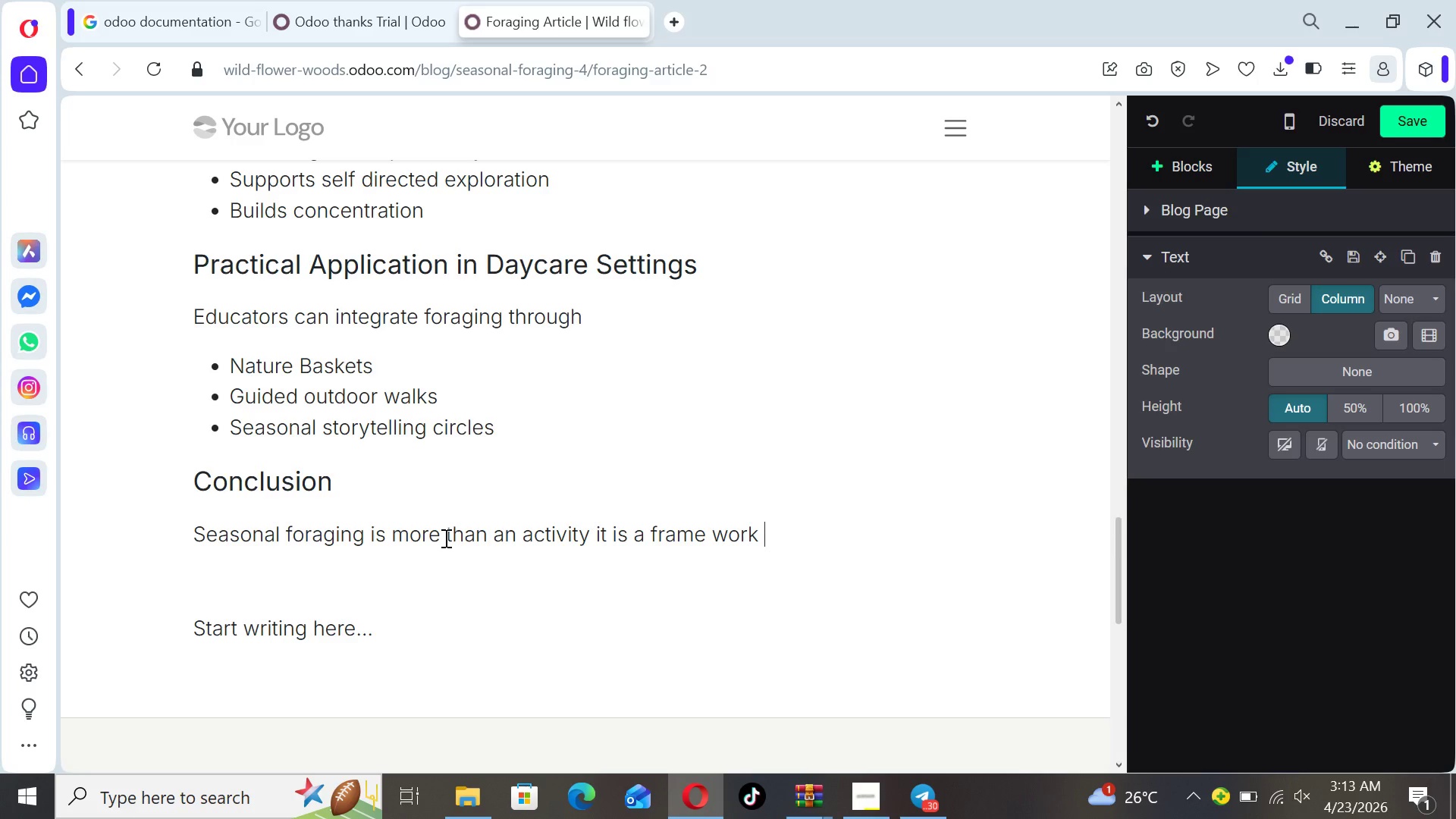 
wait(6.95)
 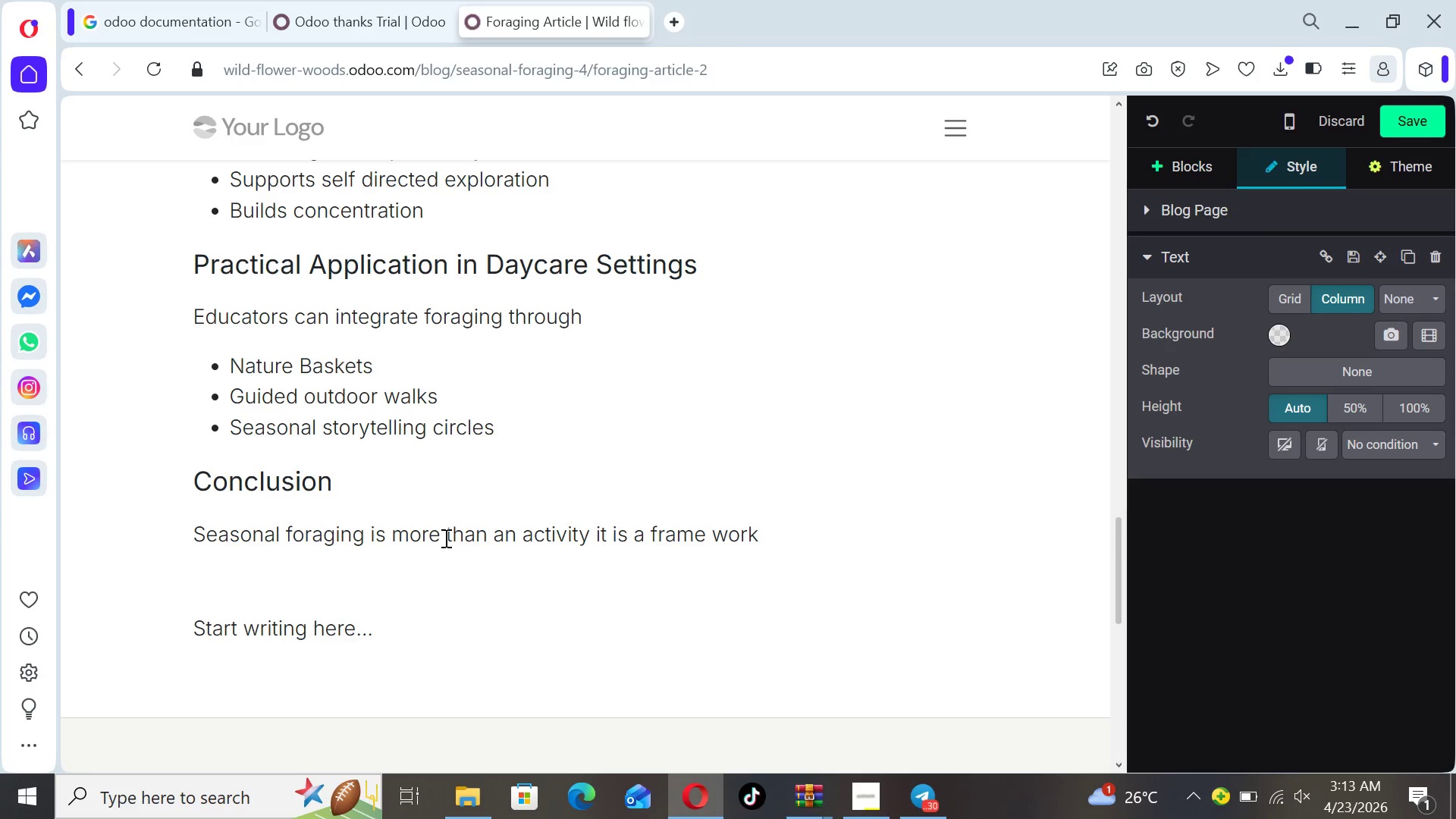 
type(for helping children nunderstan  d)
key(Backspace)
key(Backspace)
key(Backspace)
type(d)
key(Backspace)
 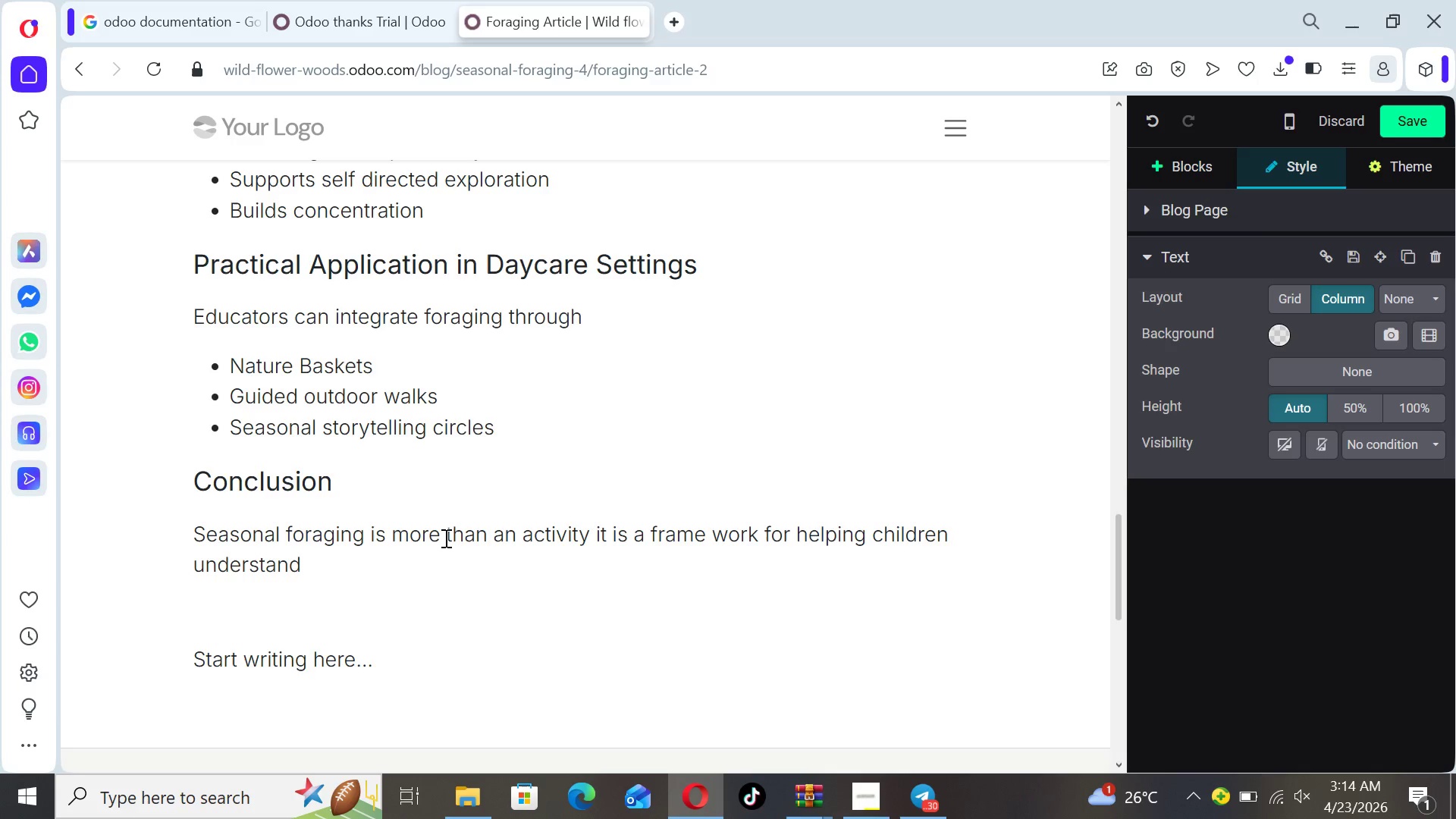 
hold_key(key=ArrowLeft, duration=0.8)
 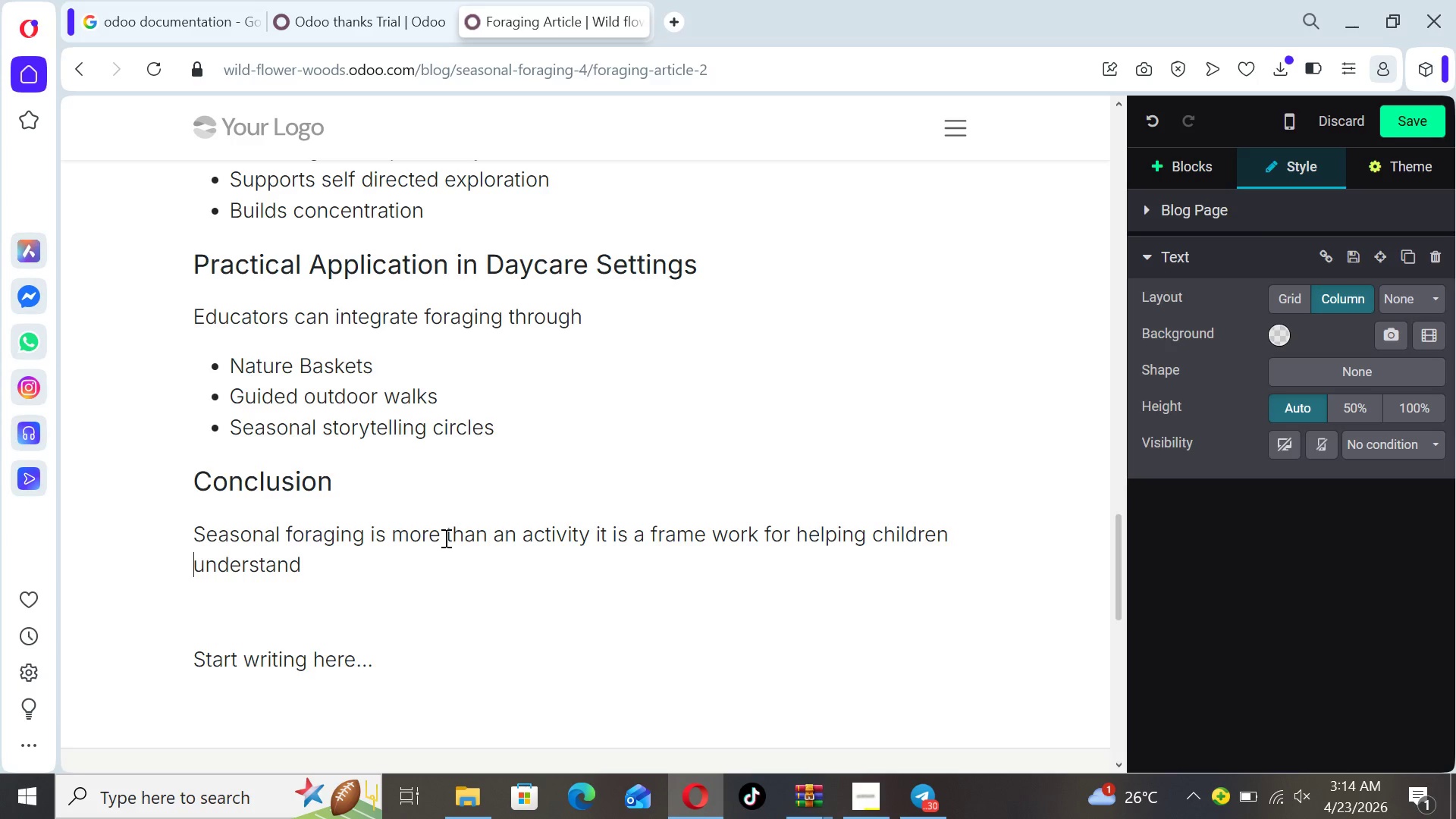 
hold_key(key=ArrowRight, duration=0.58)
 